 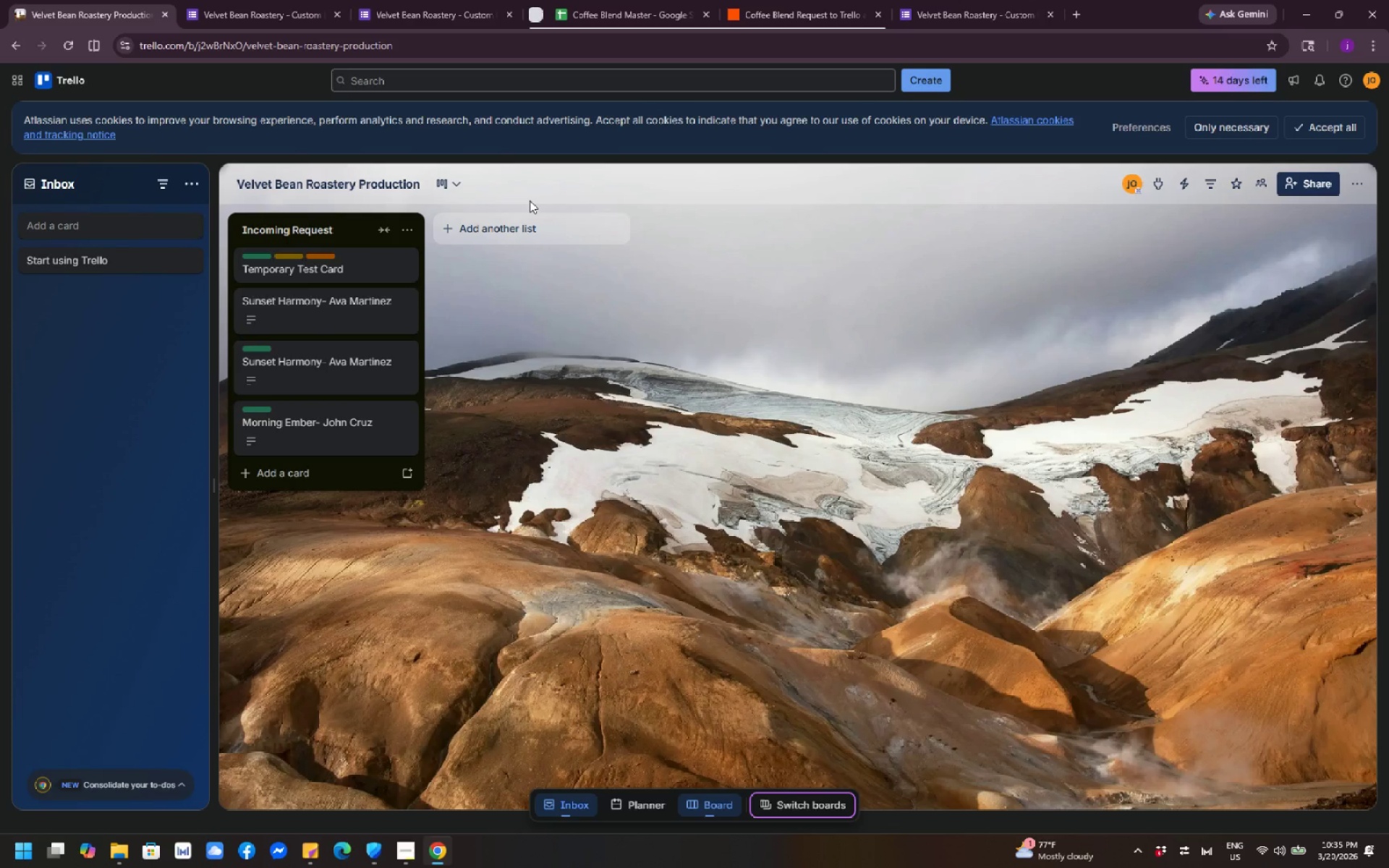 
left_click([818, 14])
 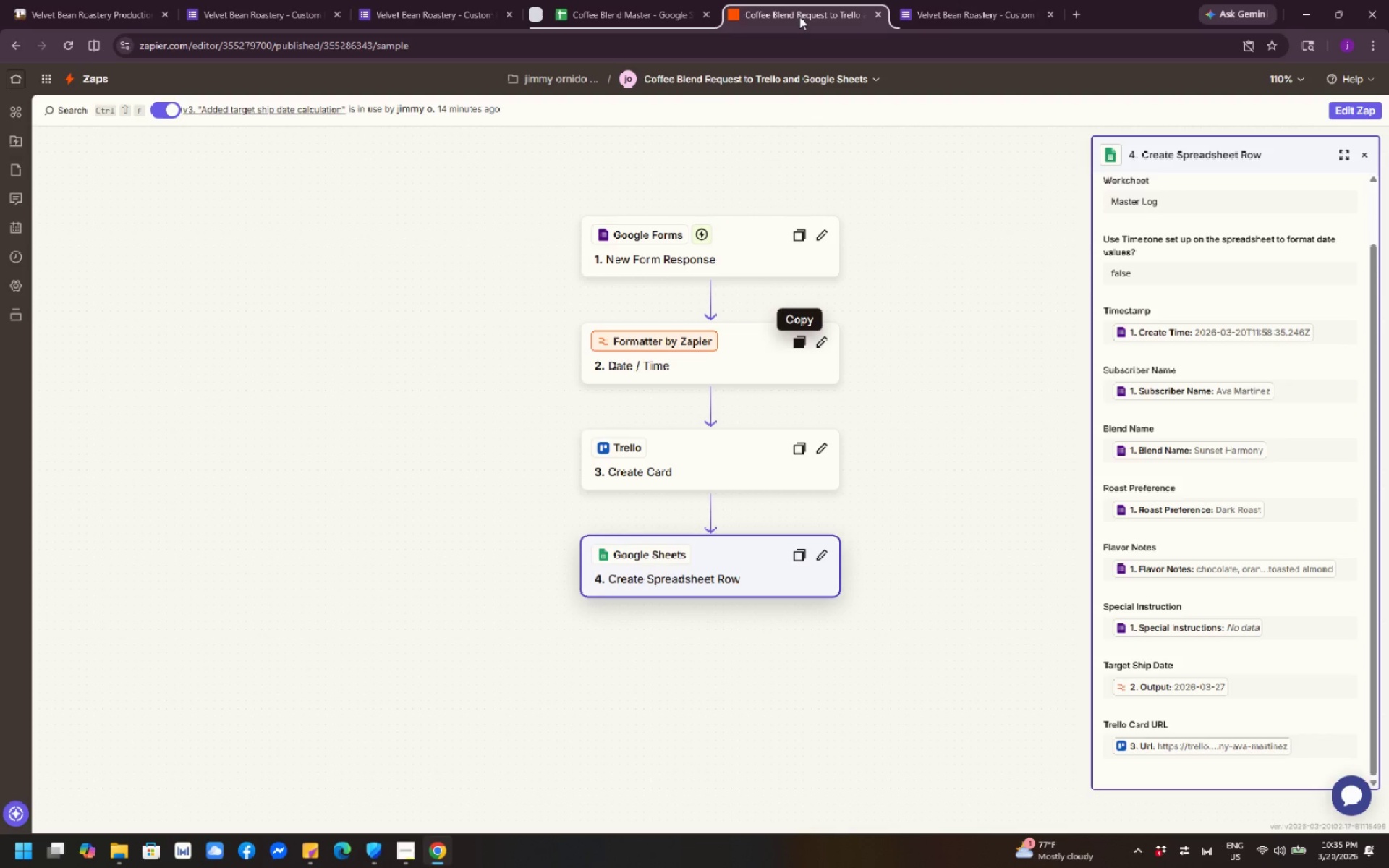 
wait(8.44)
 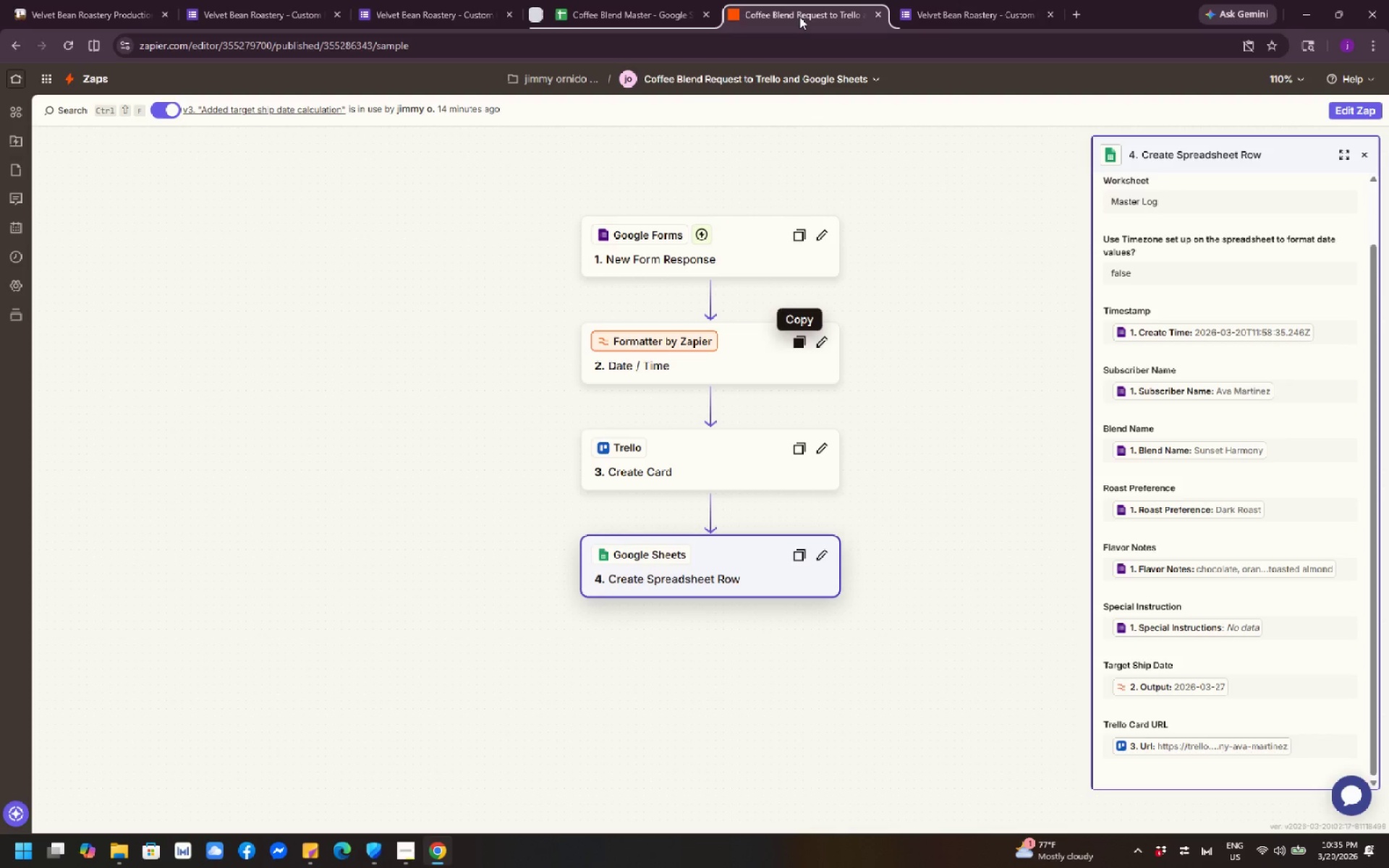 
left_click([942, 626])
 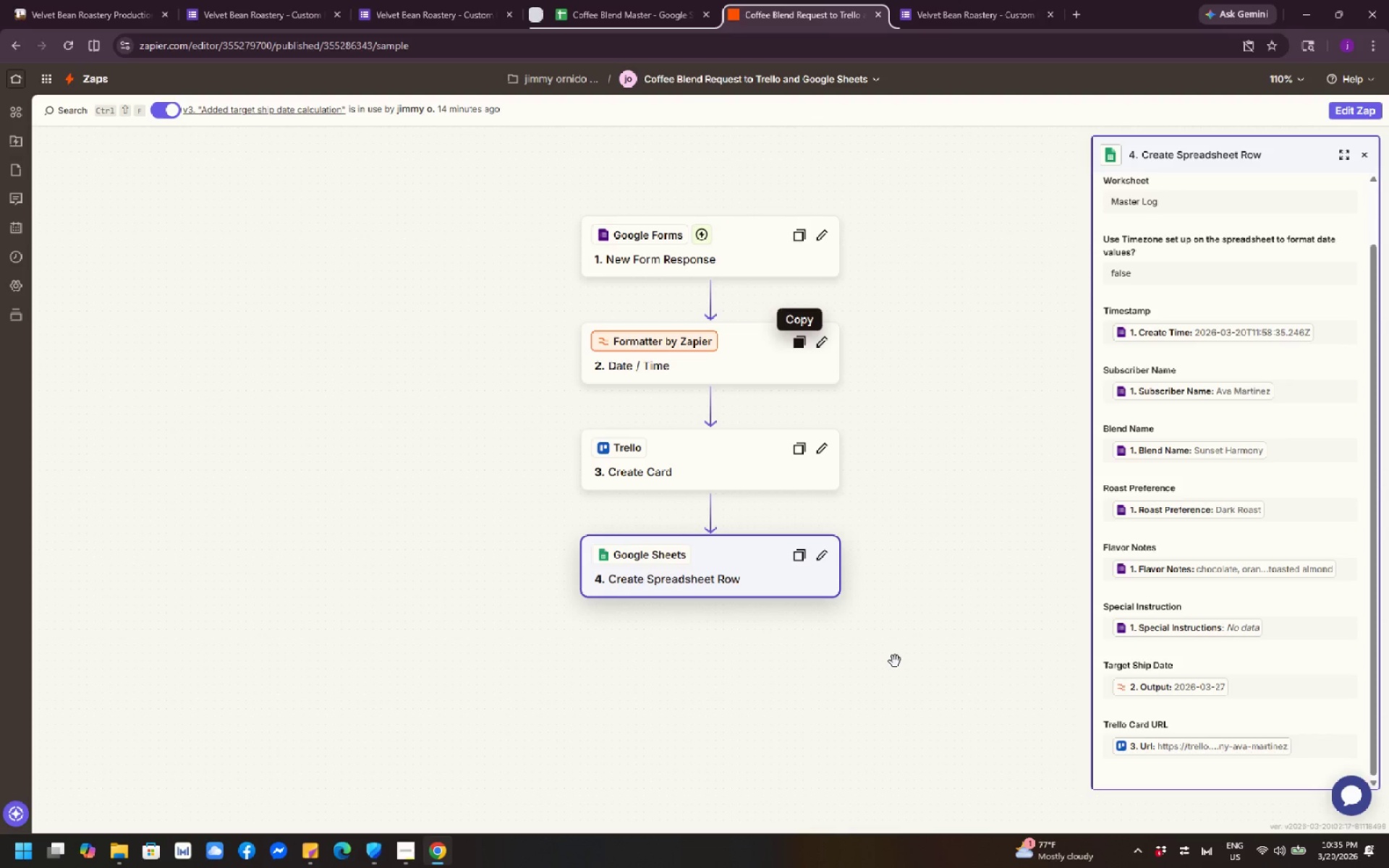 
wait(31.34)
 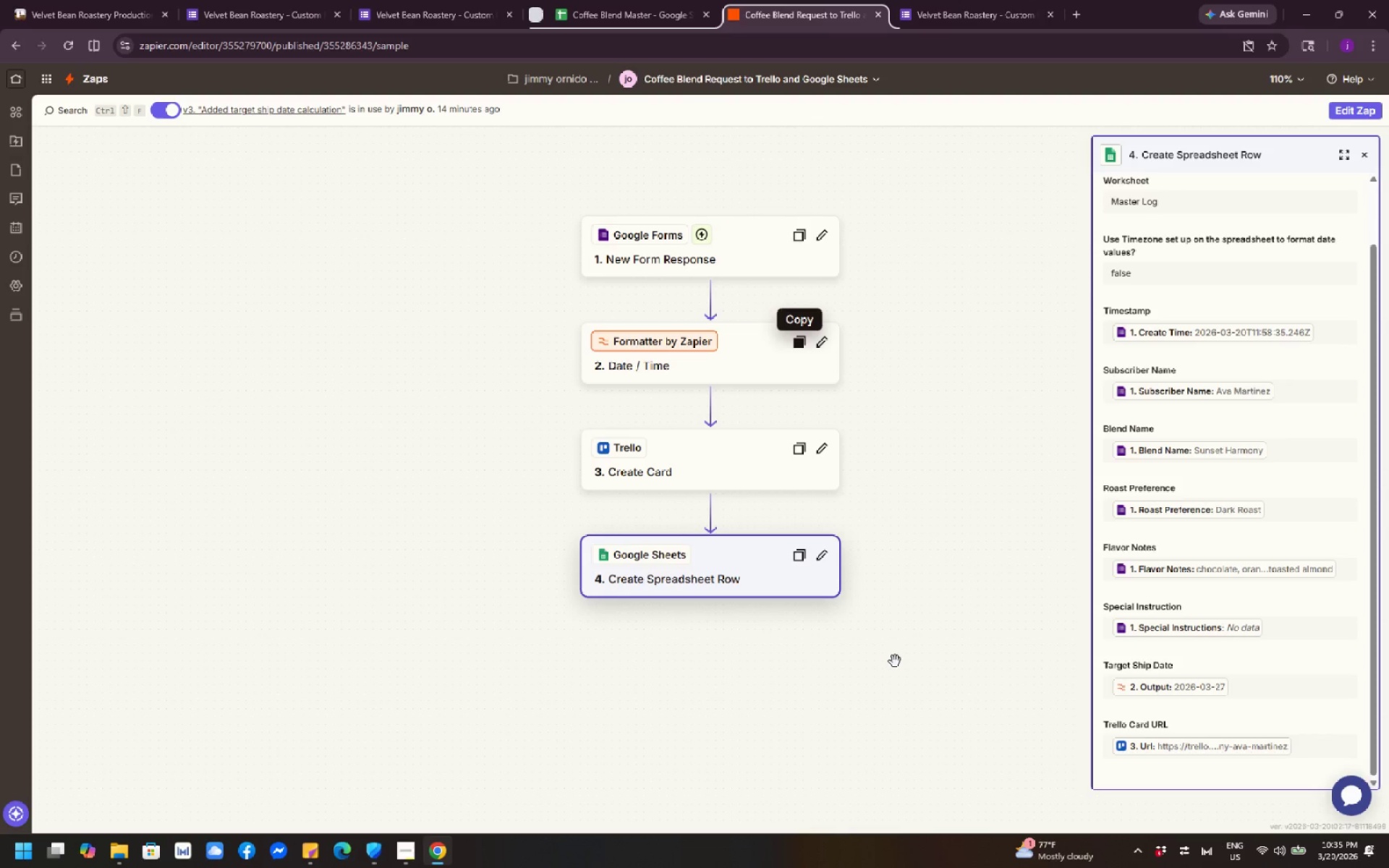 
left_click([860, 754])
 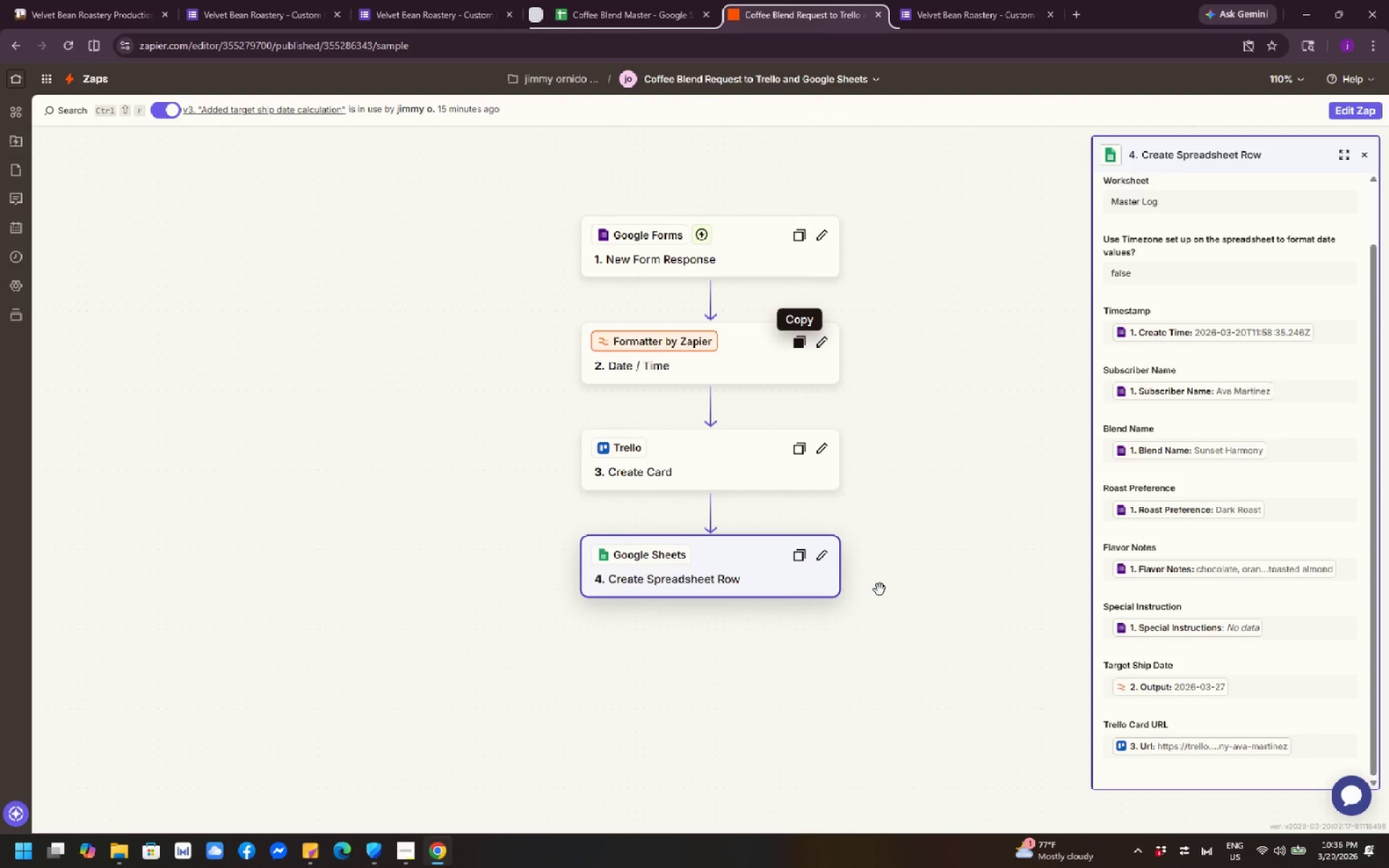 
wait(20.36)
 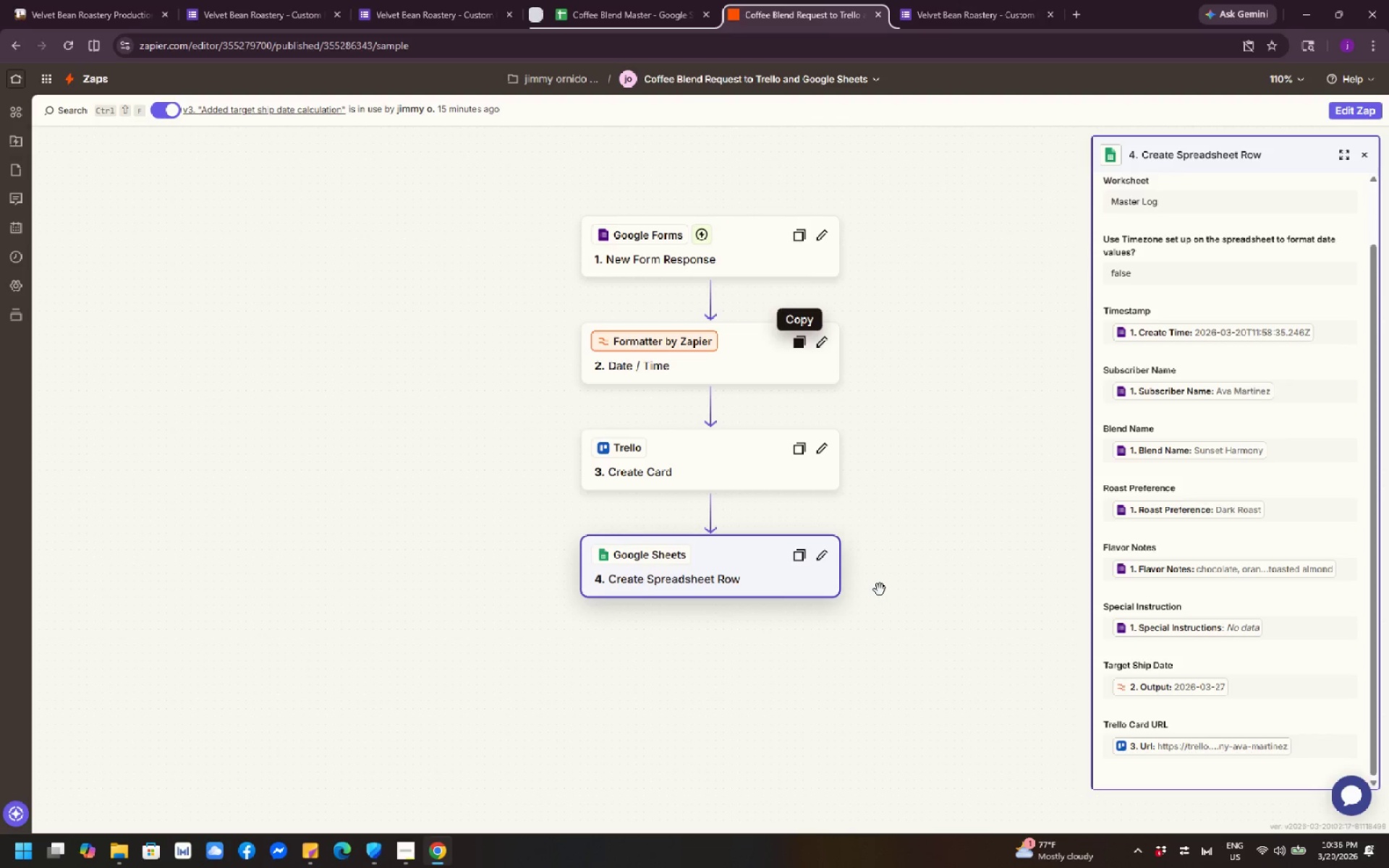 
left_click([744, 417])
 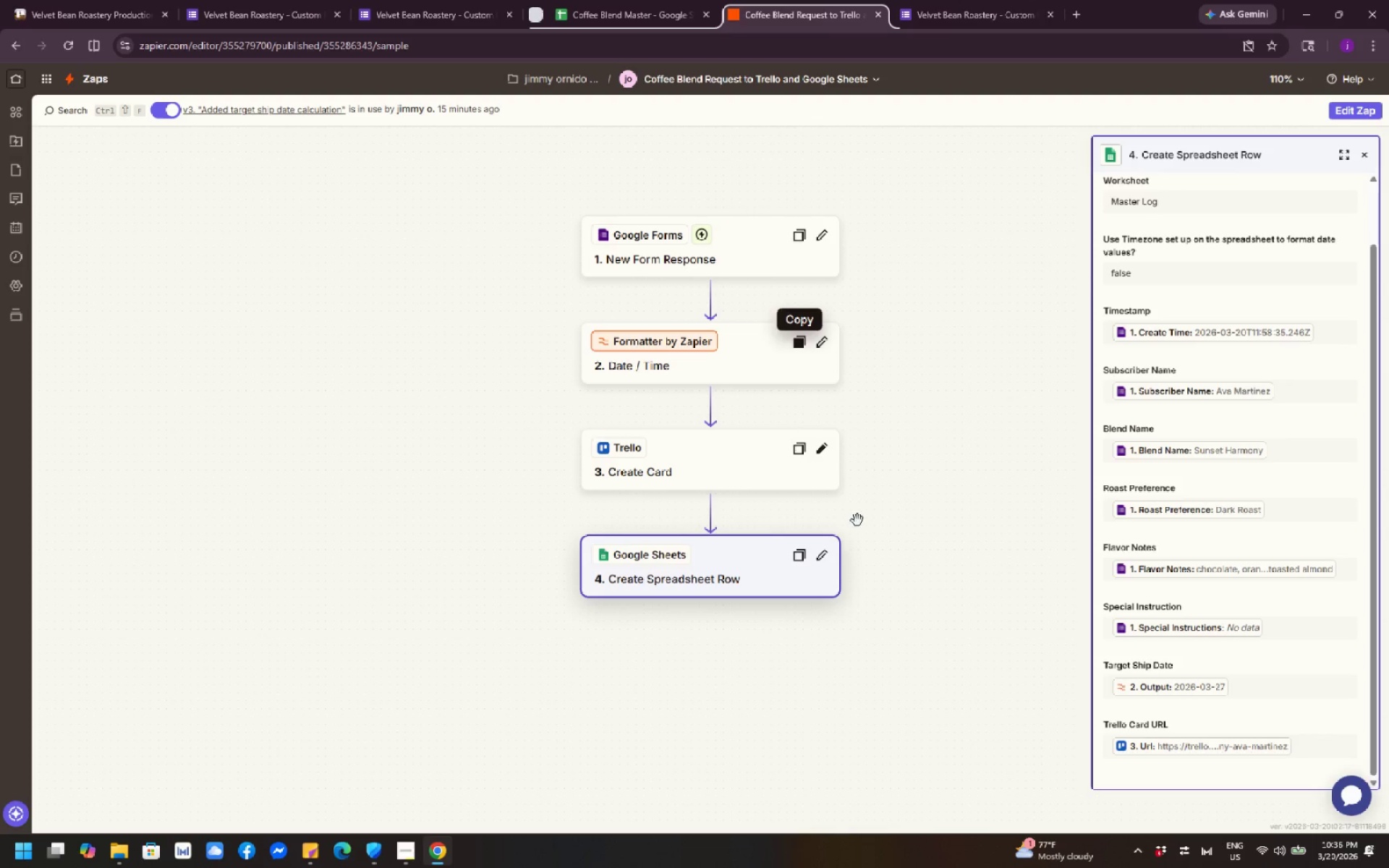 
left_click([853, 677])
 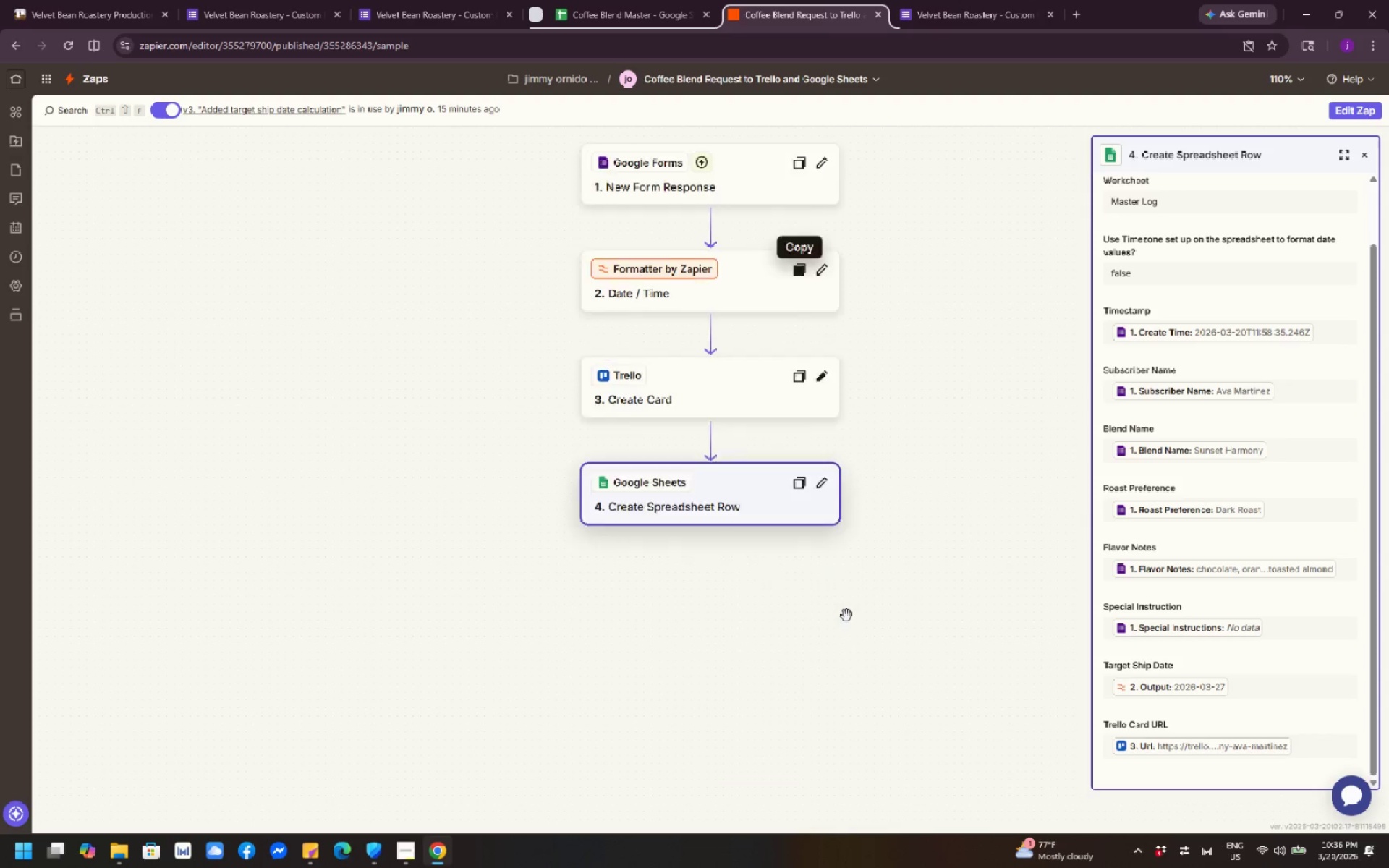 
scroll: coordinate [846, 616], scroll_direction: down, amount: 1.0
 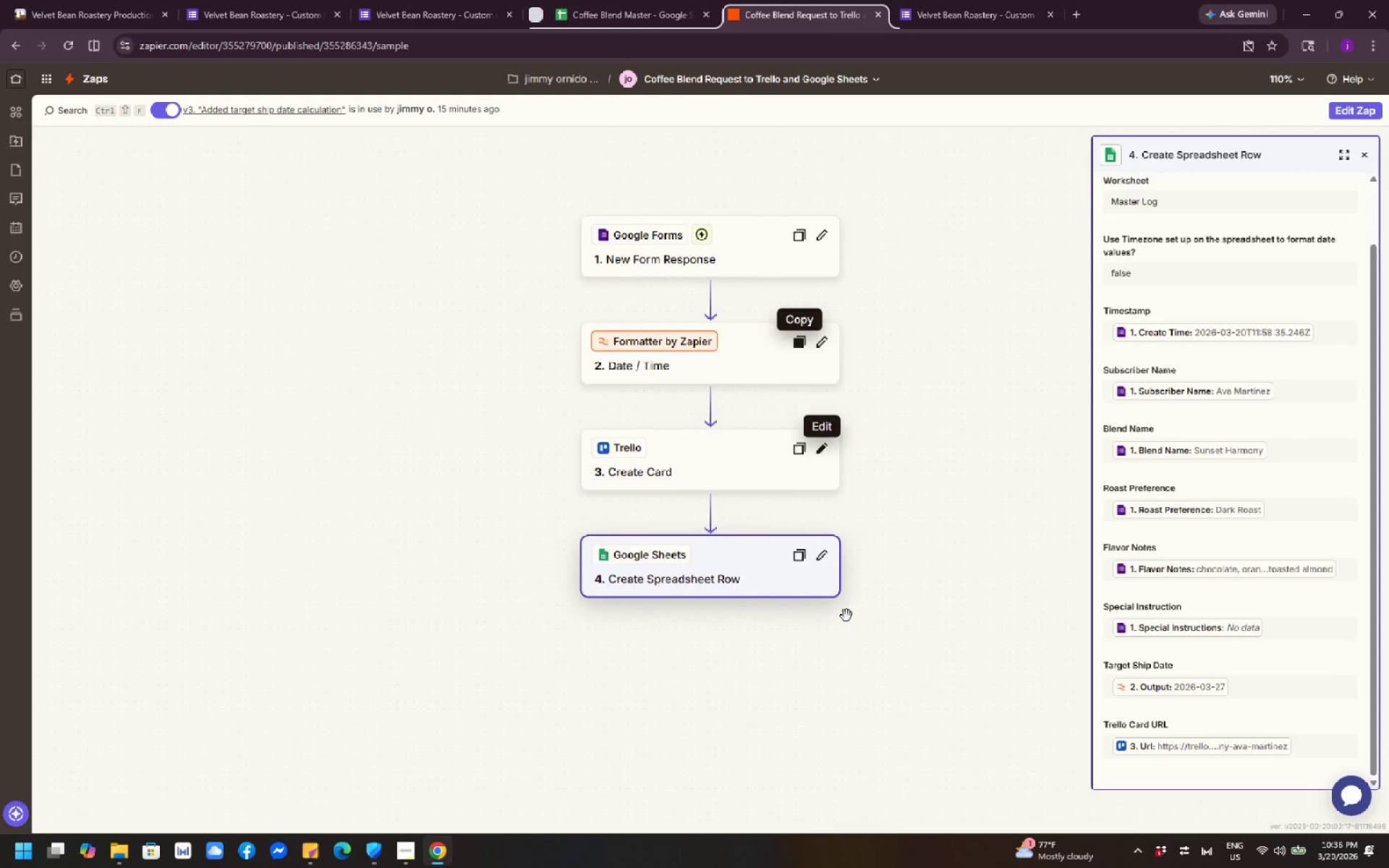 
scroll: coordinate [846, 616], scroll_direction: up, amount: 4.0
 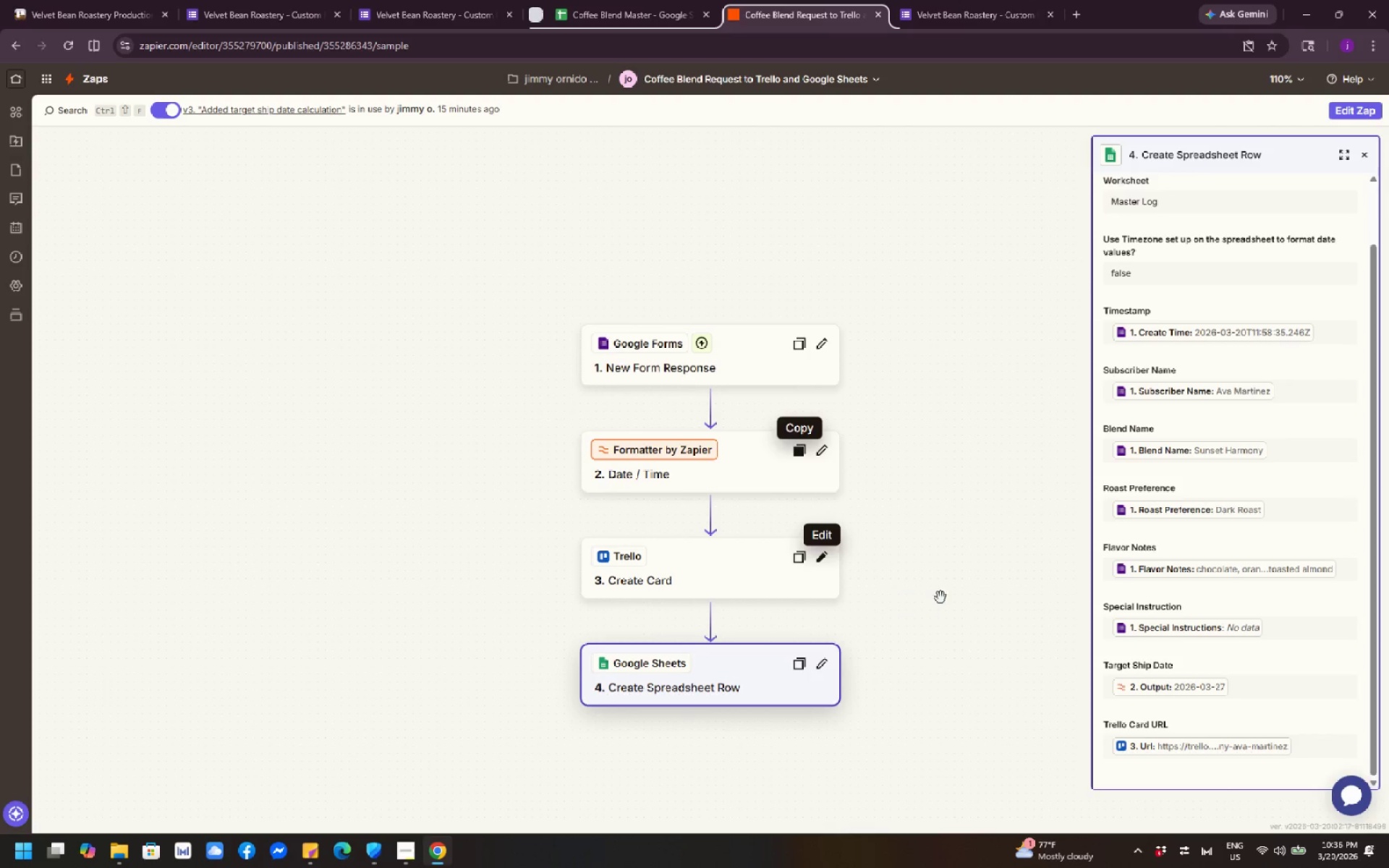 
left_click([943, 597])
 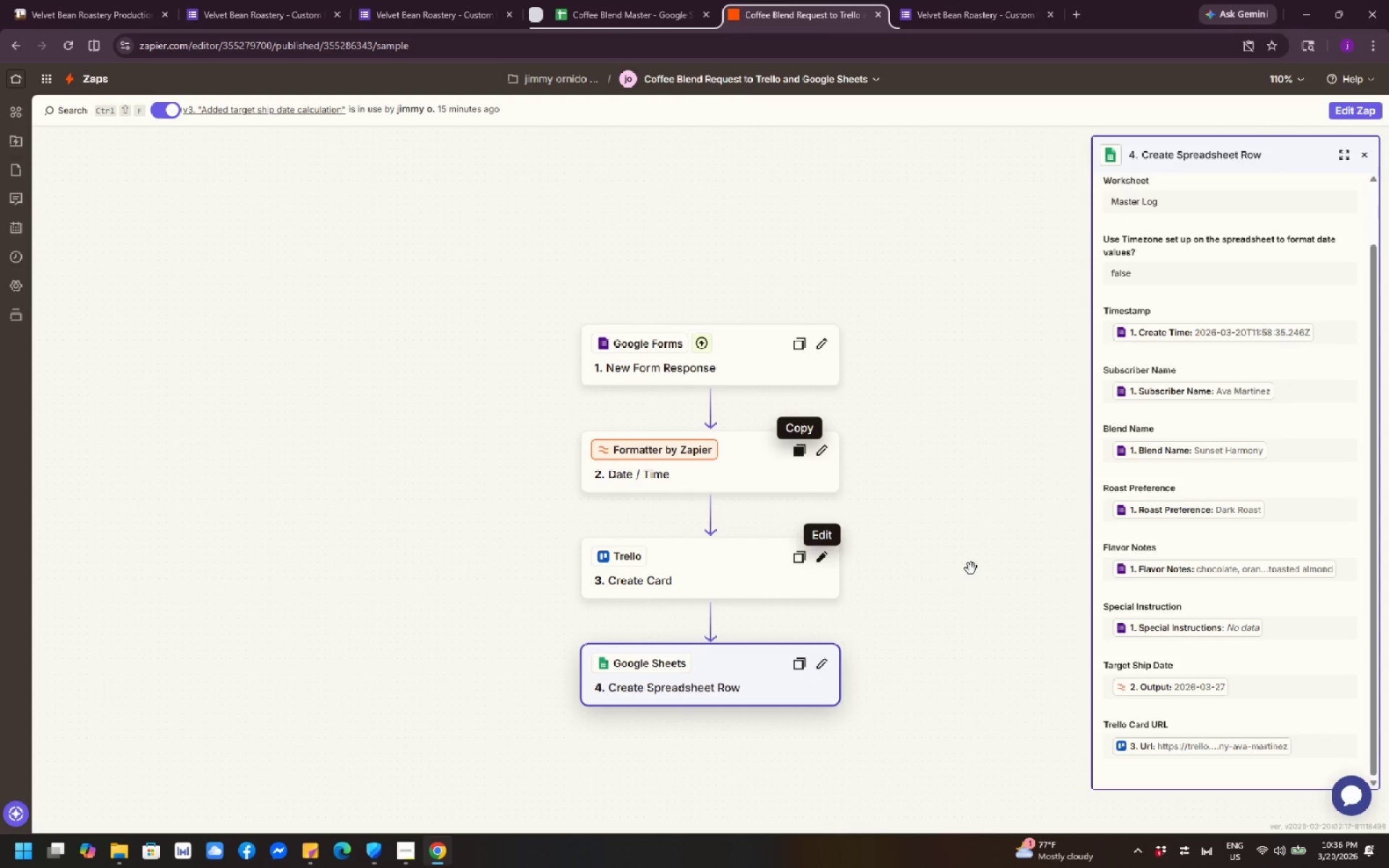 
left_click([971, 566])
 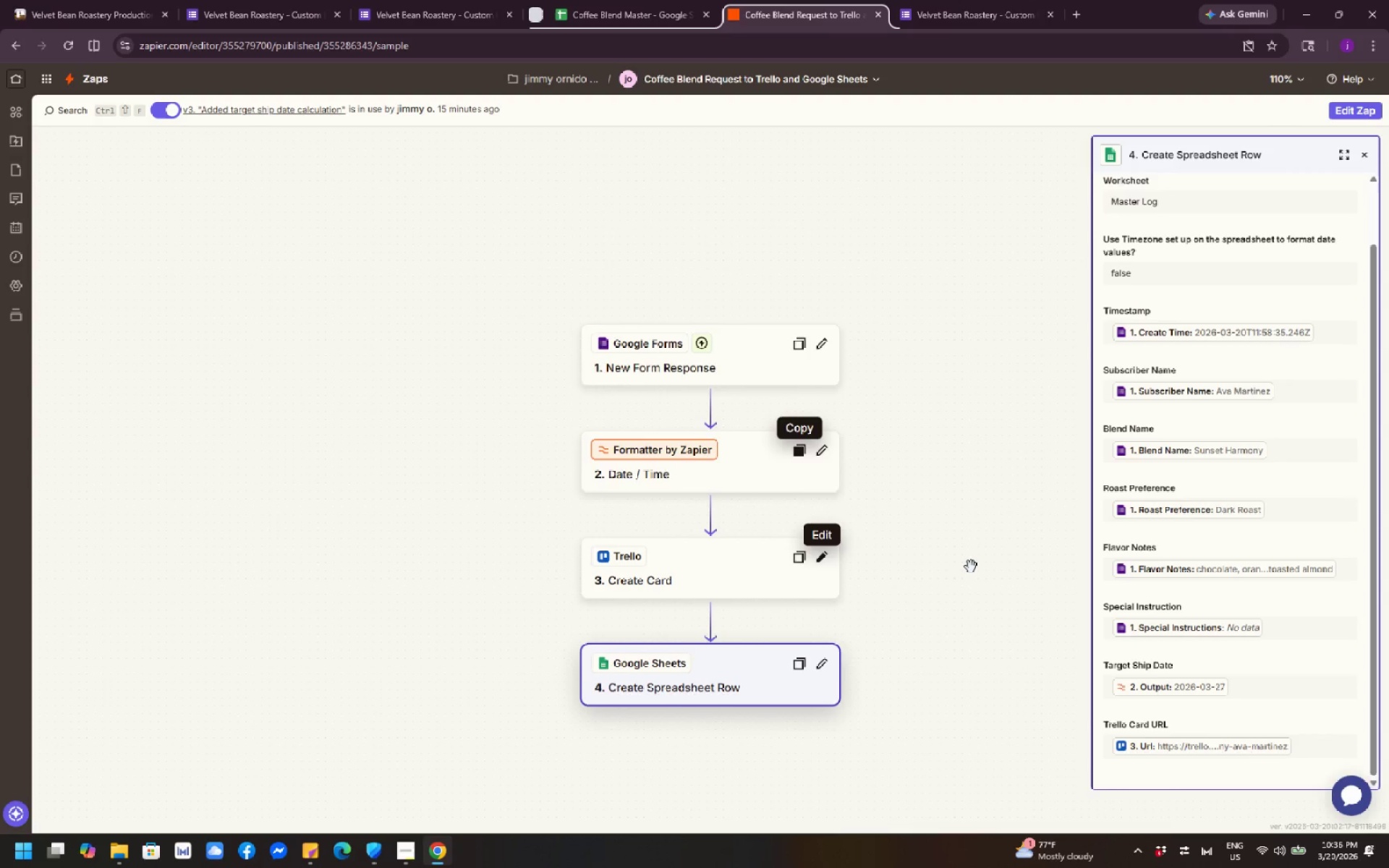 
scroll: coordinate [971, 566], scroll_direction: down, amount: 2.0
 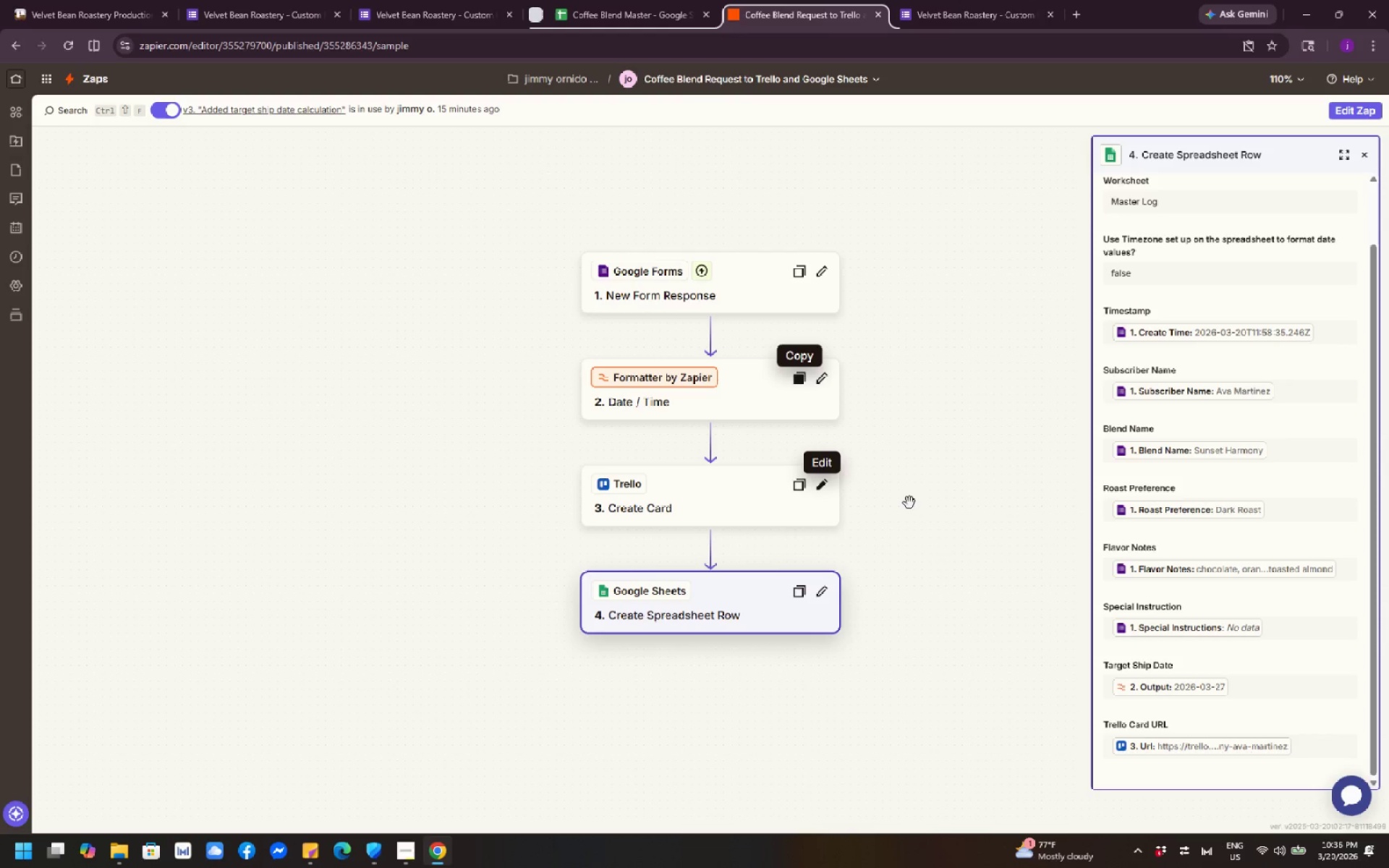 
left_click([938, 563])
 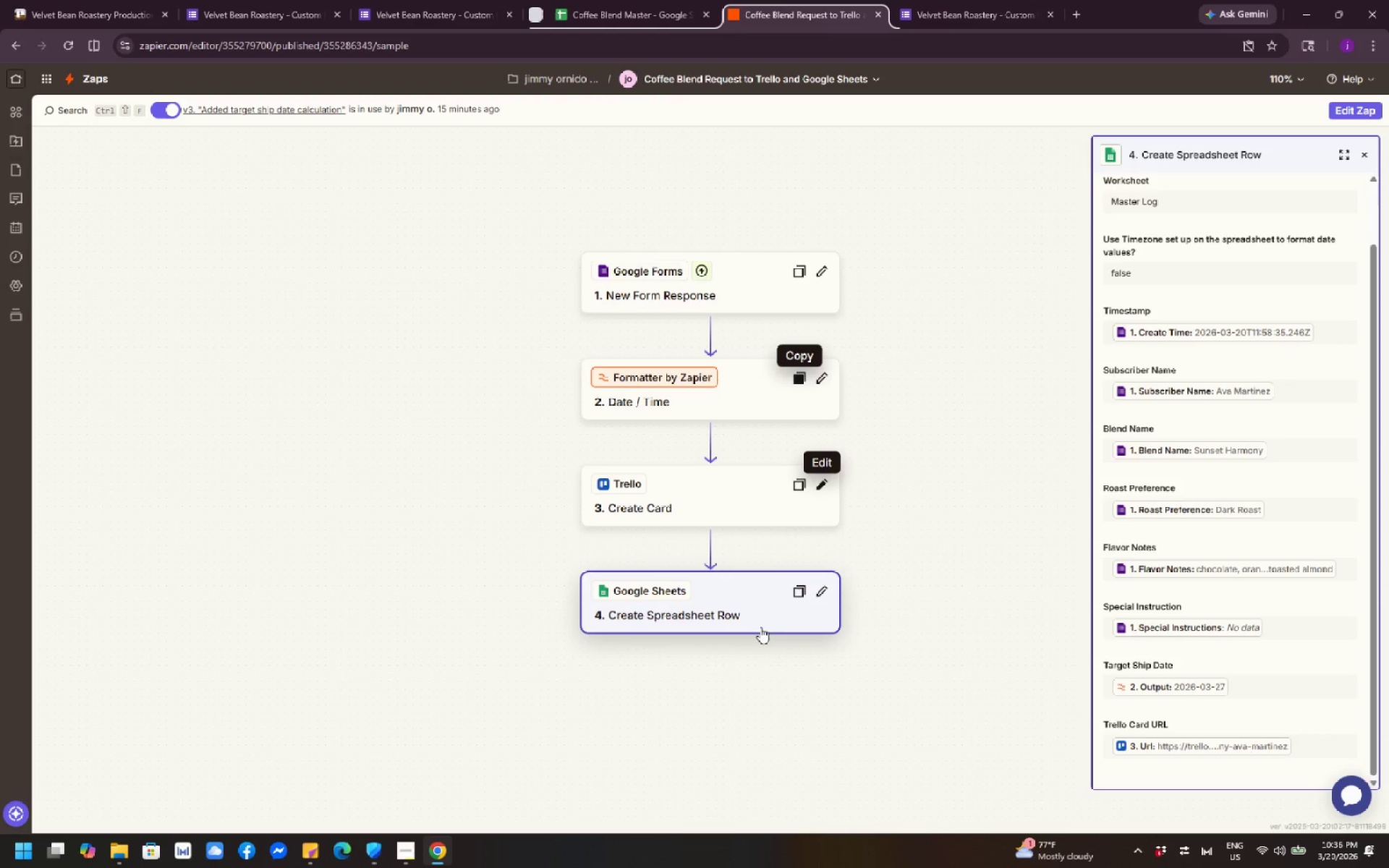 
left_click([759, 626])
 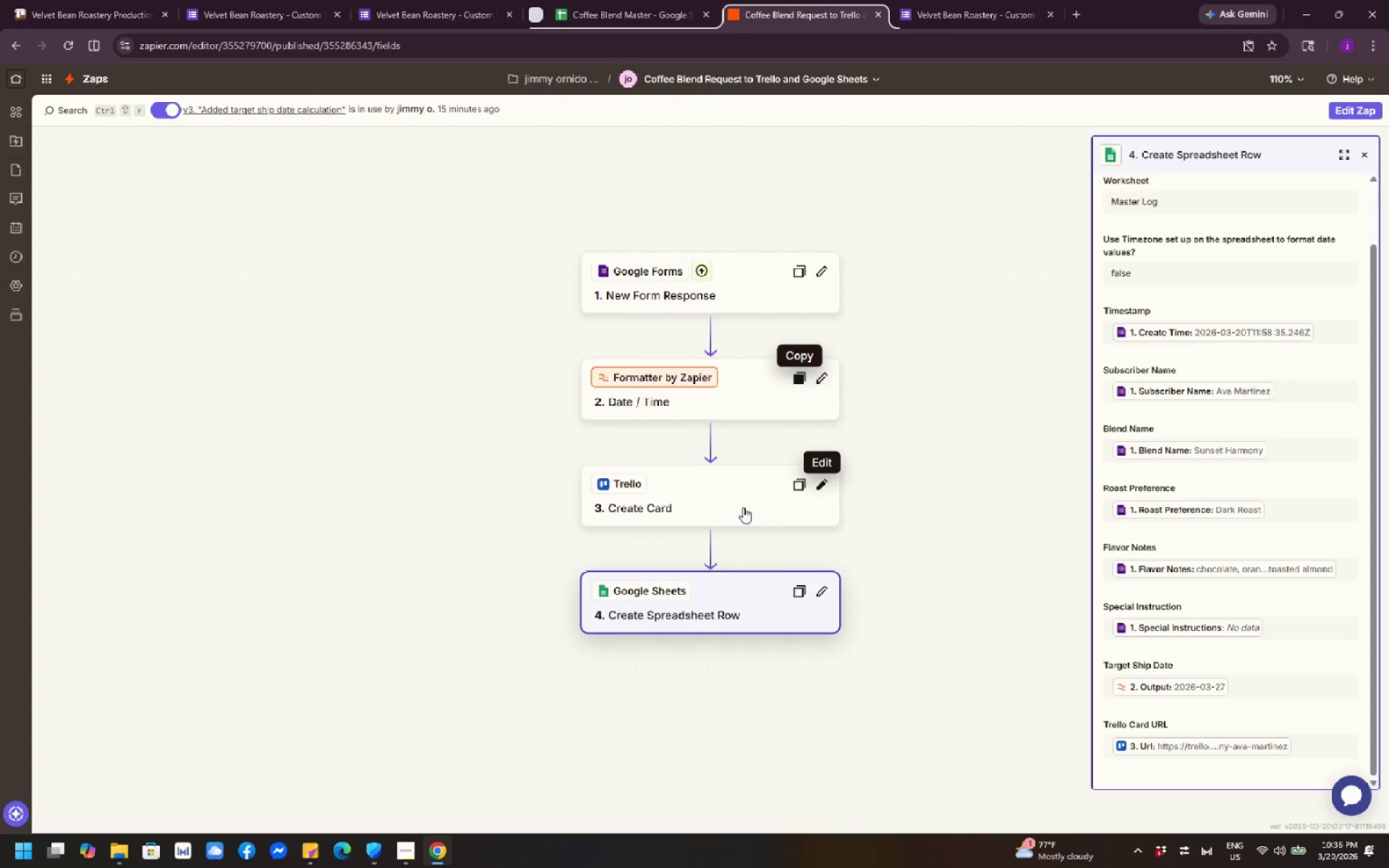 
left_click([743, 507])
 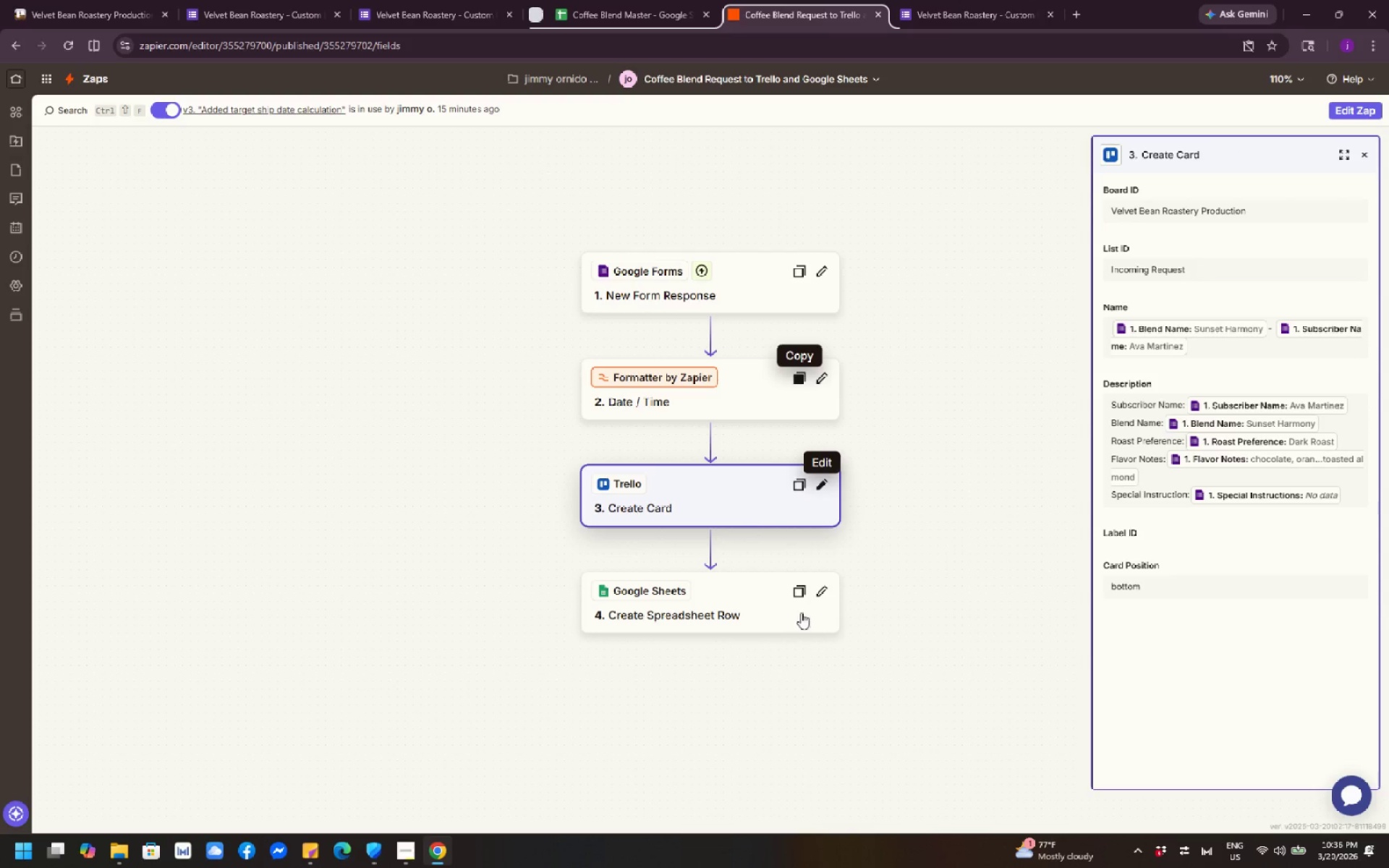 
left_click([921, 686])
 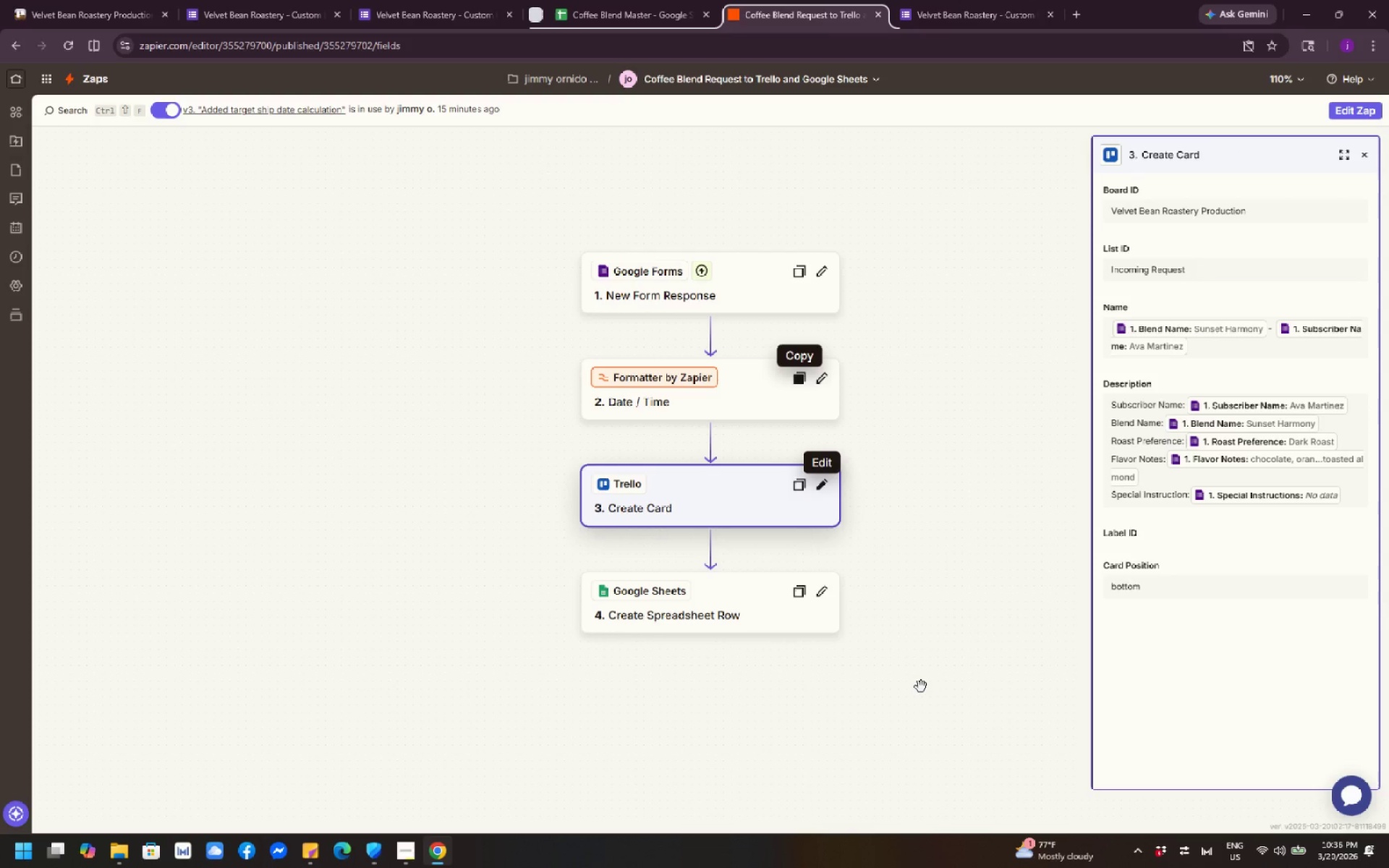 
scroll: coordinate [921, 686], scroll_direction: down, amount: 4.0
 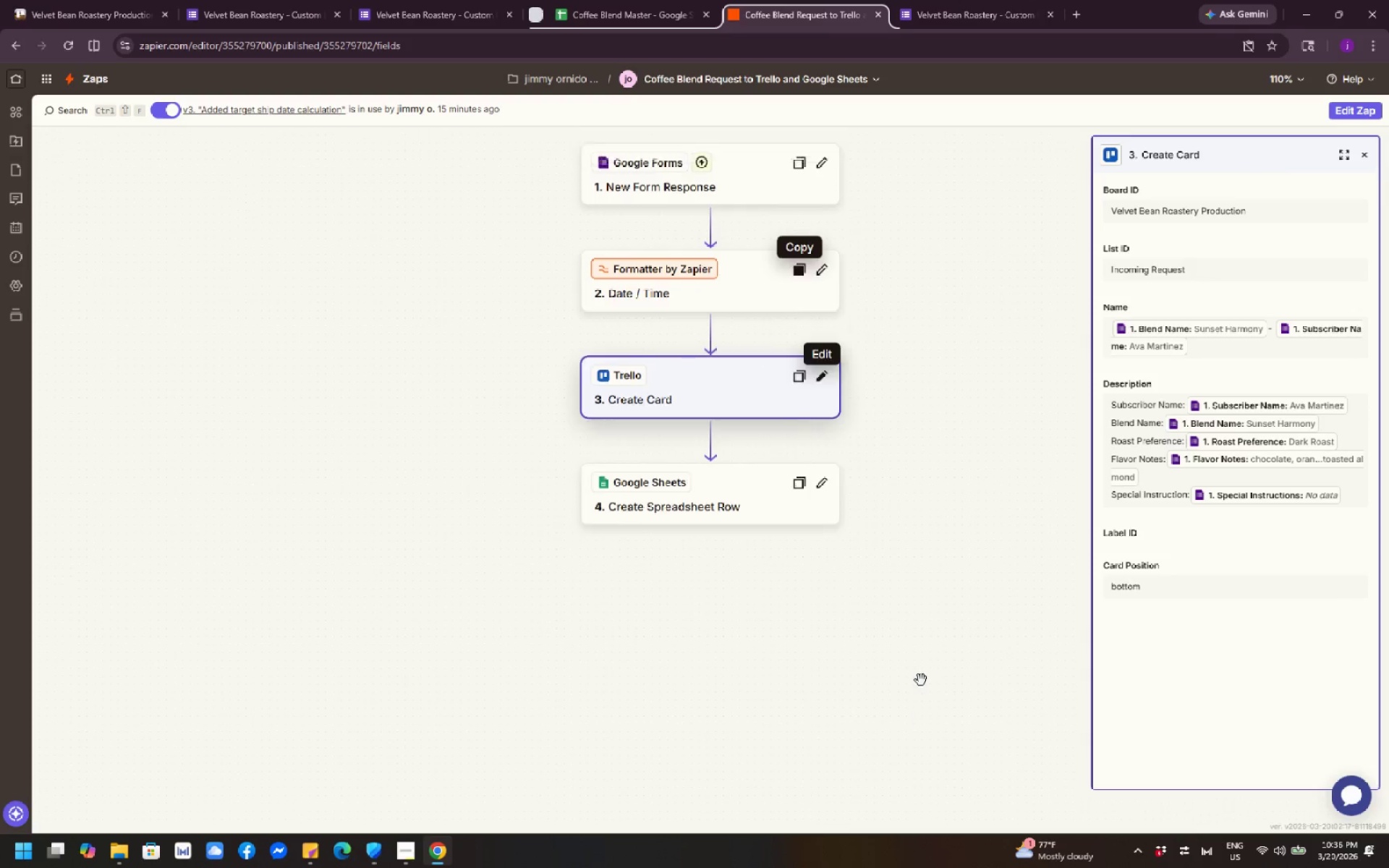 
scroll: coordinate [921, 680], scroll_direction: up, amount: 3.0
 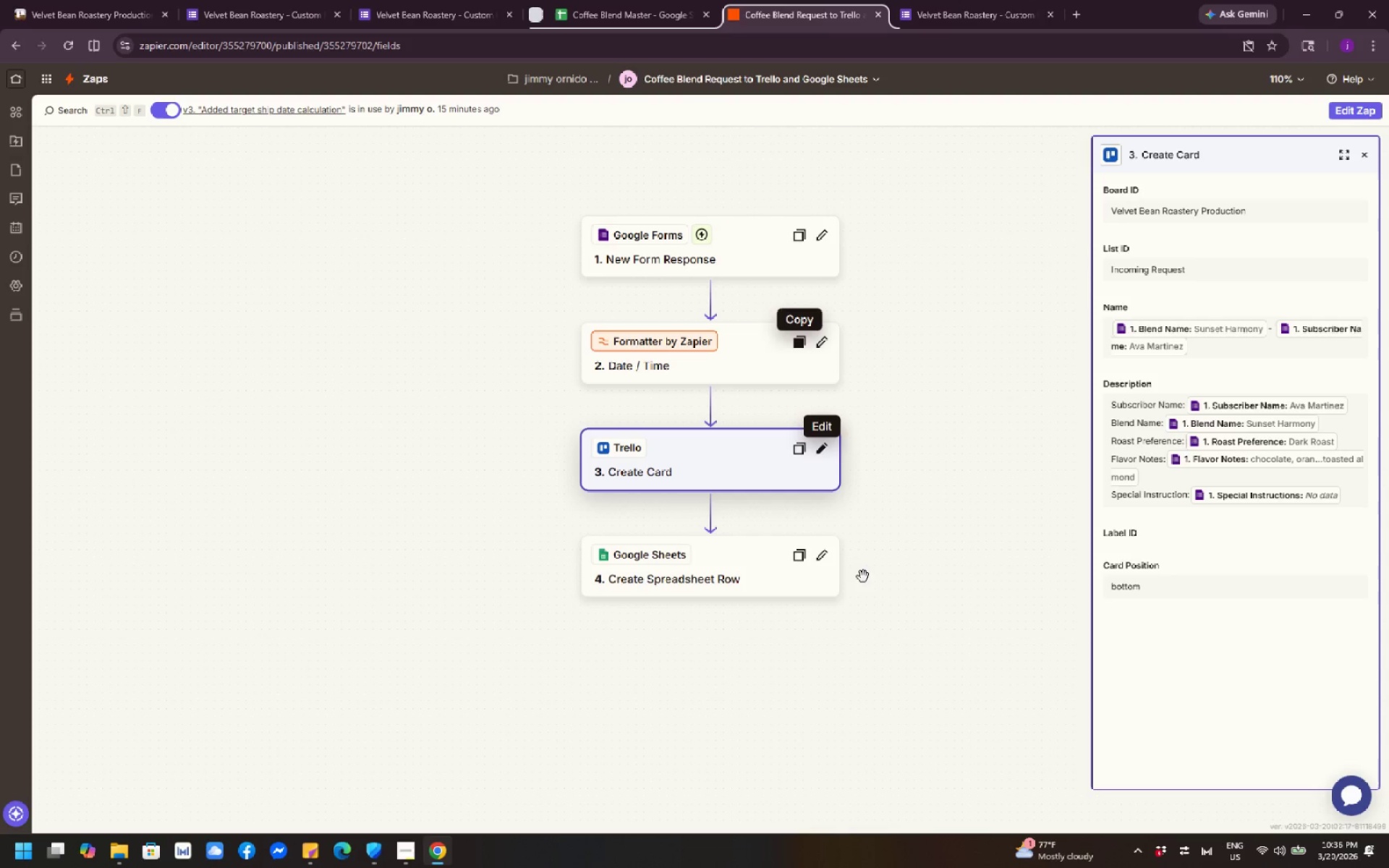 
left_click([822, 557])
 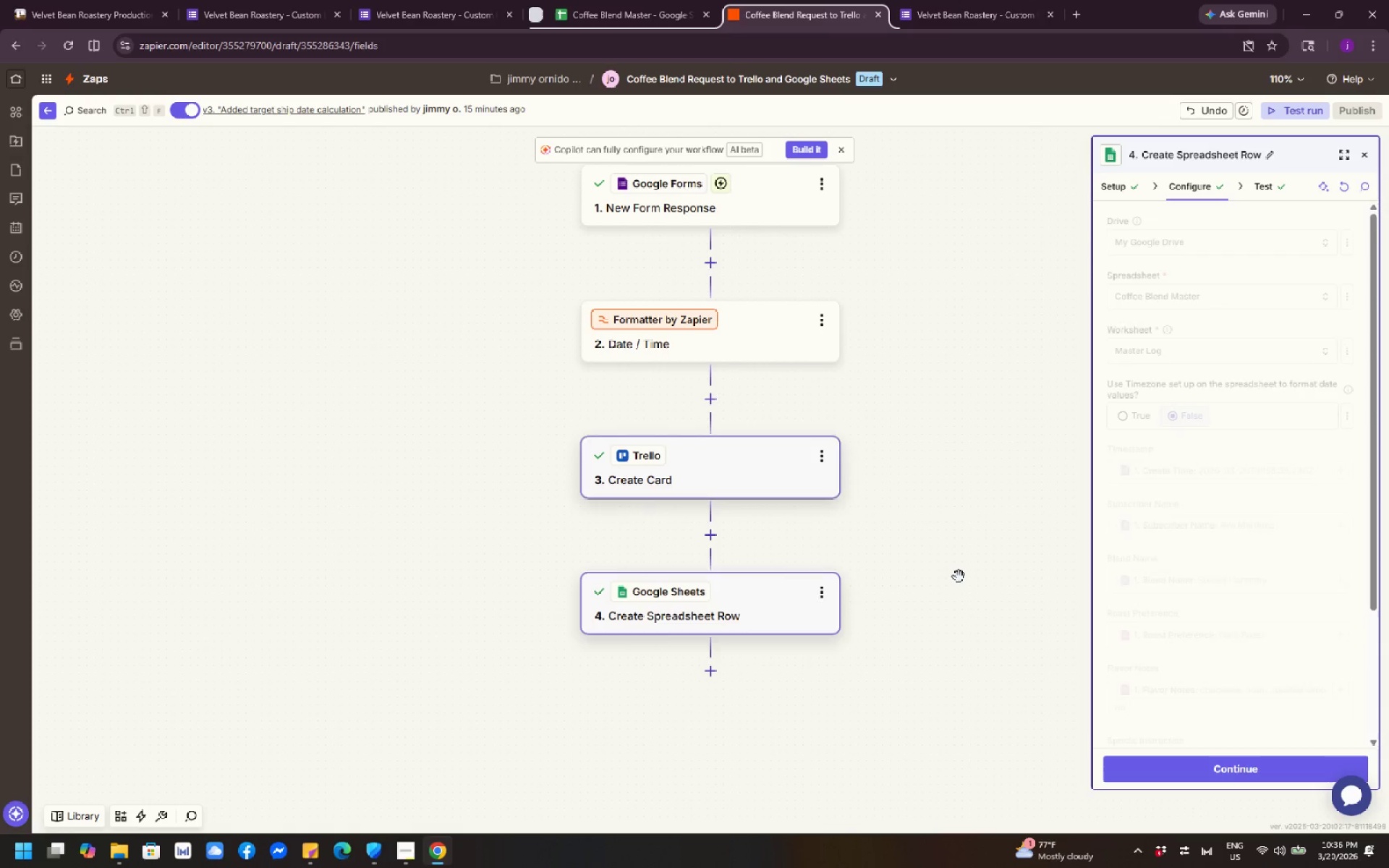 
scroll: coordinate [959, 576], scroll_direction: down, amount: 3.0
 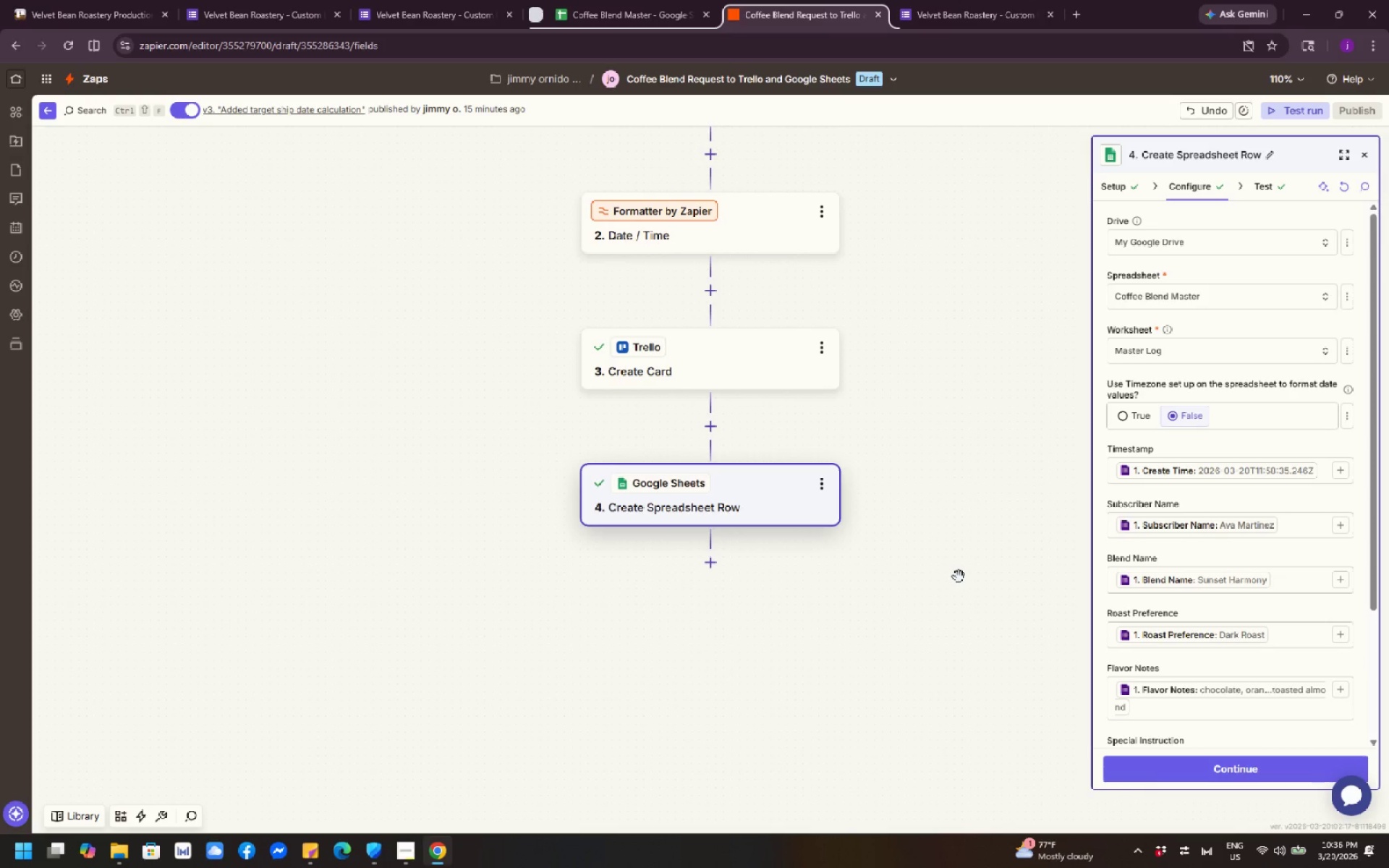 
scroll: coordinate [959, 576], scroll_direction: up, amount: 3.0
 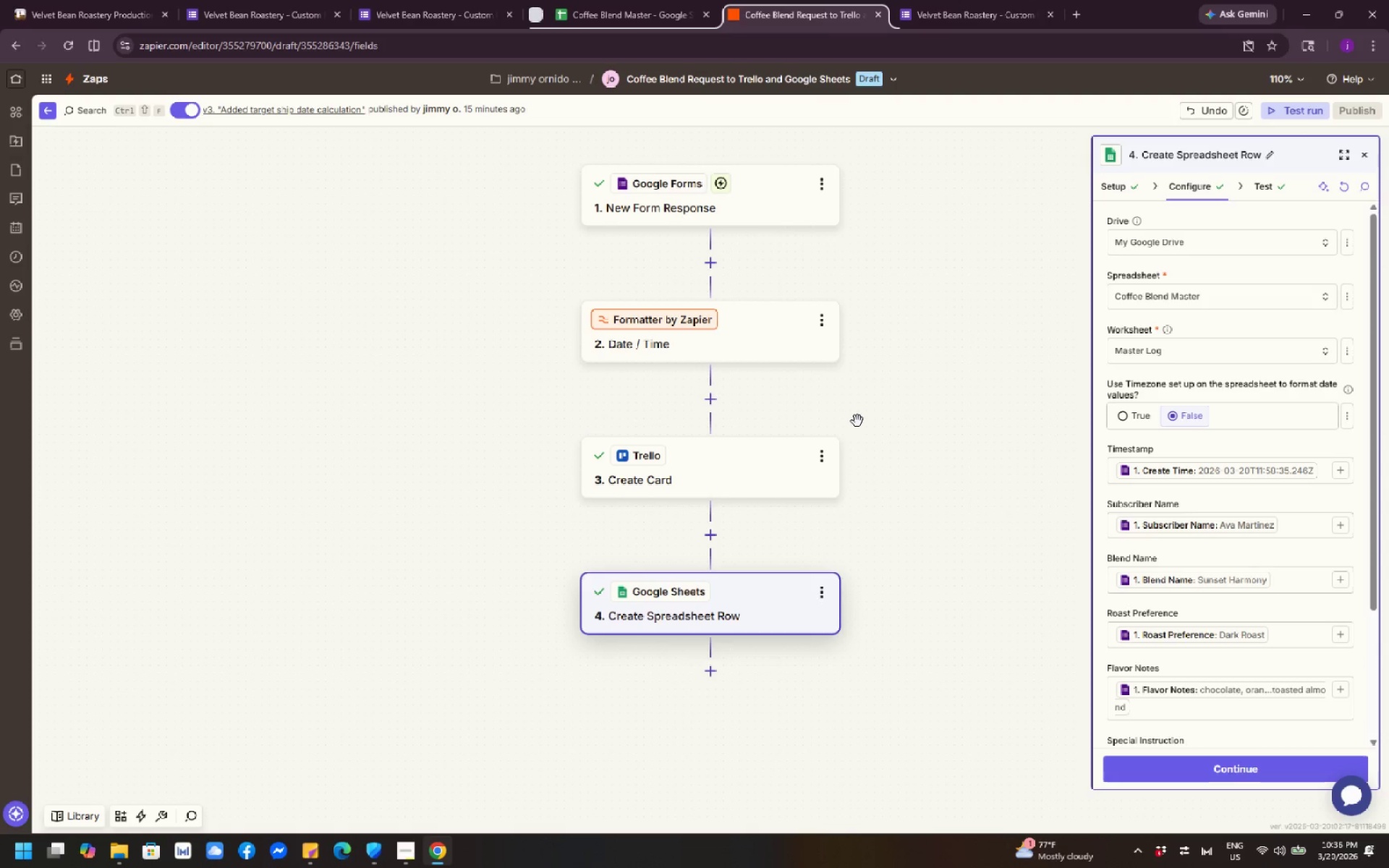 
wait(13.72)
 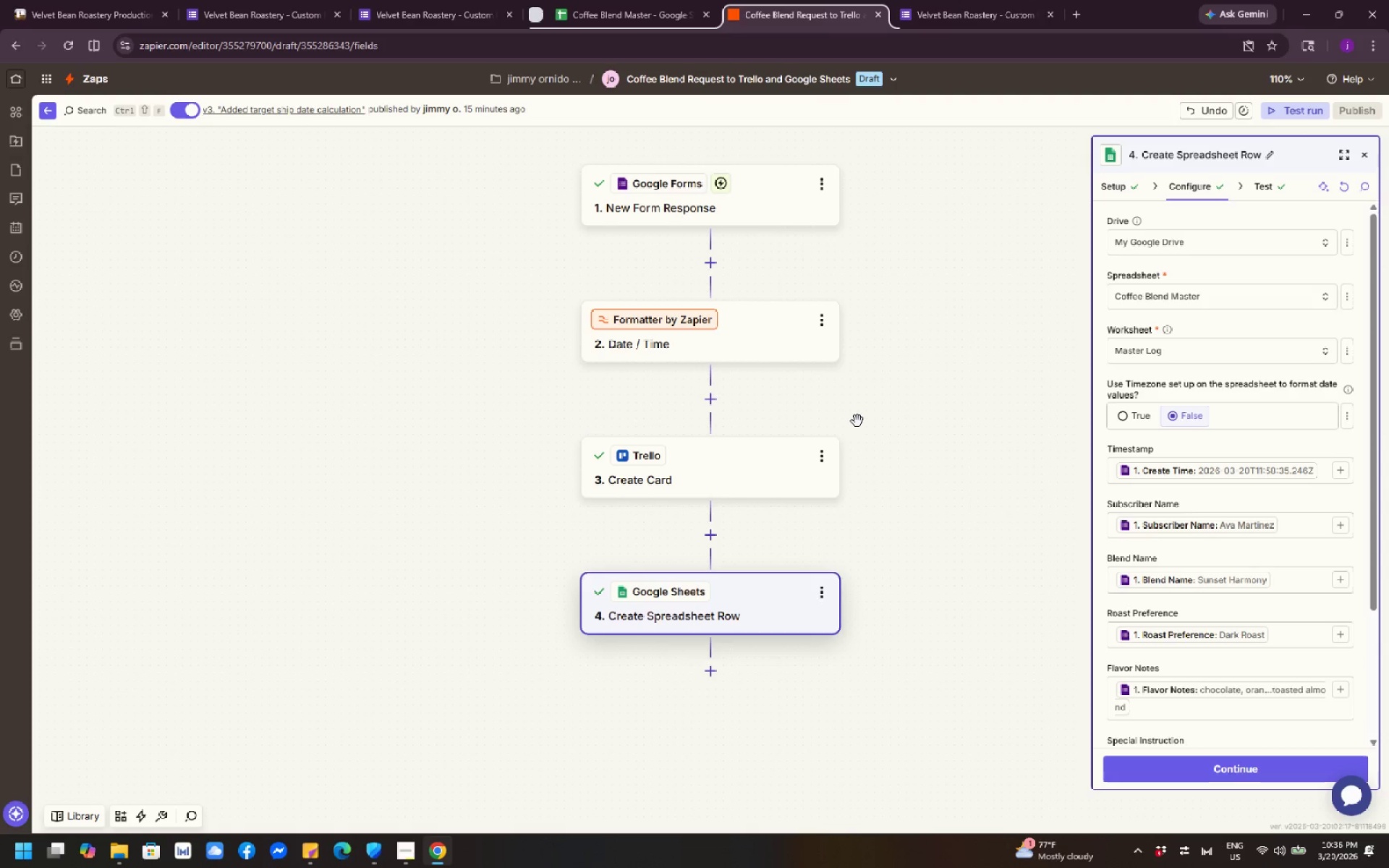 
left_click([717, 401])
 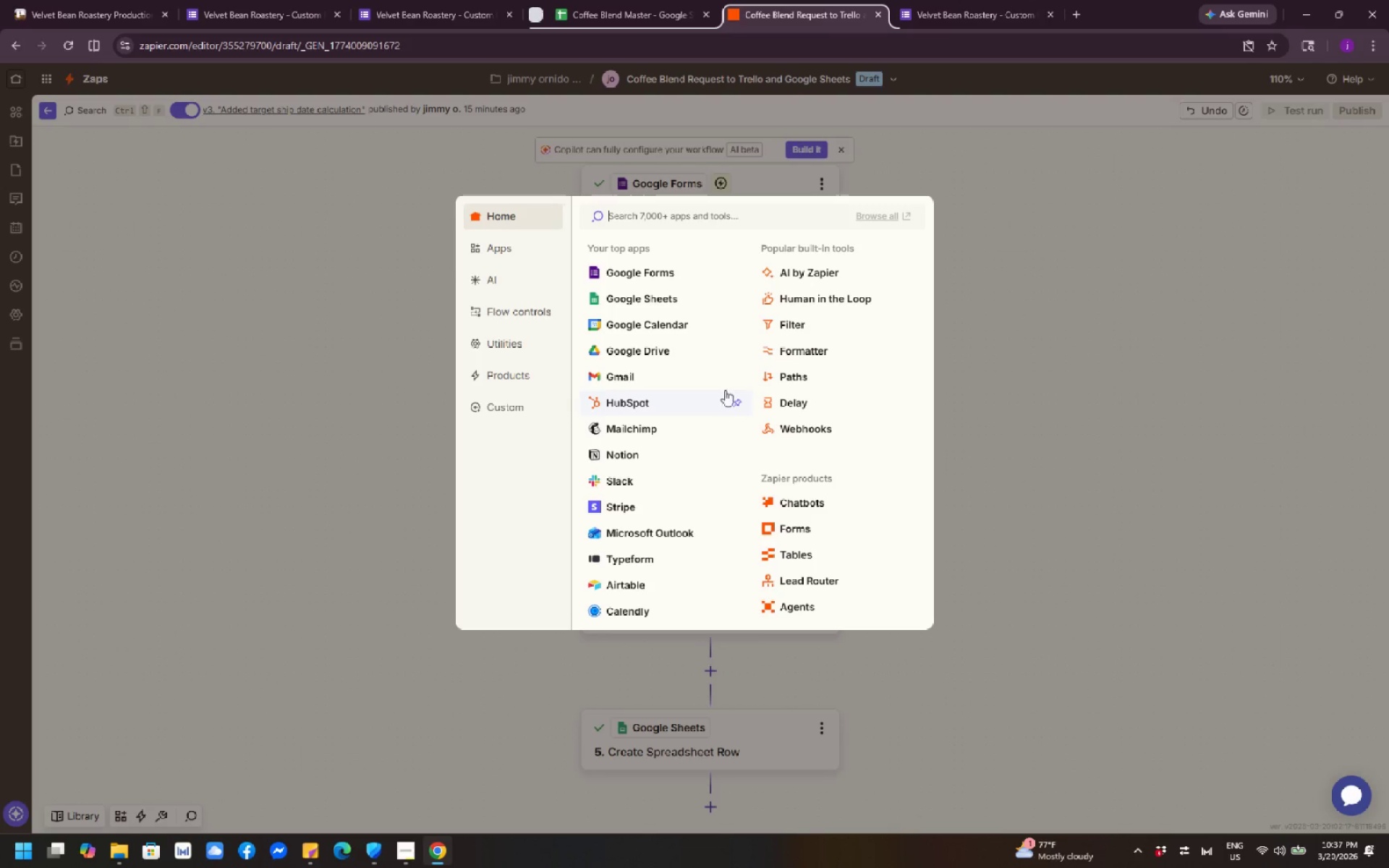 
wait(16.89)
 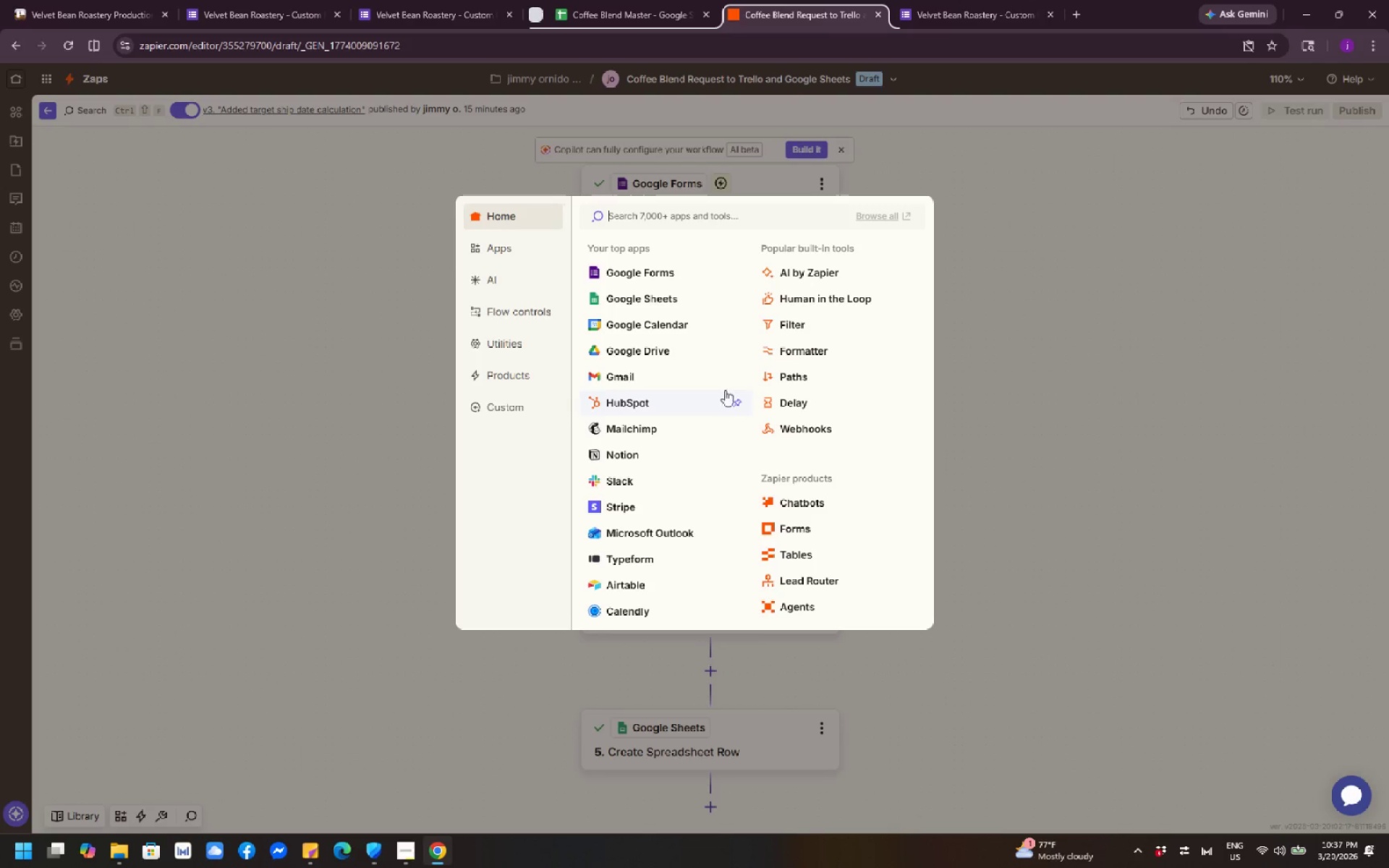 
scroll: coordinate [702, 420], scroll_direction: down, amount: 1.0
 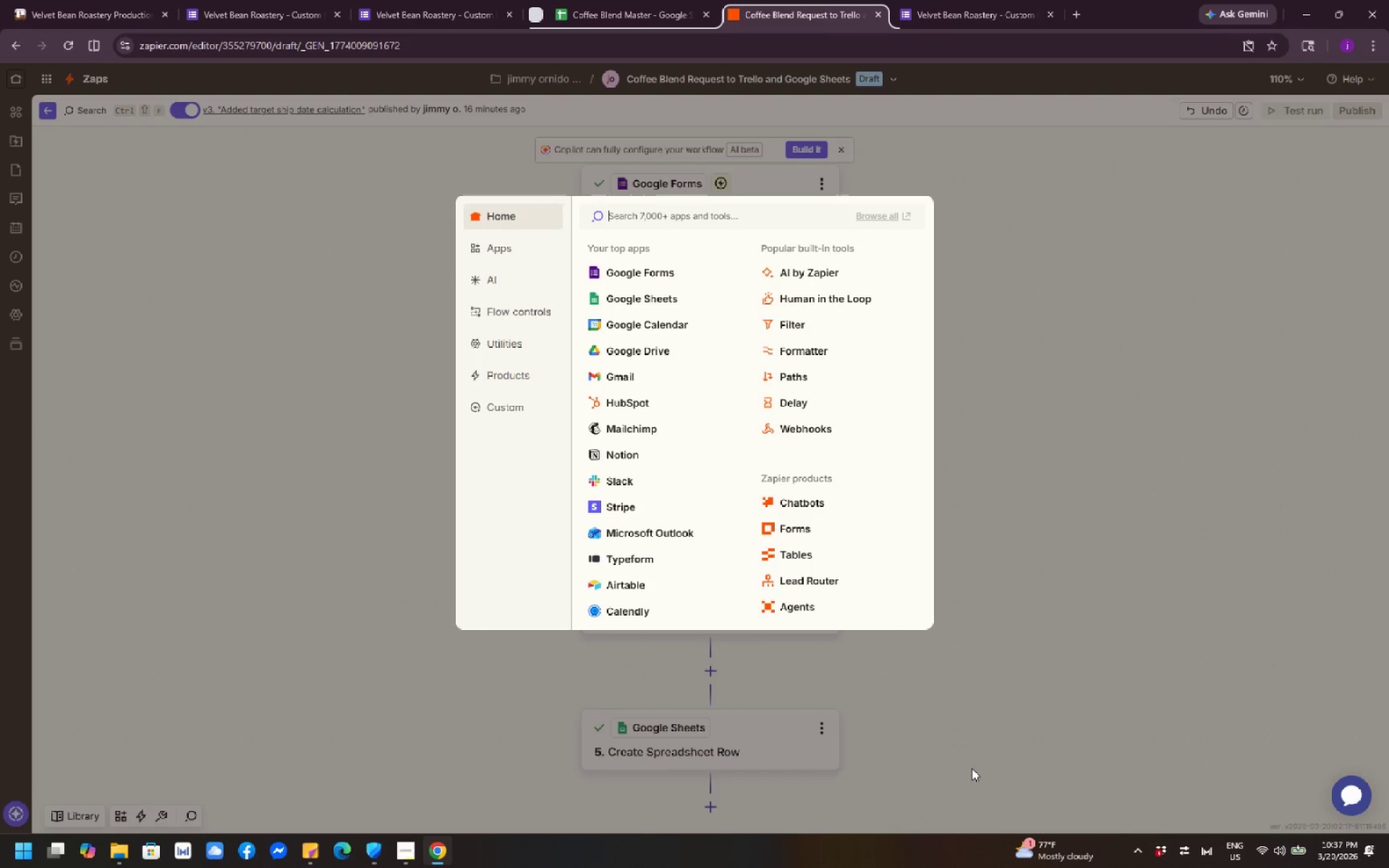 
wait(52.55)
 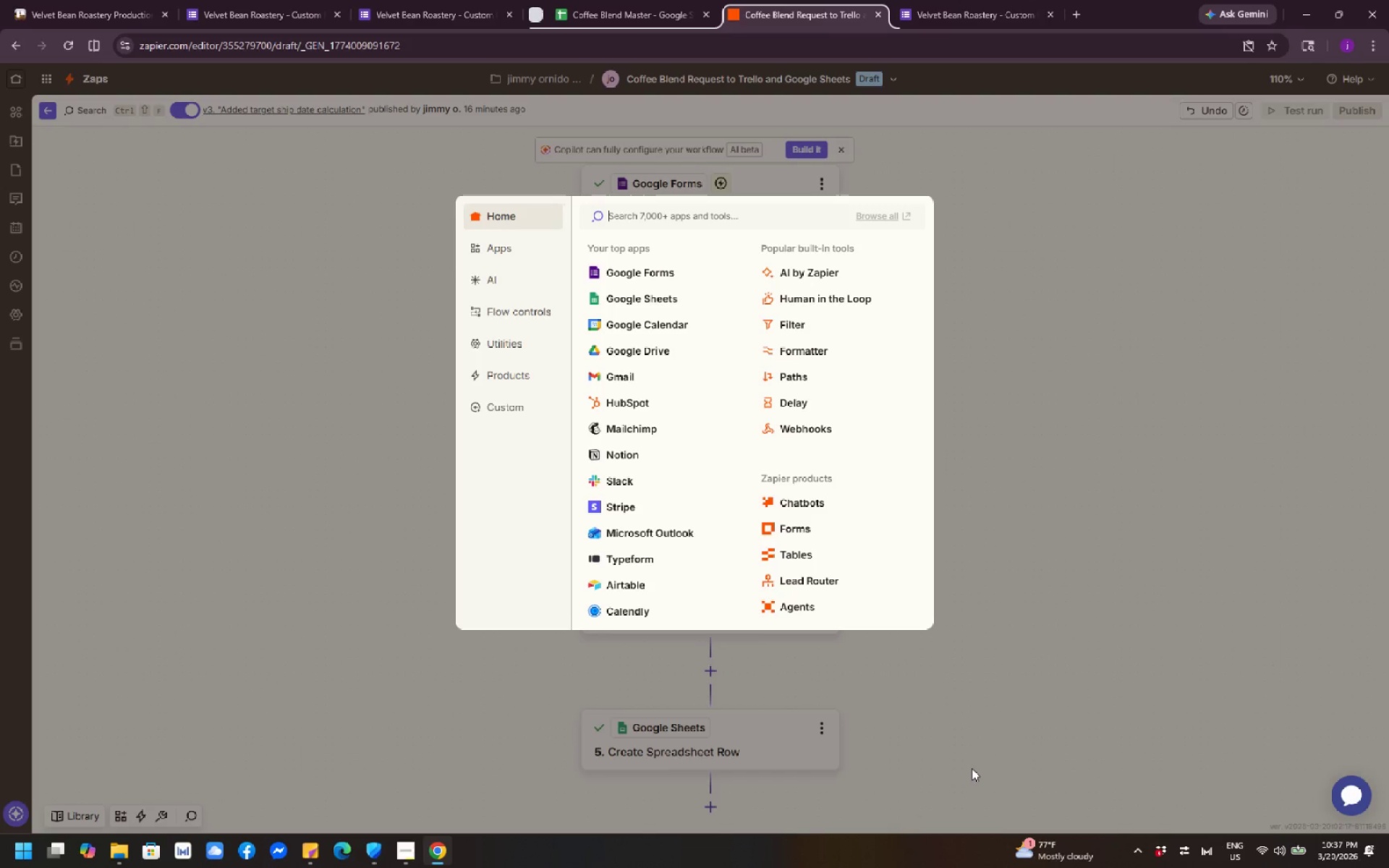 
left_click([832, 369])
 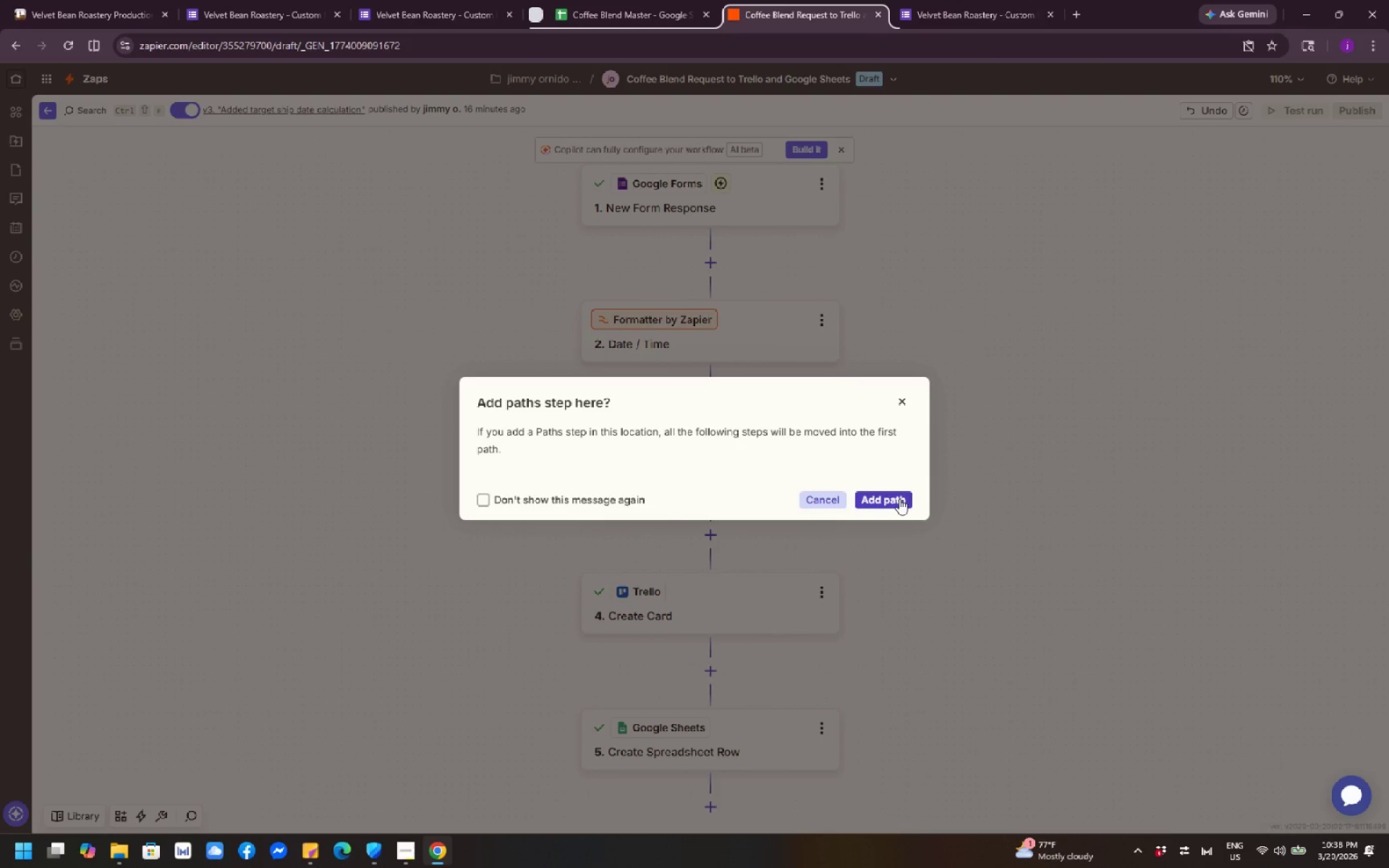 
left_click([899, 498])
 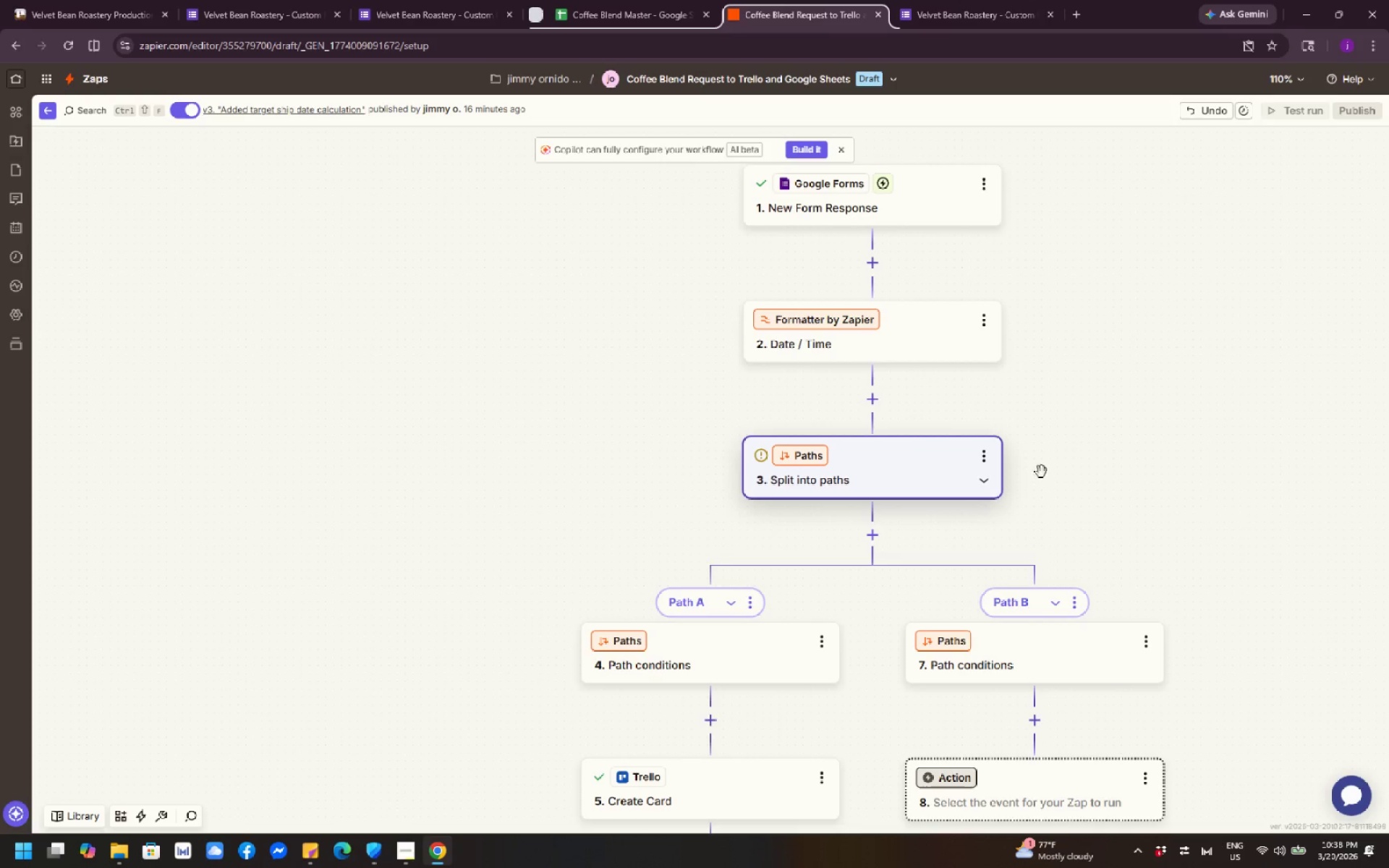 
scroll: coordinate [1140, 435], scroll_direction: down, amount: 1.0
 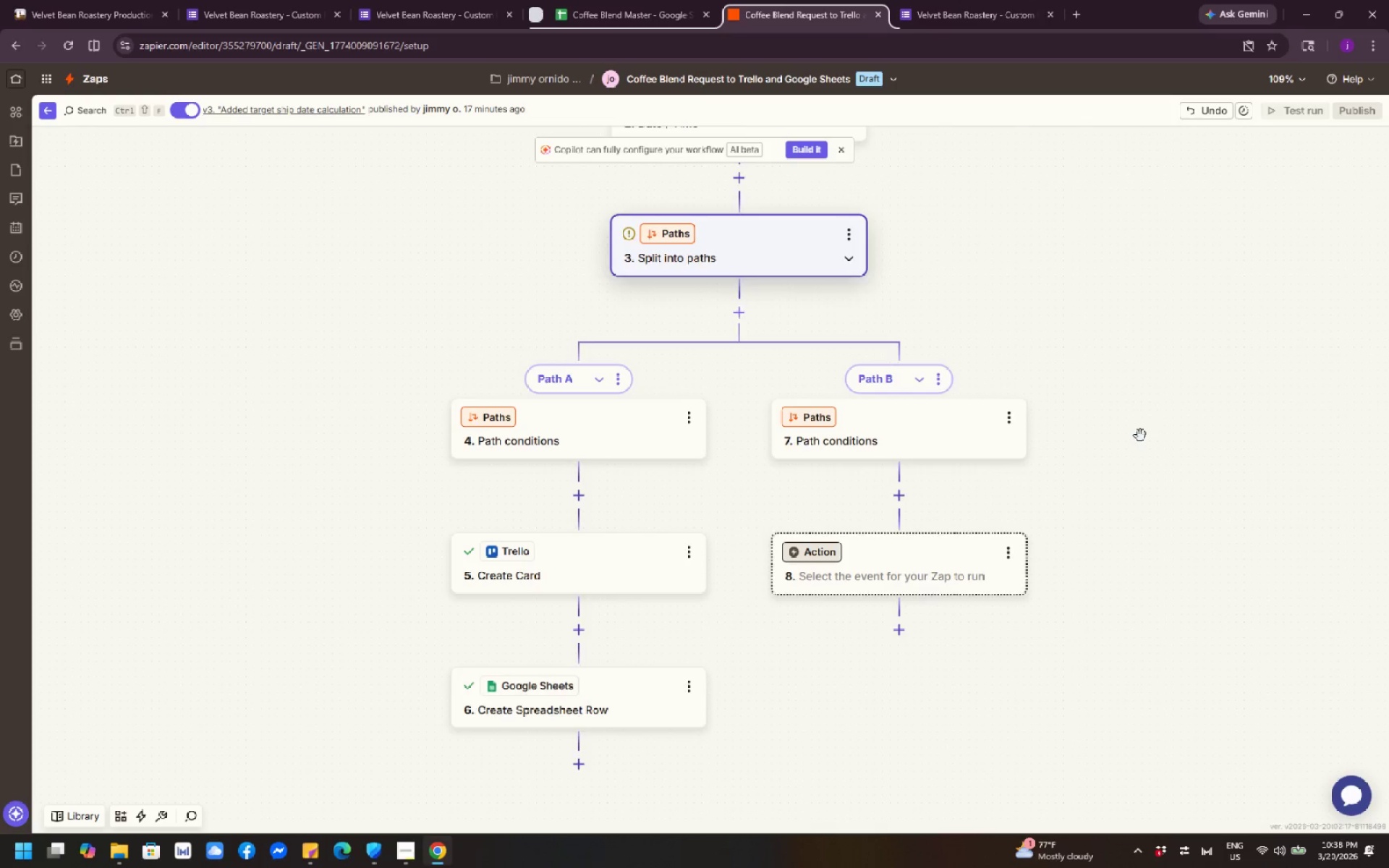 
scroll: coordinate [1140, 431], scroll_direction: up, amount: 11.0
 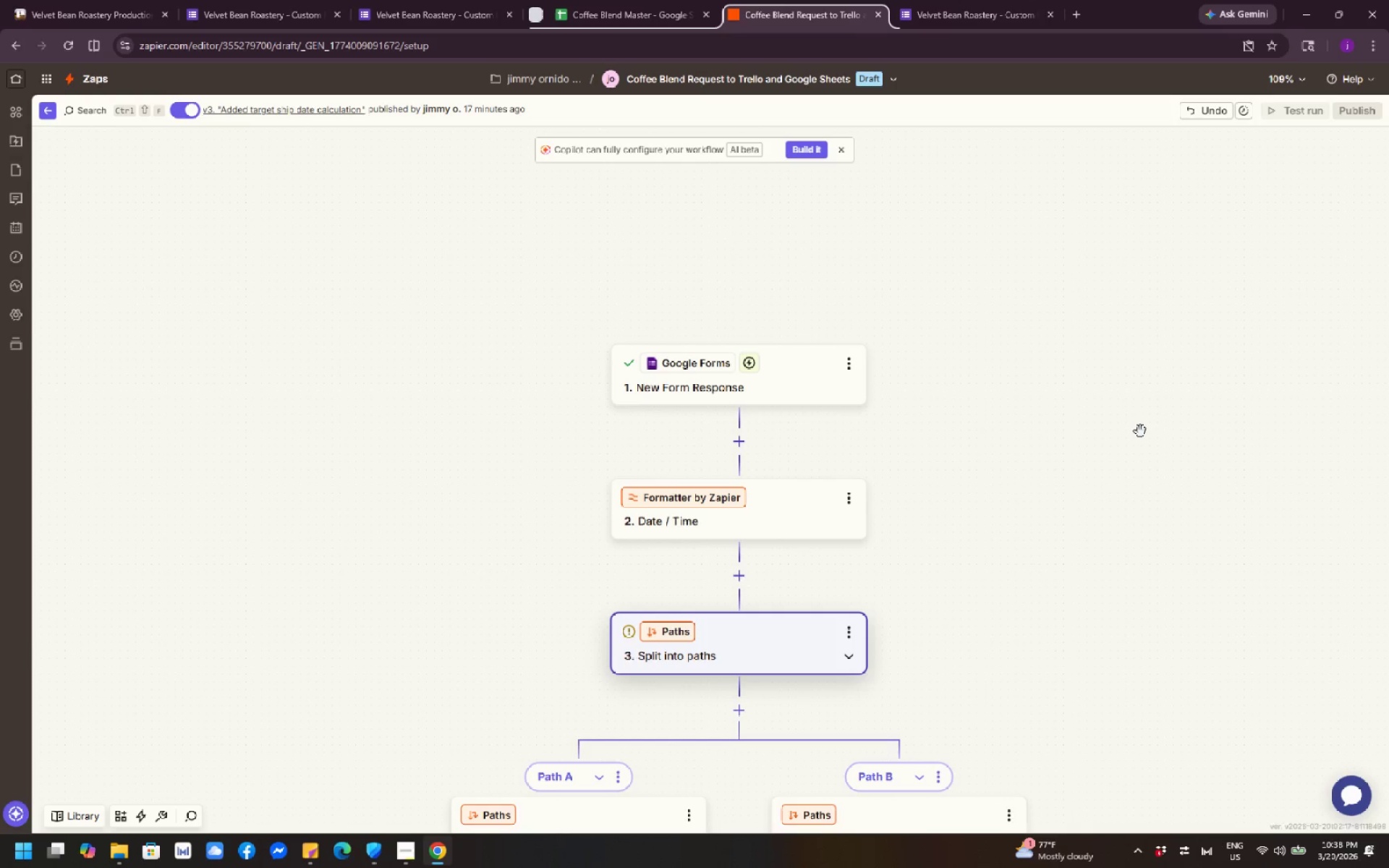 
scroll: coordinate [1140, 431], scroll_direction: down, amount: 15.0
 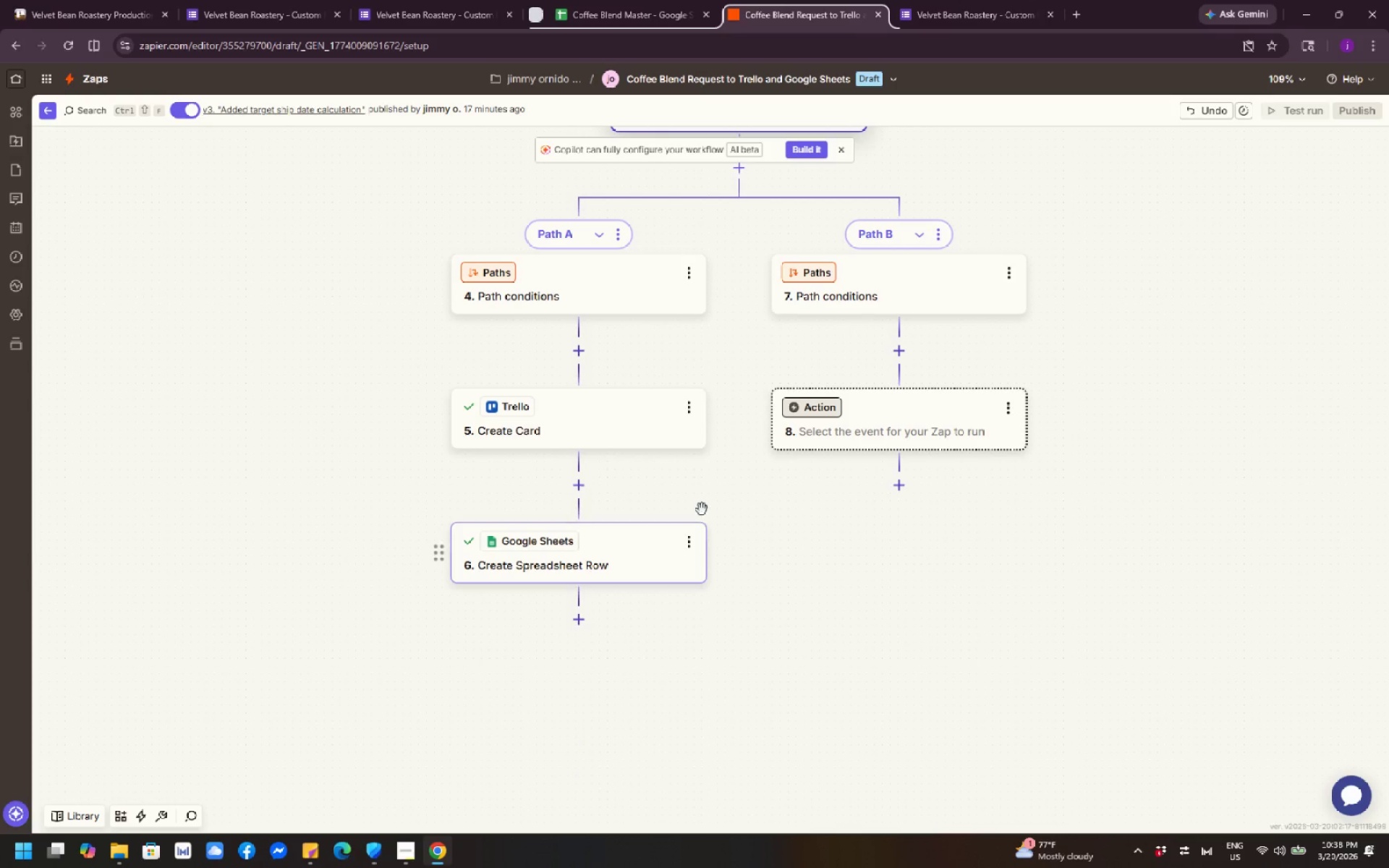 
scroll: coordinate [880, 504], scroll_direction: up, amount: 2.0
 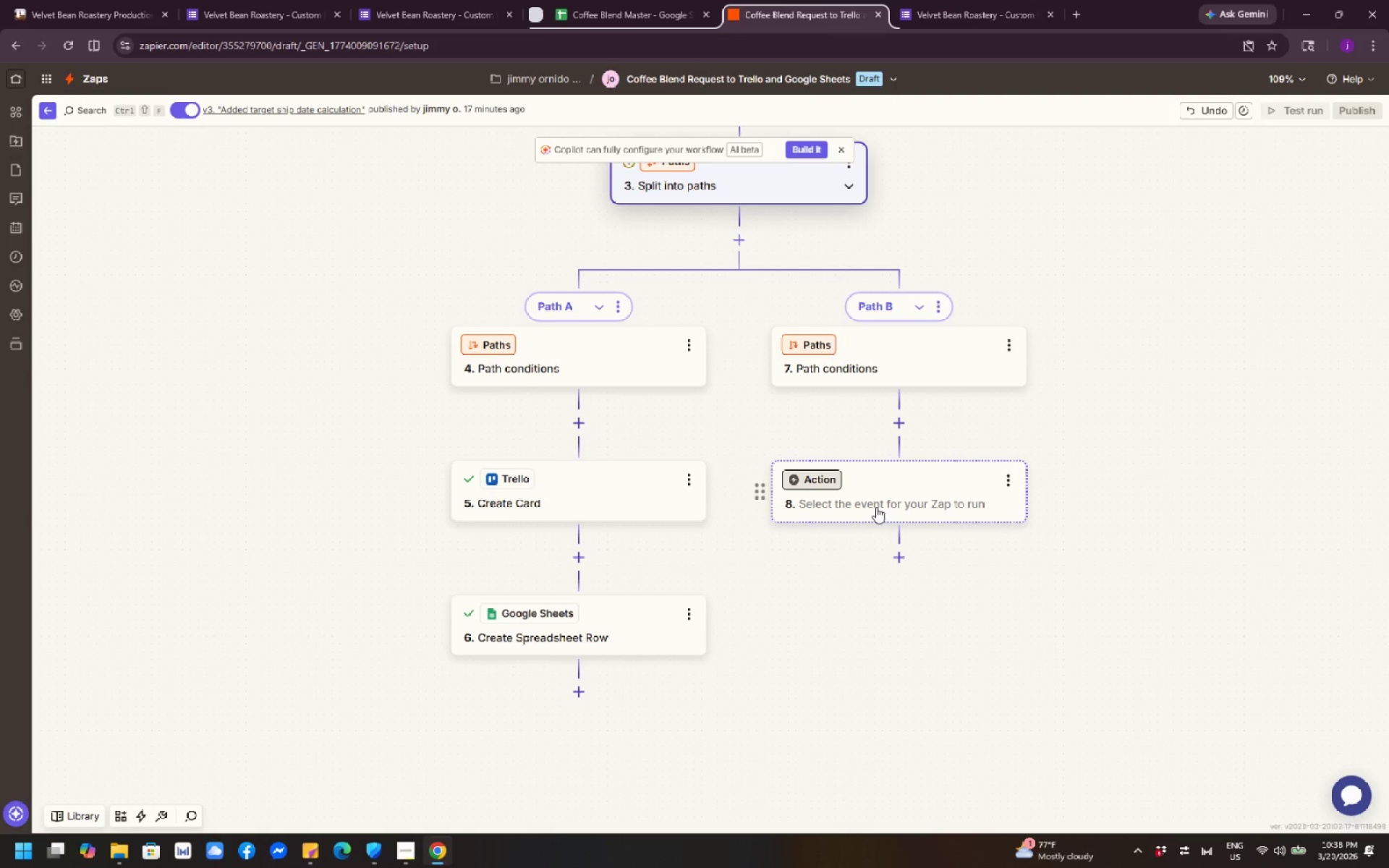 
wait(6.67)
 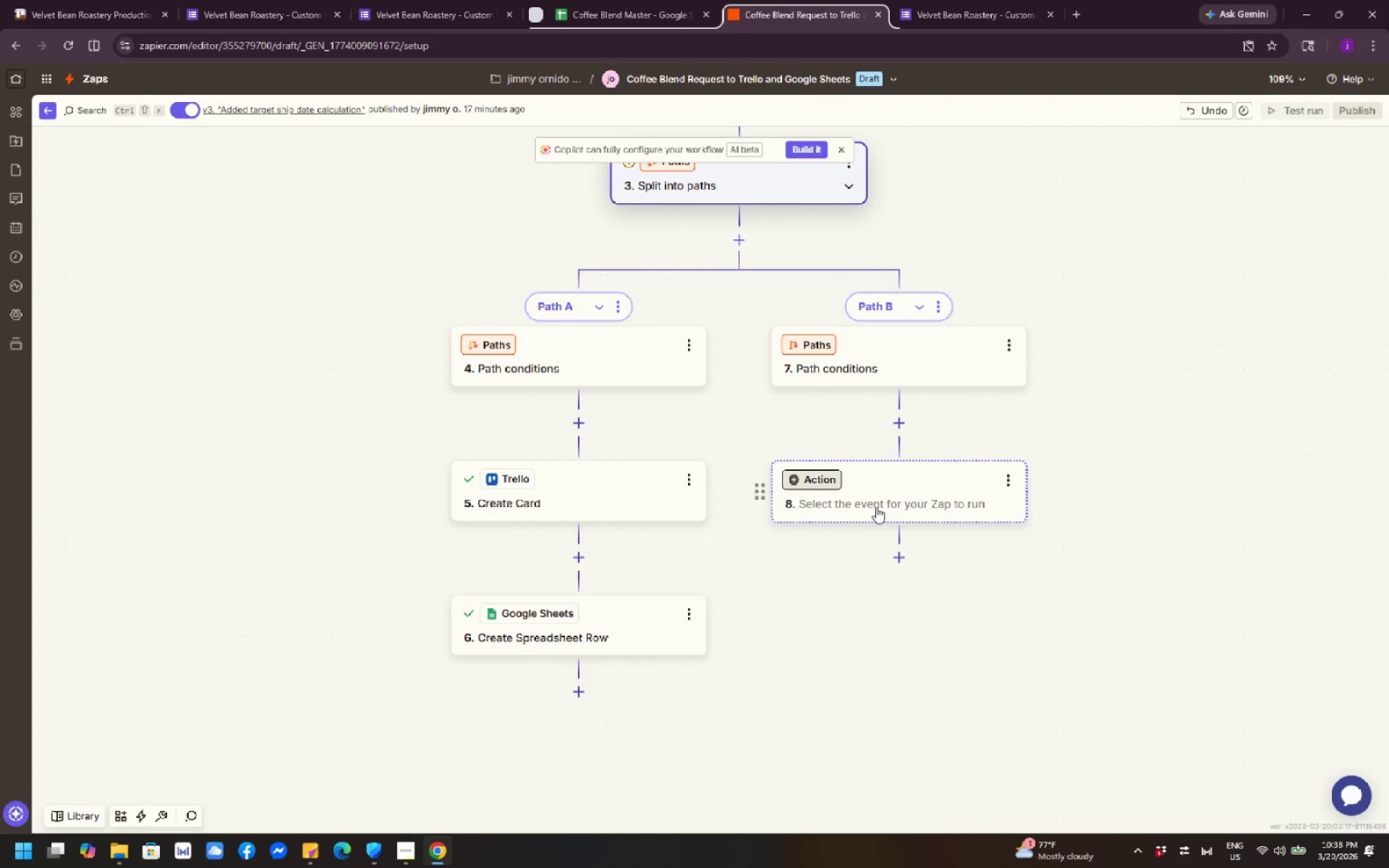 
scroll: coordinate [1180, 503], scroll_direction: up, amount: 10.0
 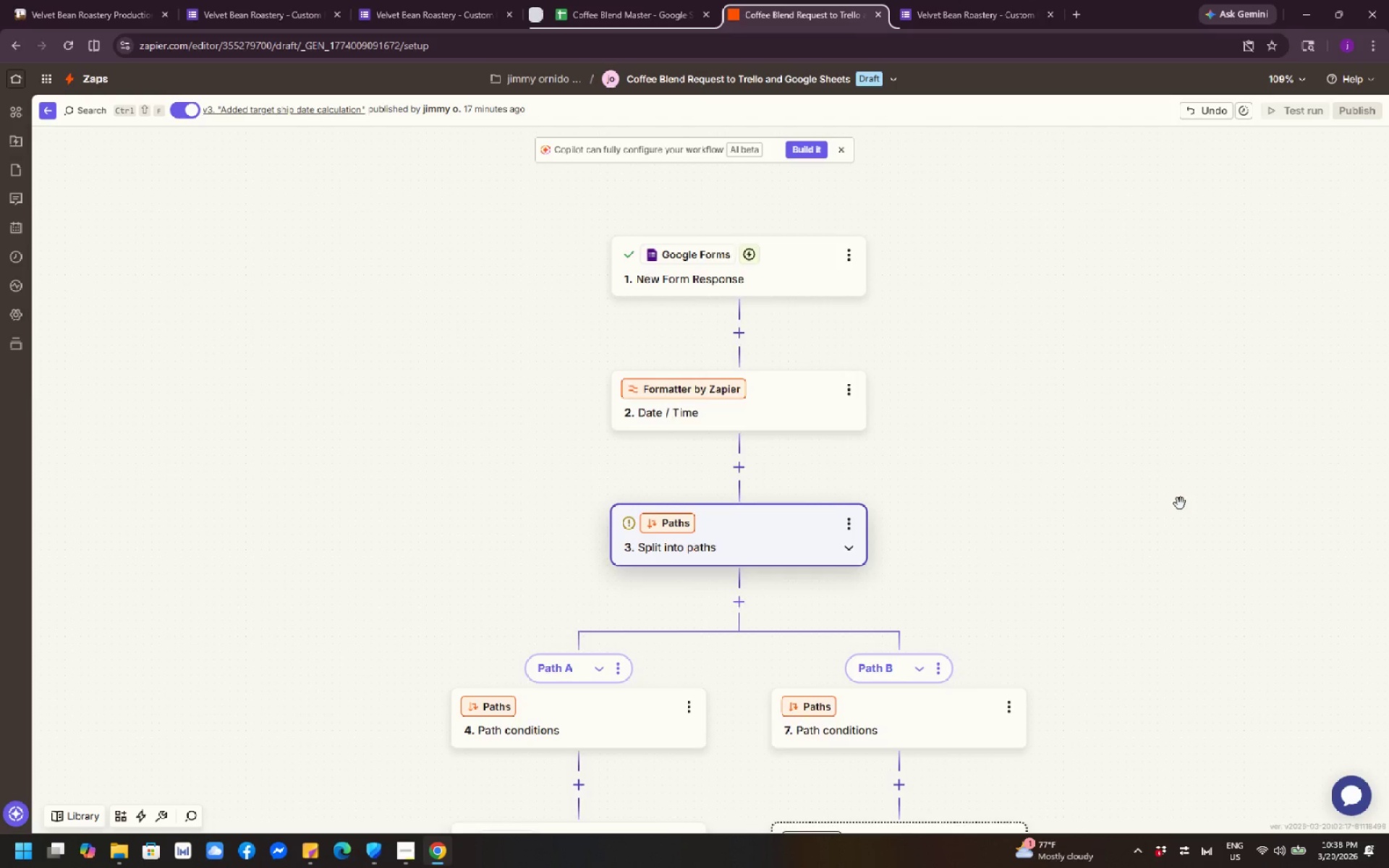 
scroll: coordinate [1179, 503], scroll_direction: down, amount: 3.0
 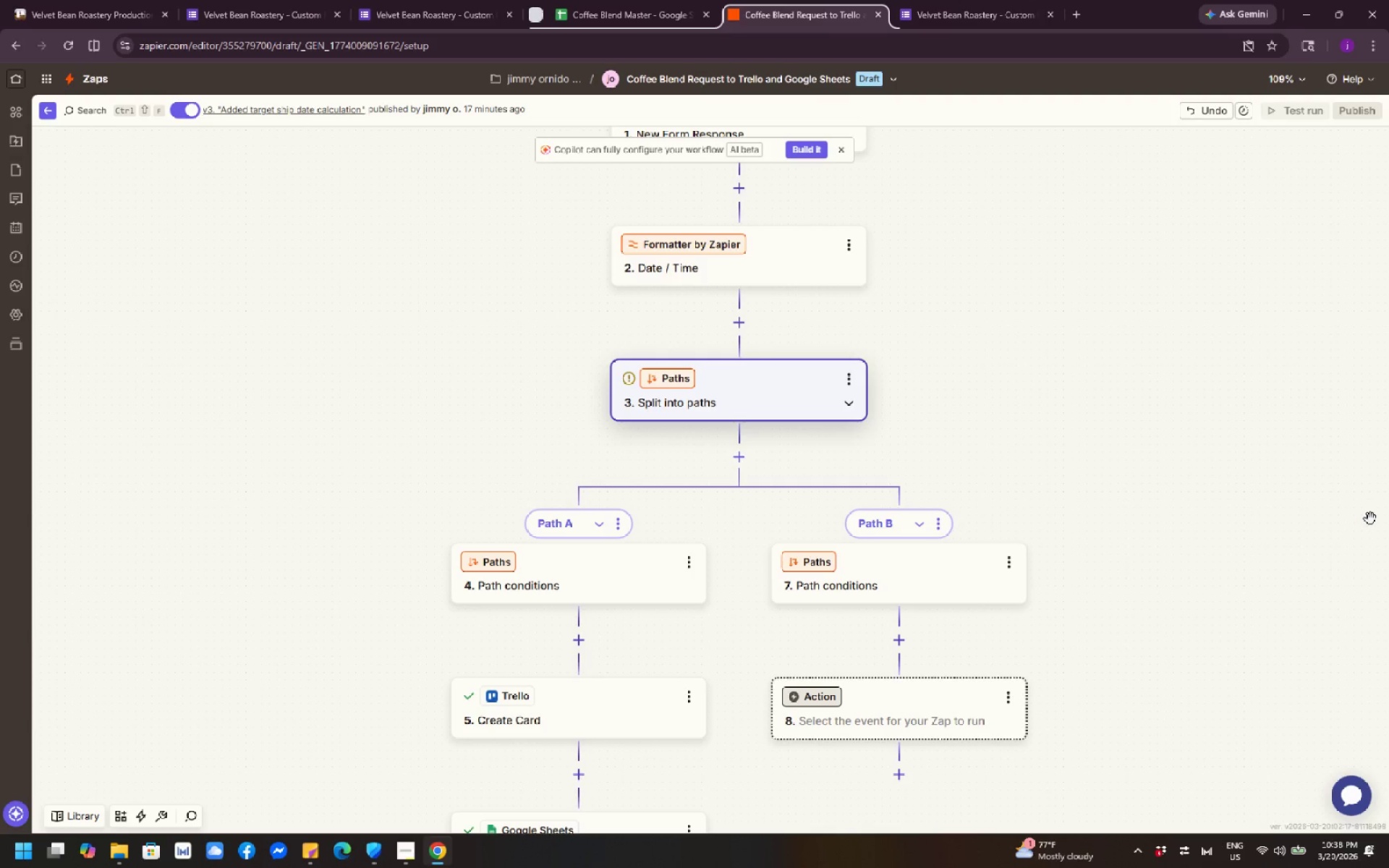 
wait(31.52)
 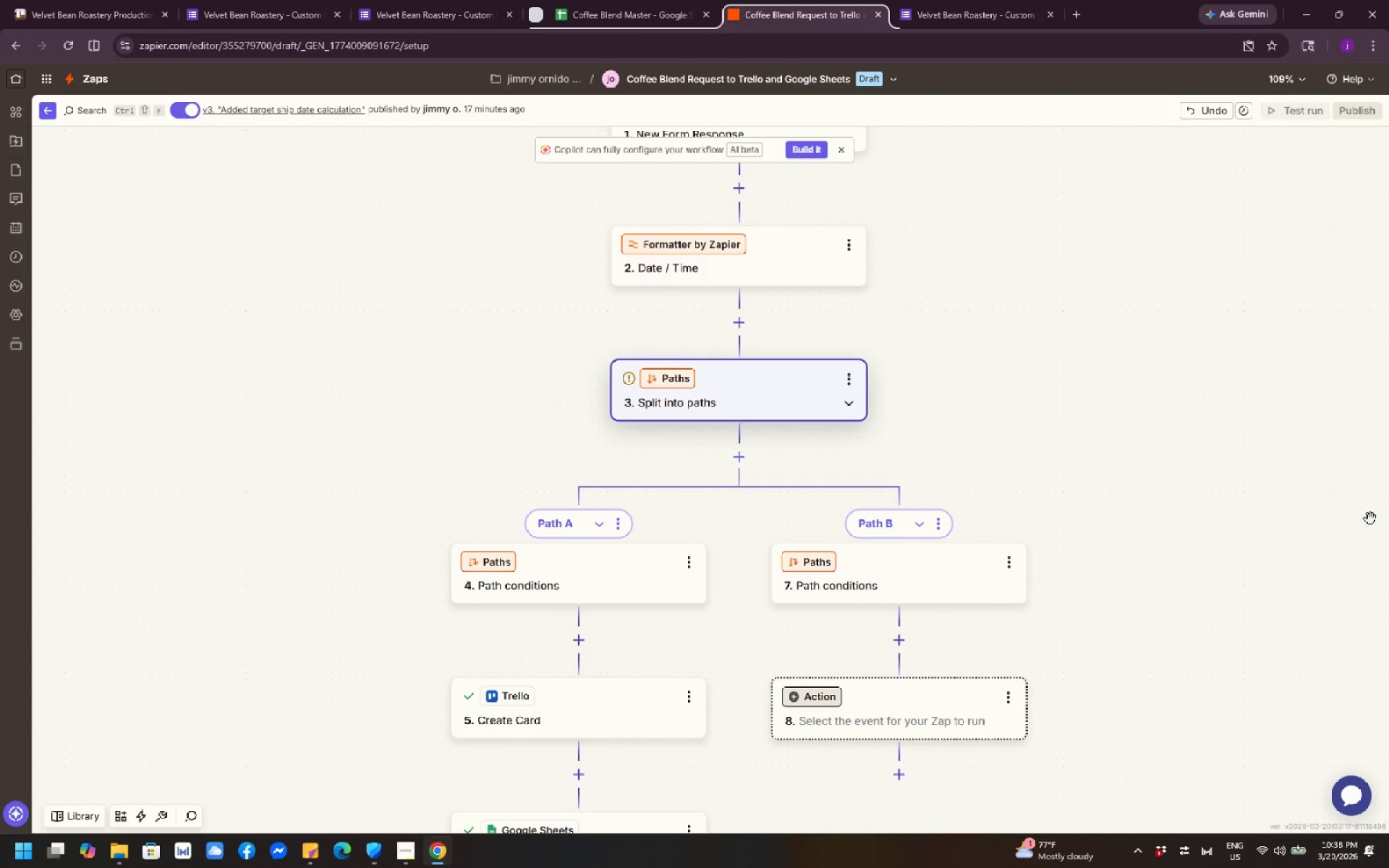 
left_click([1251, 682])
 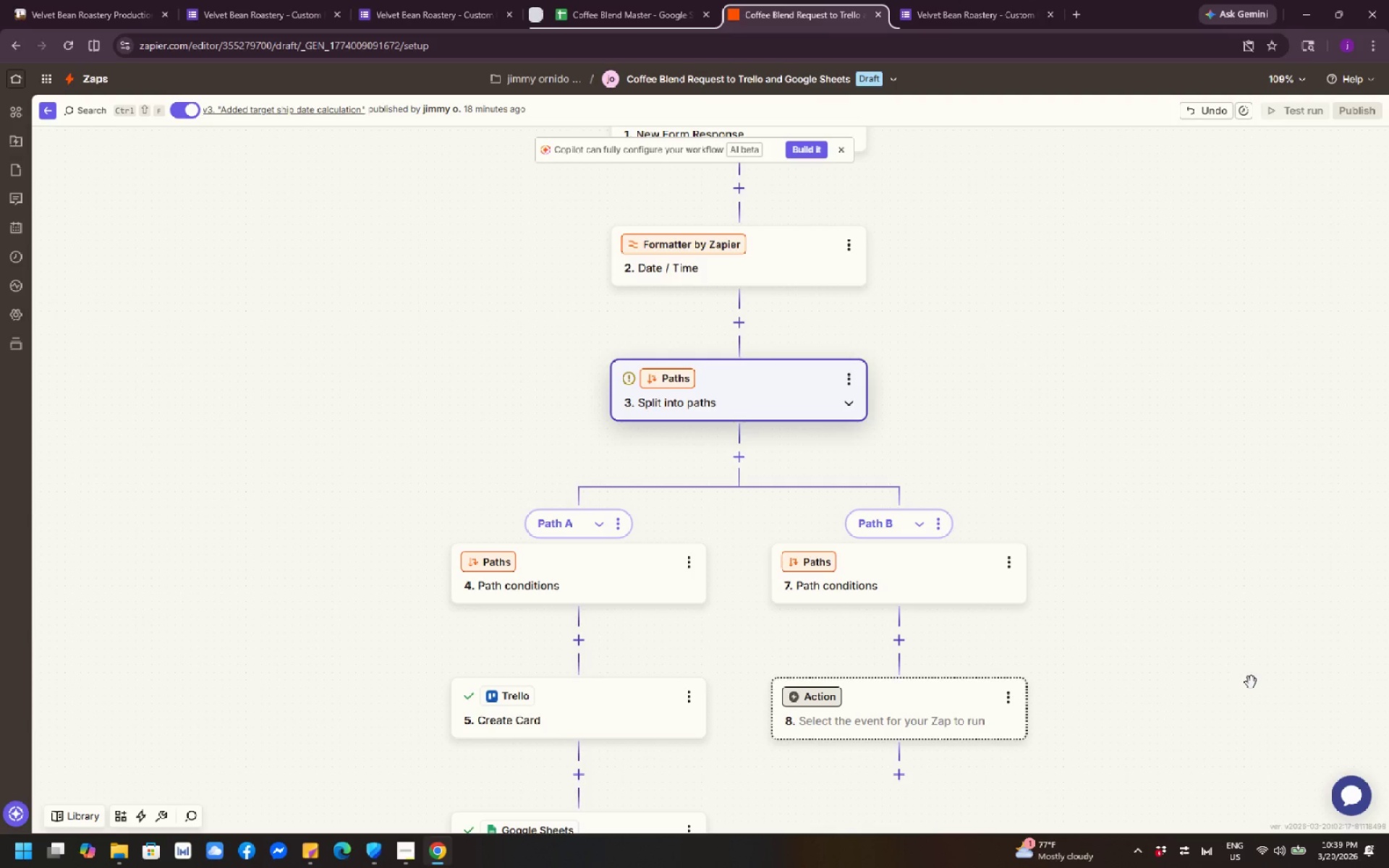 
wait(20.26)
 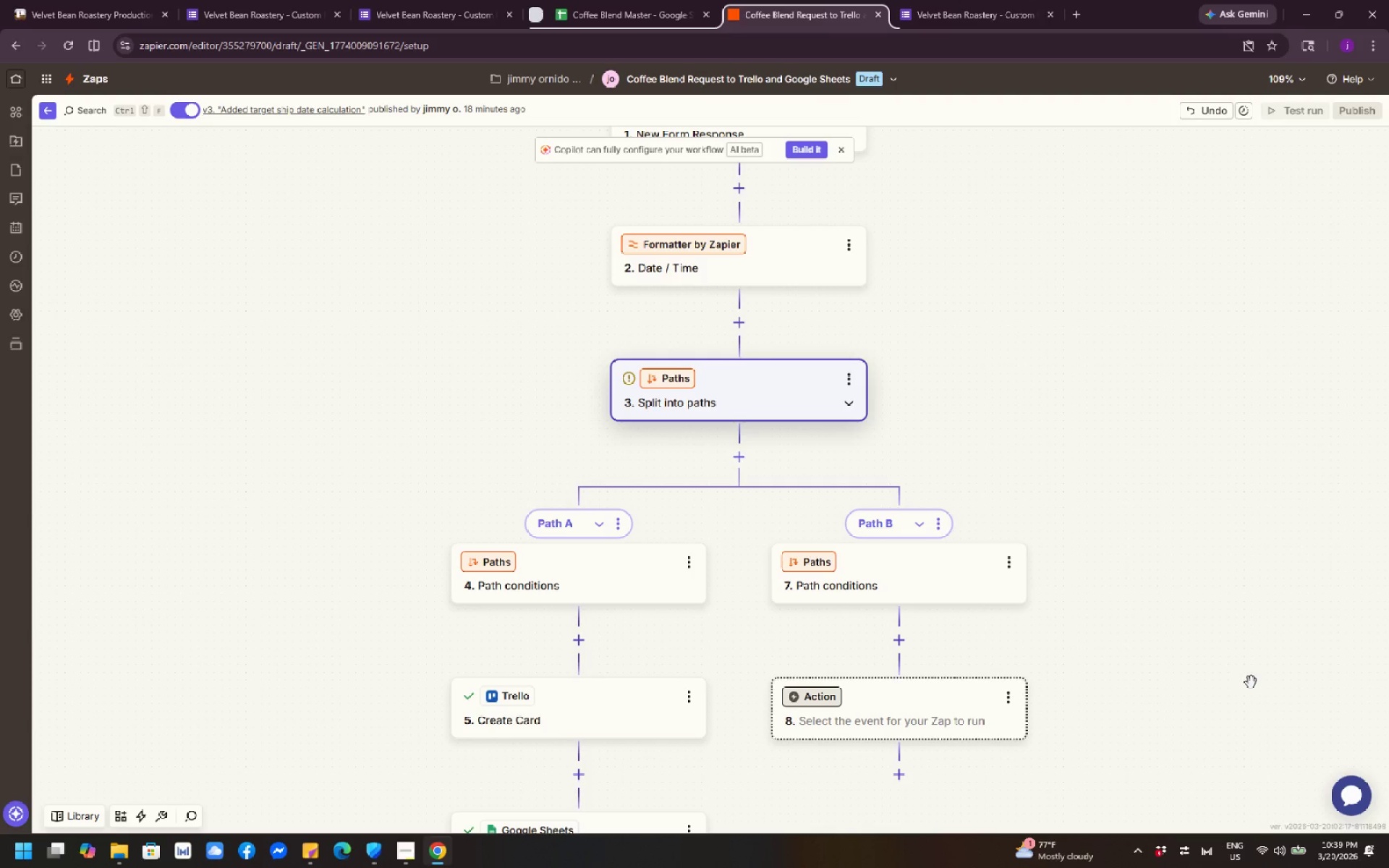 
scroll: coordinate [1011, 577], scroll_direction: up, amount: 3.0
 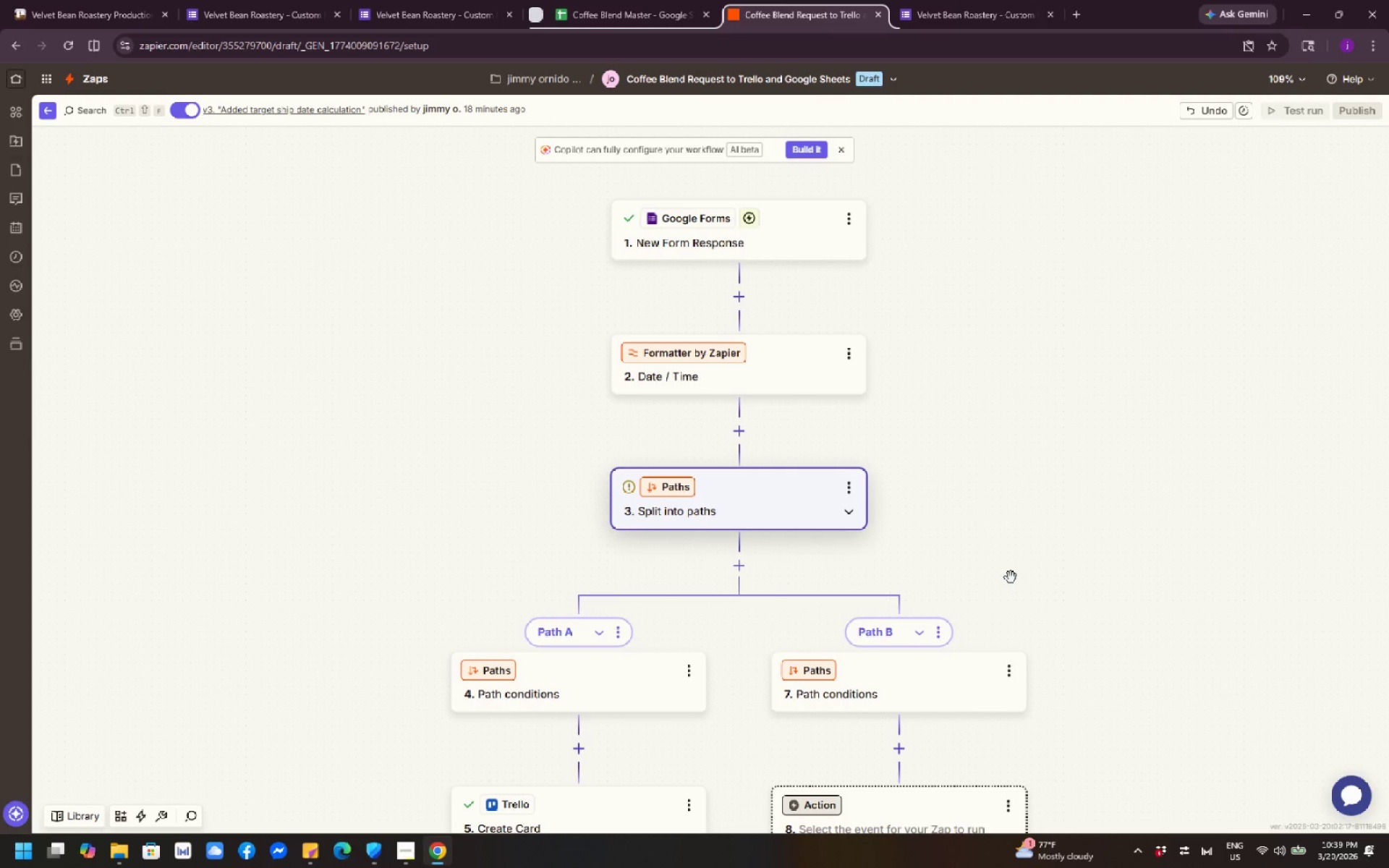 
scroll: coordinate [660, 579], scroll_direction: down, amount: 3.0
 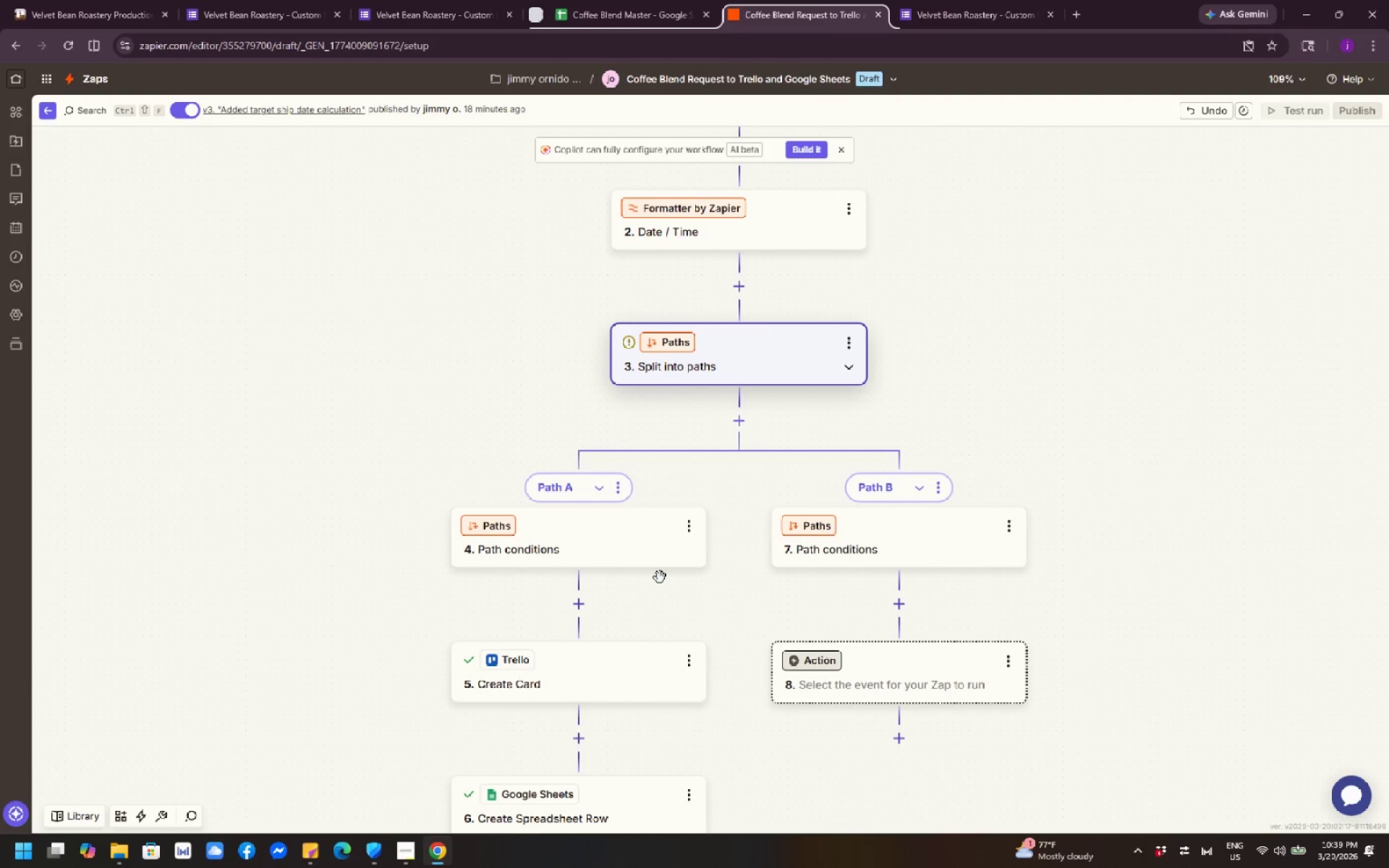 
wait(10.94)
 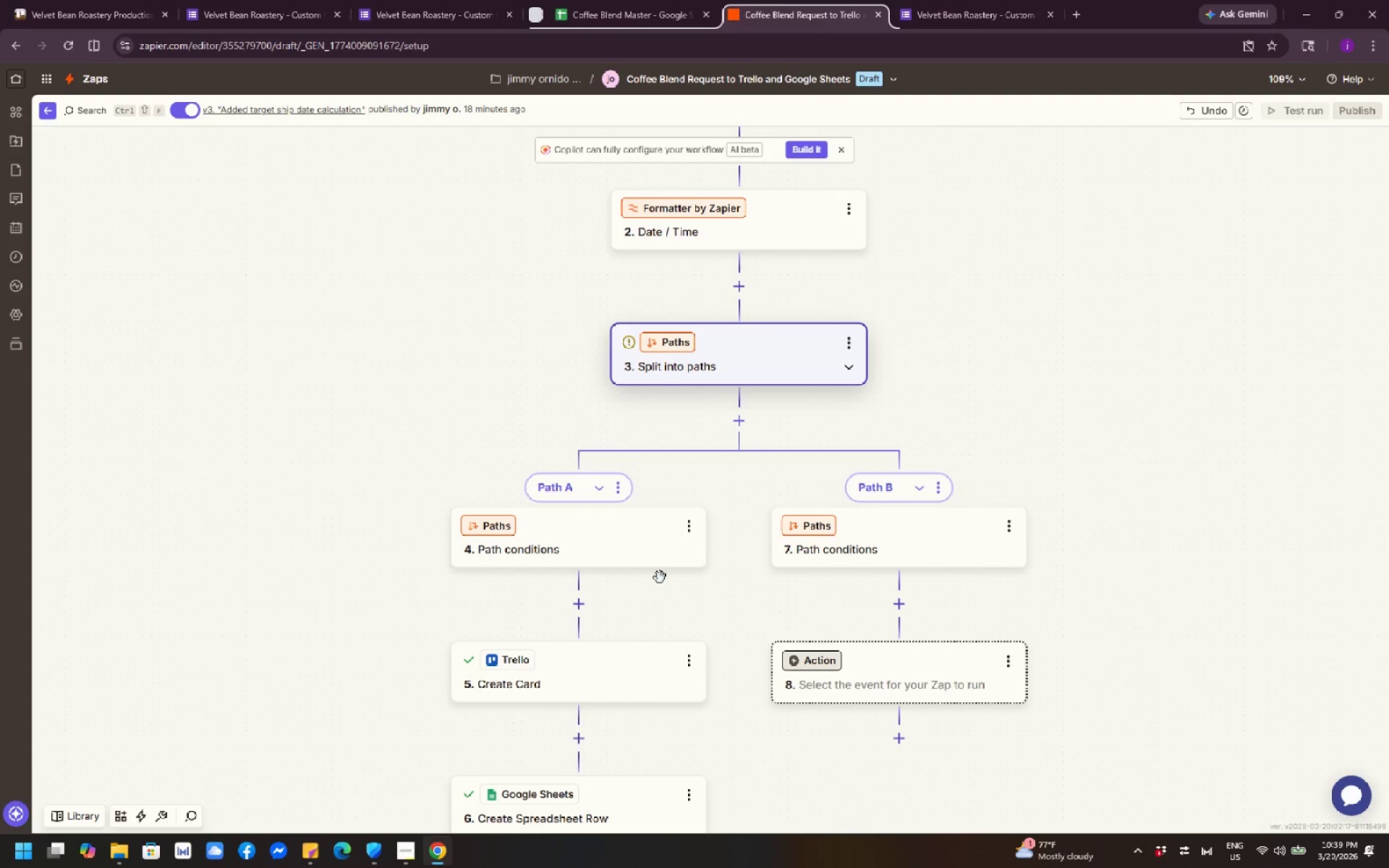 
left_click([597, 561])
 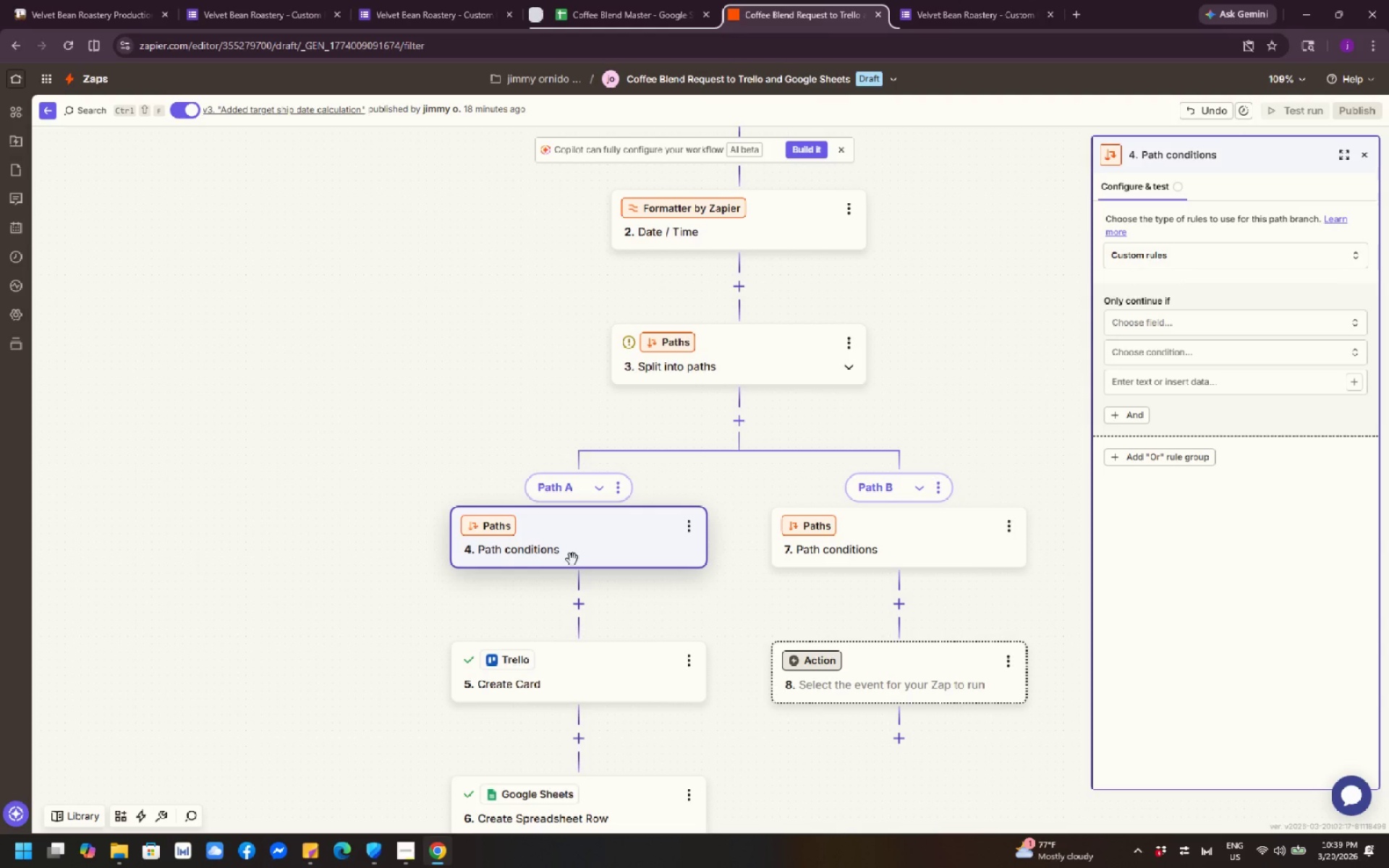 
wait(19.36)
 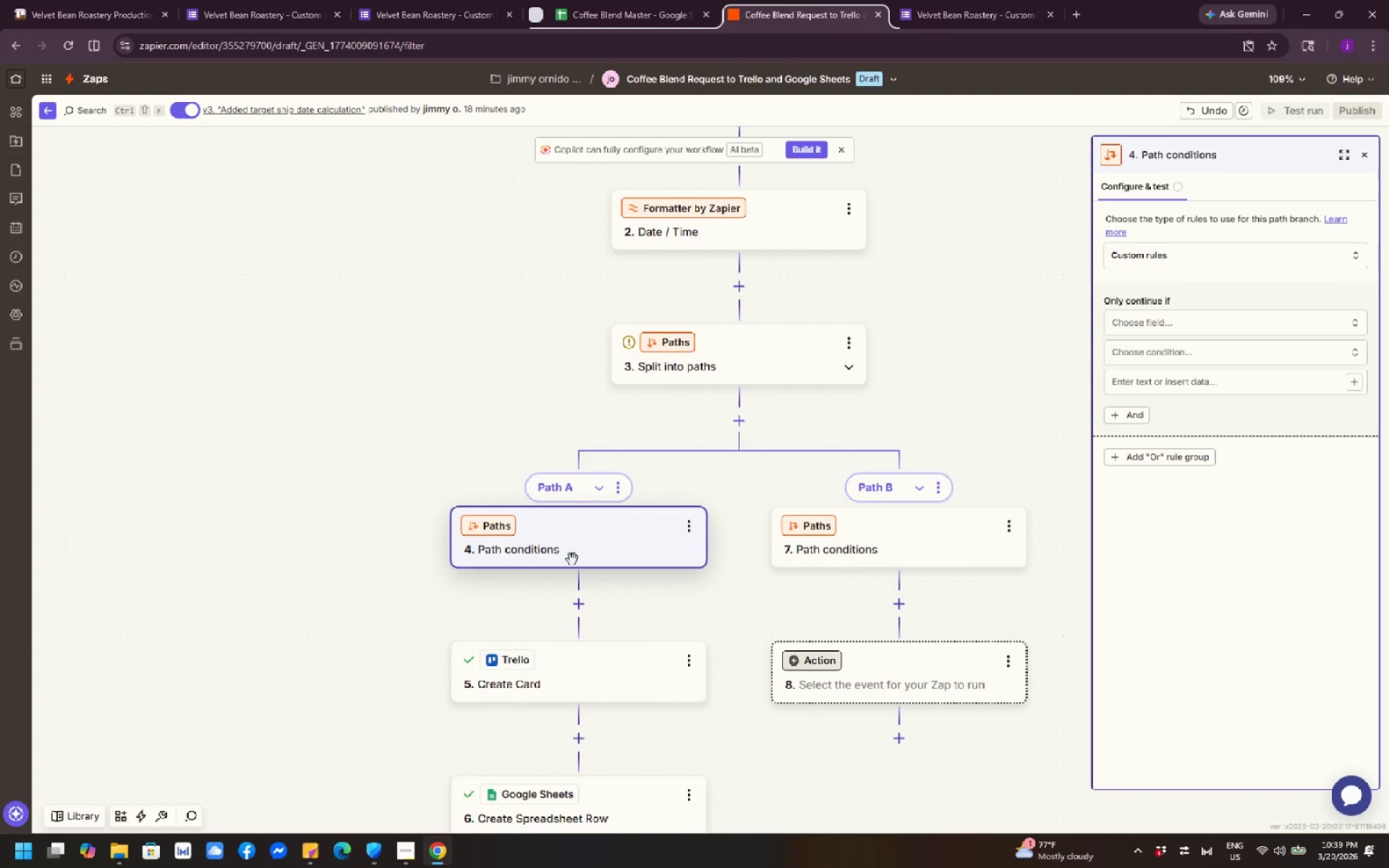 
left_click([1219, 255])
 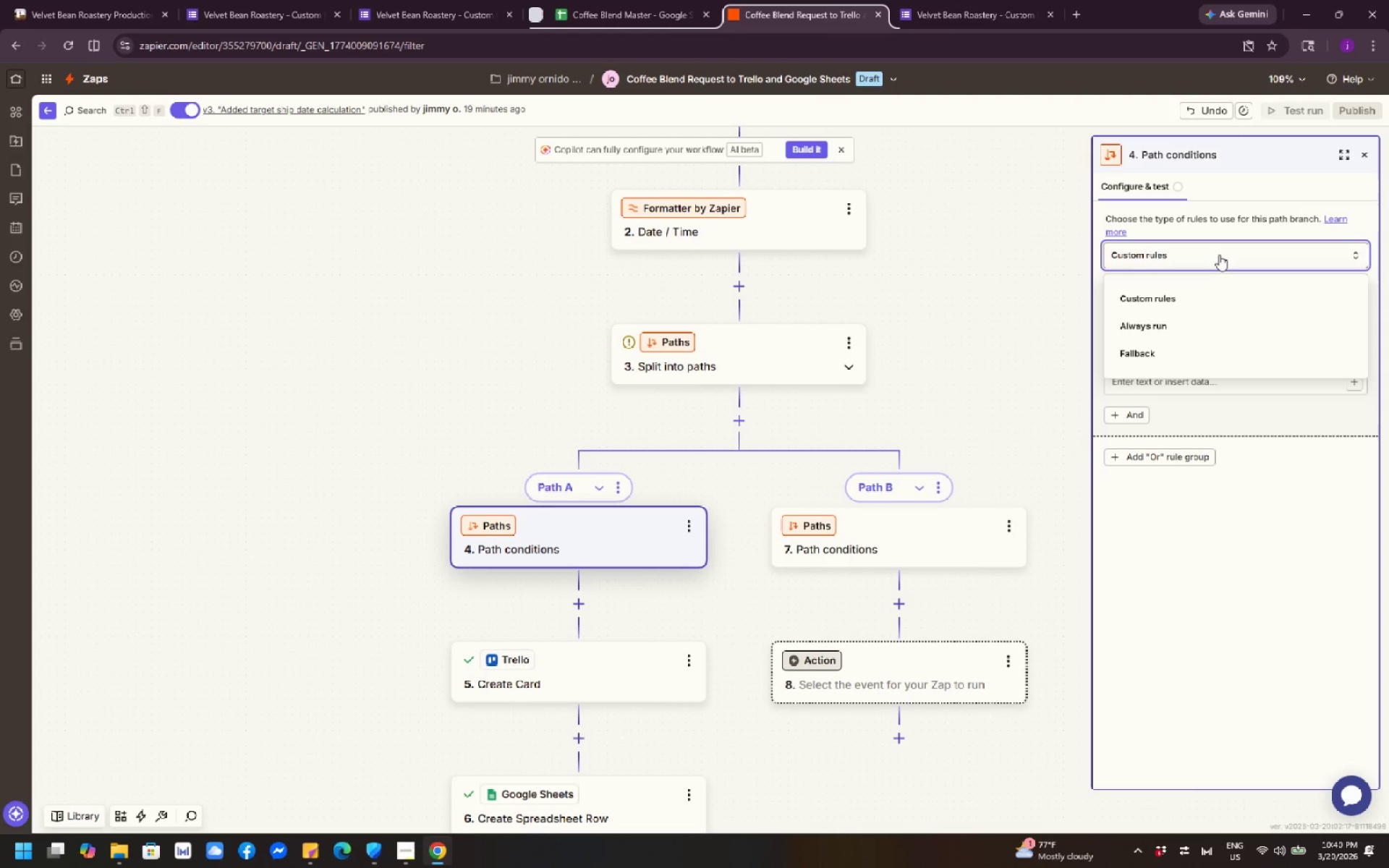 
wait(20.67)
 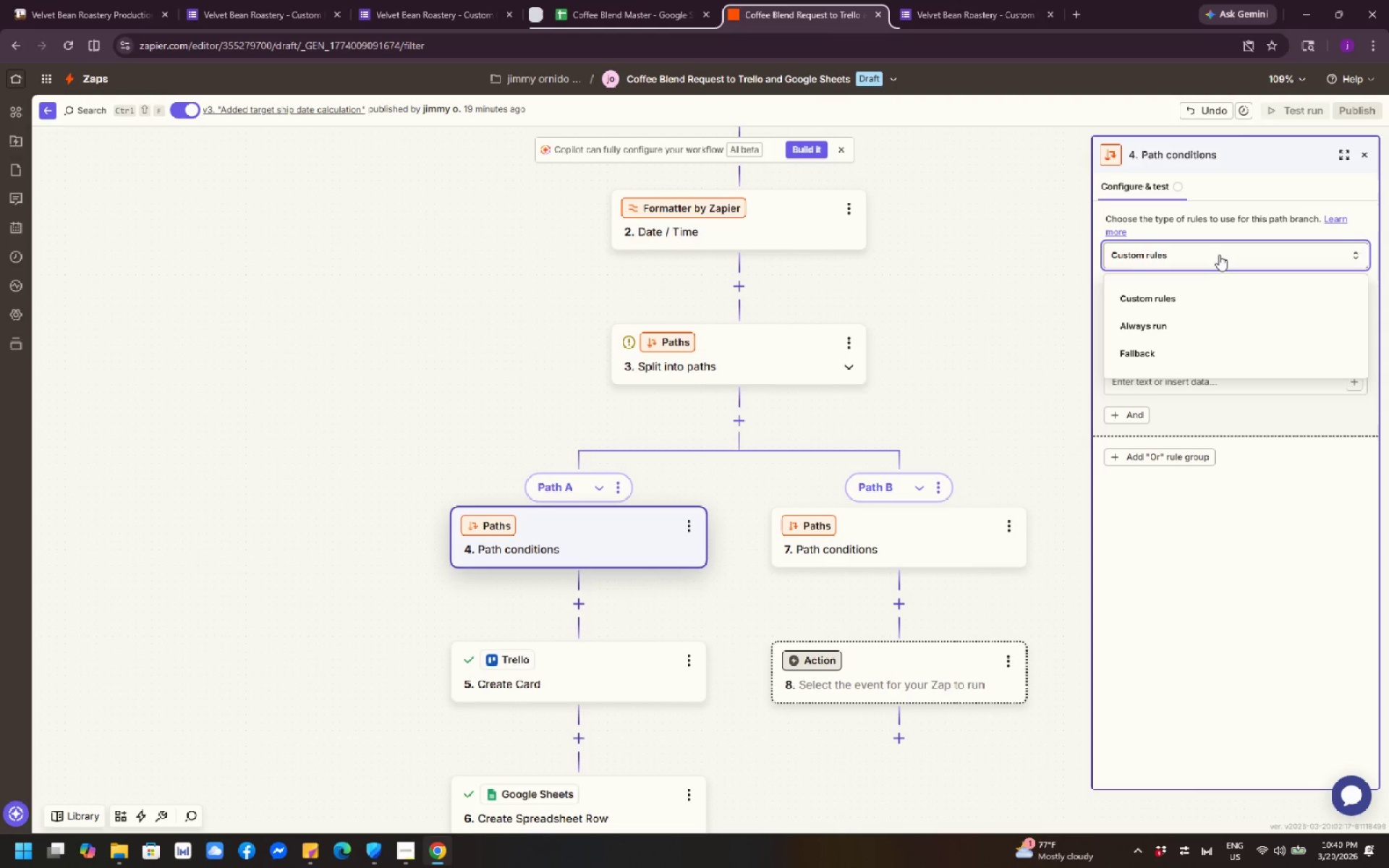 
left_click([1214, 584])
 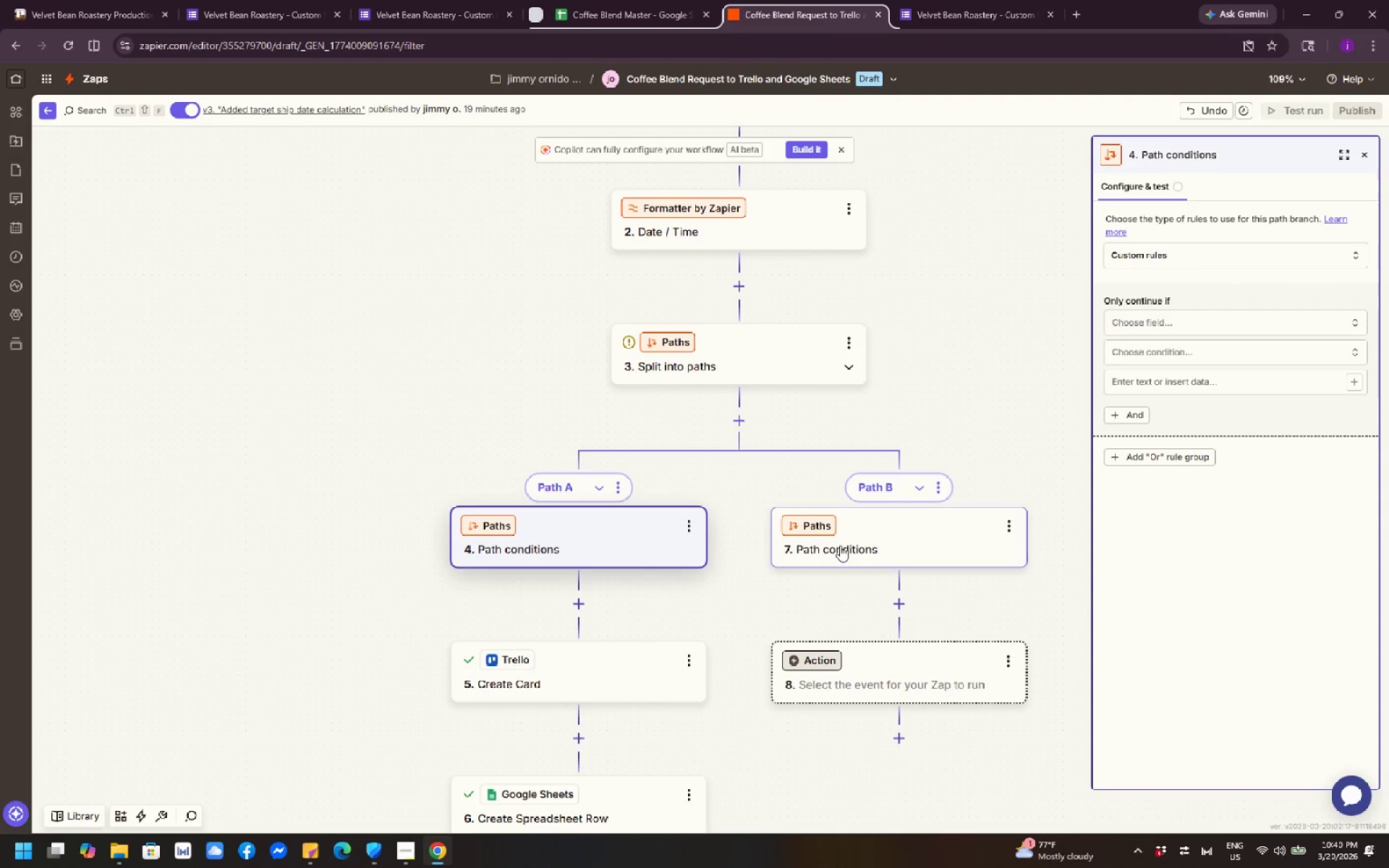 
scroll: coordinate [773, 537], scroll_direction: down, amount: 1.0
 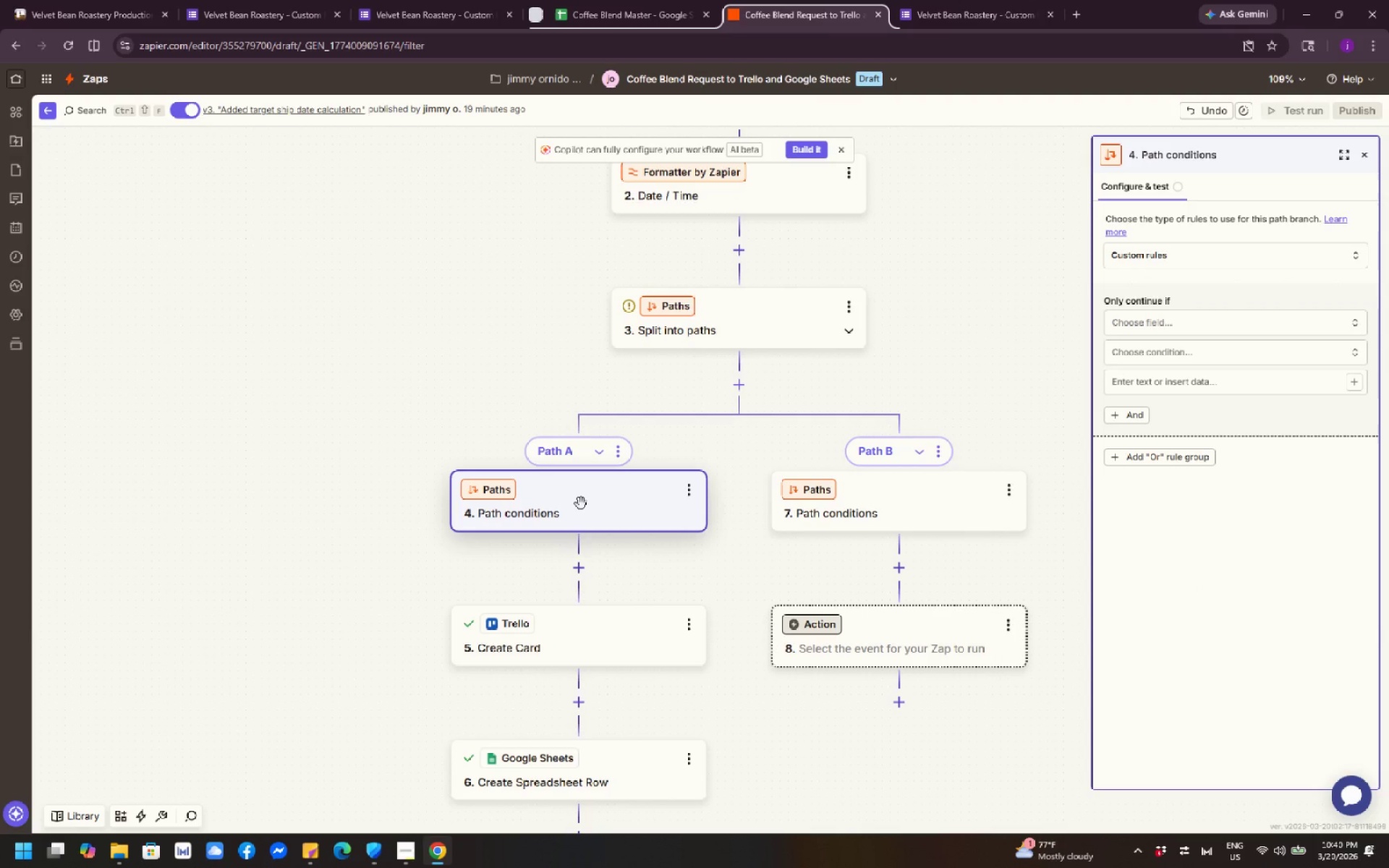 
left_click([581, 503])
 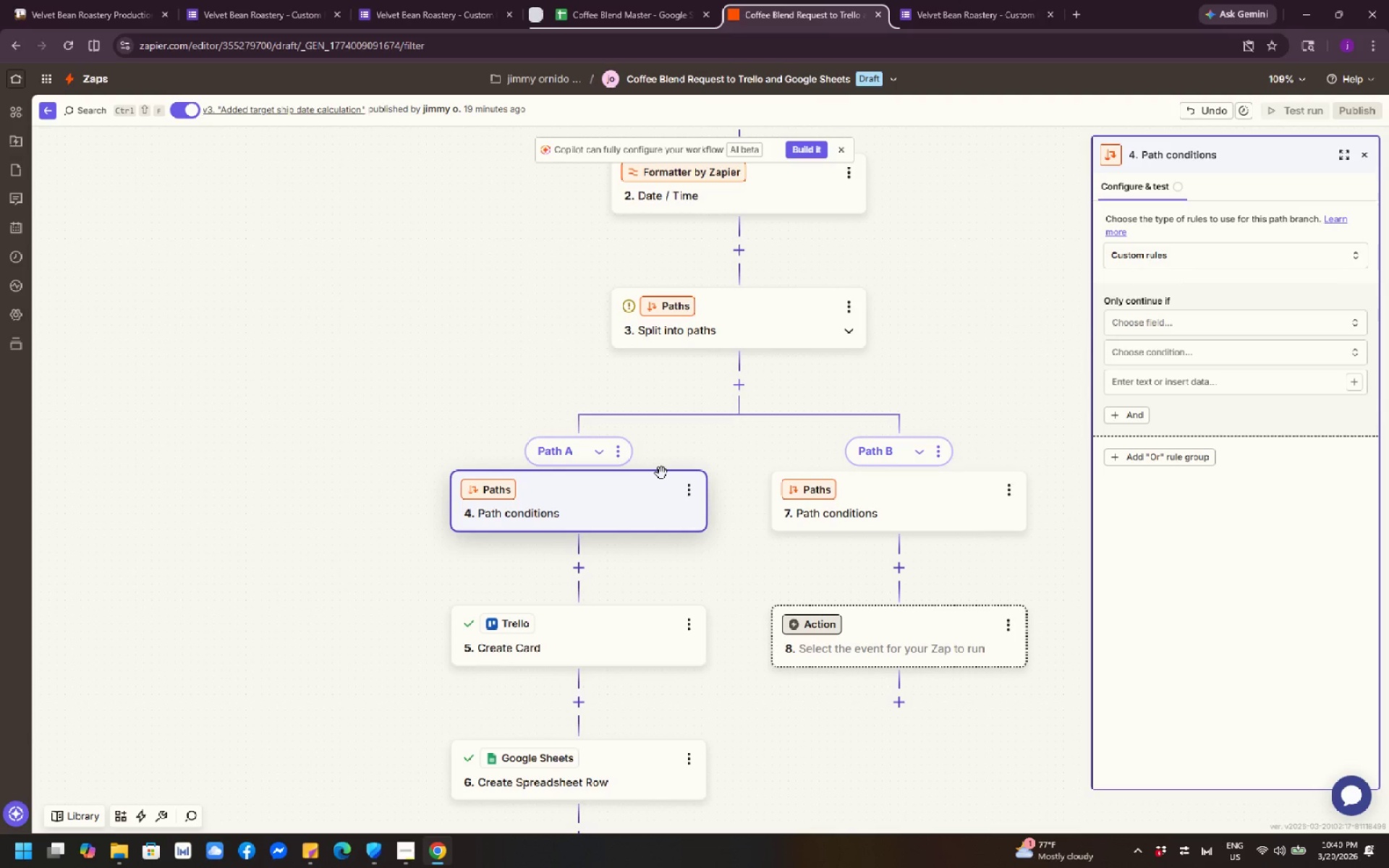 
wait(21.14)
 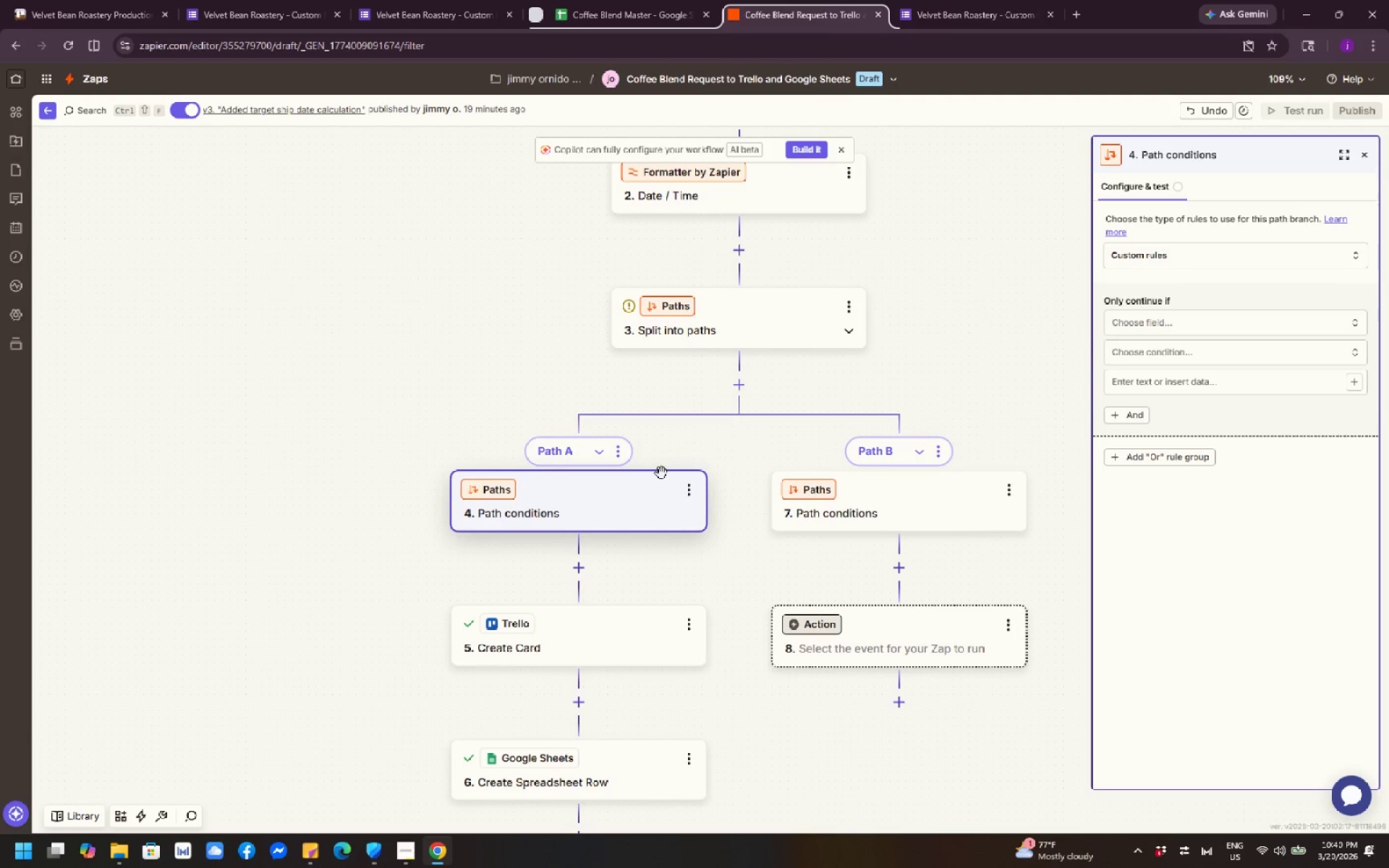 
left_click([1207, 317])
 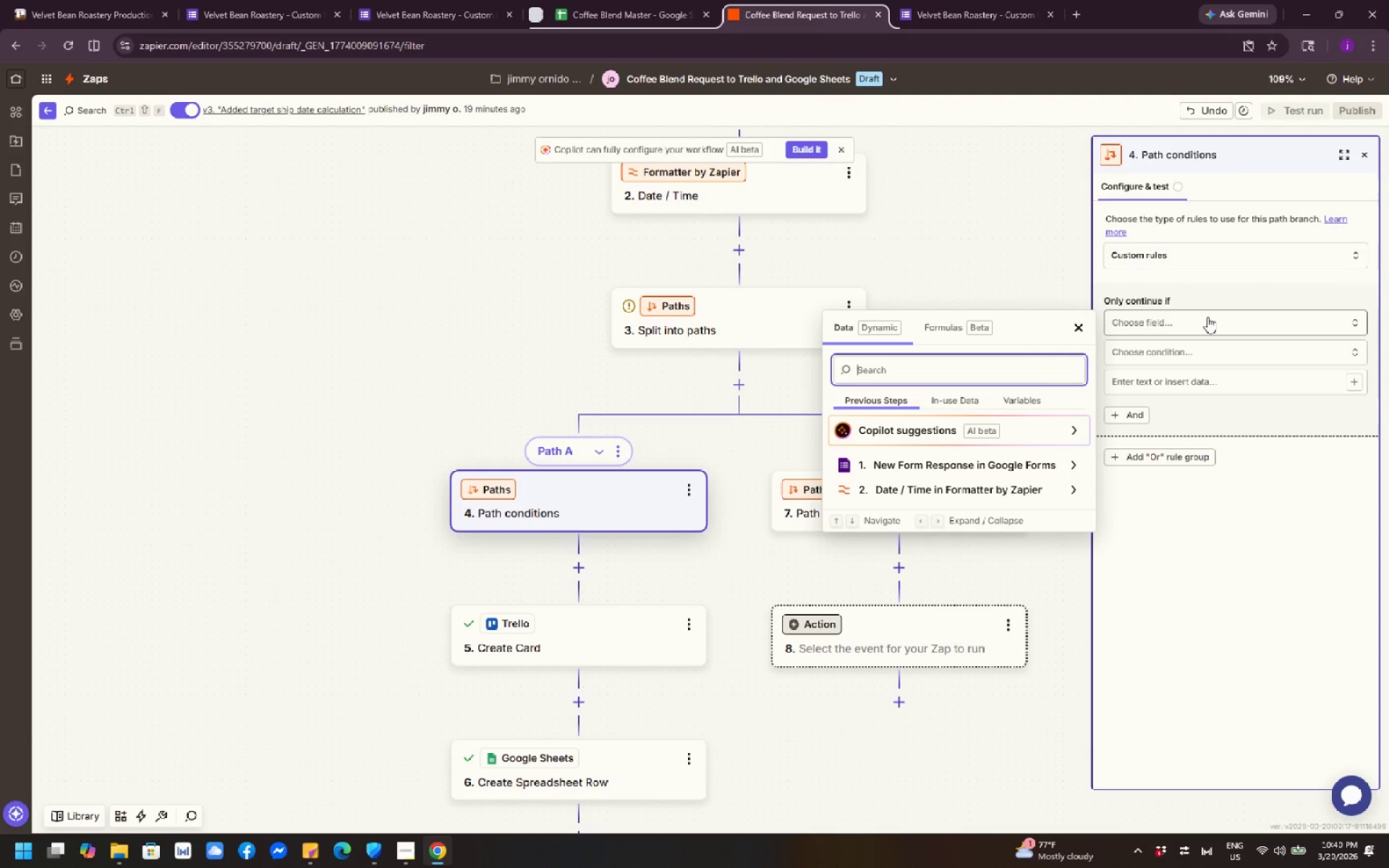 
left_click([1234, 608])
 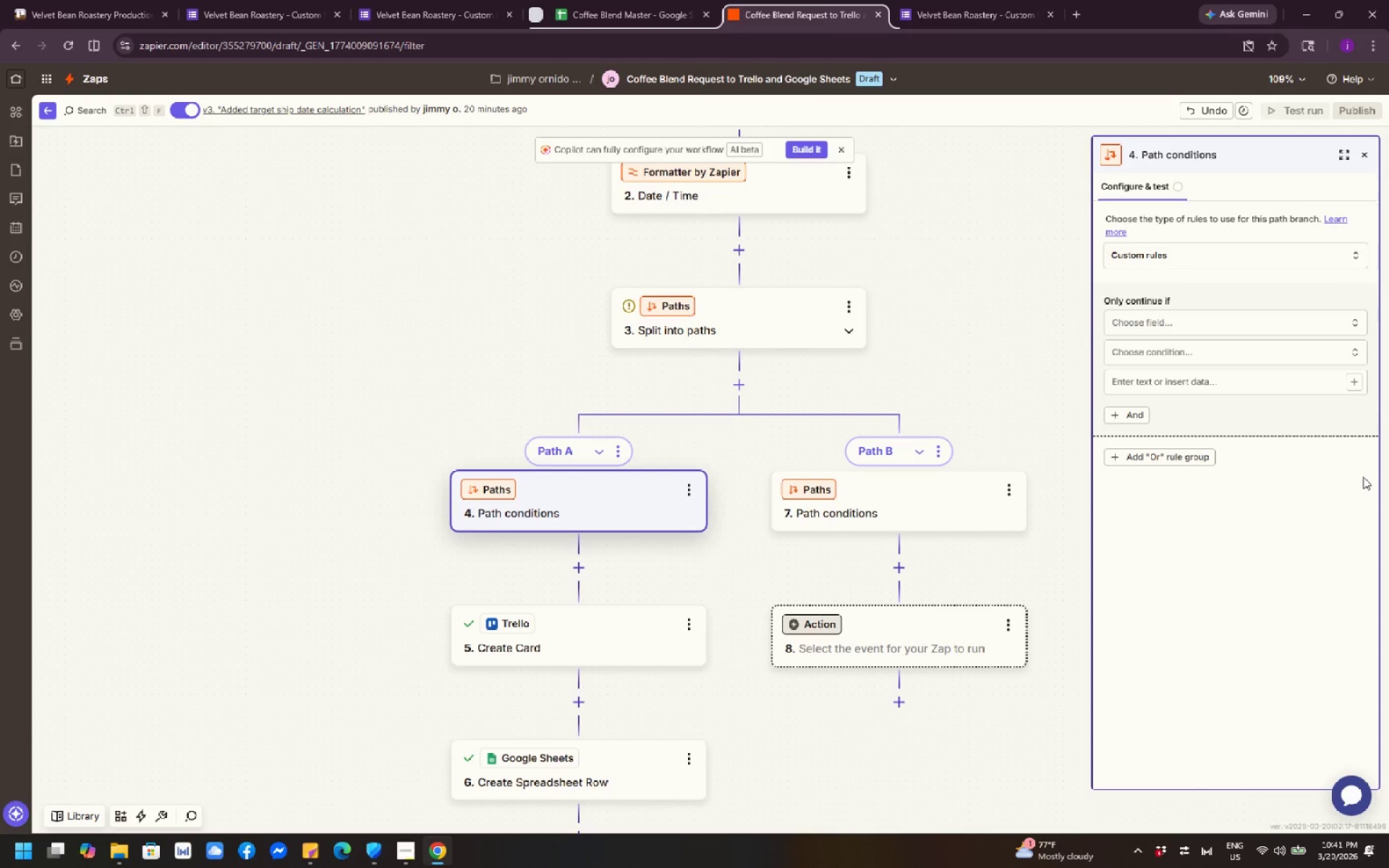 
wait(34.73)
 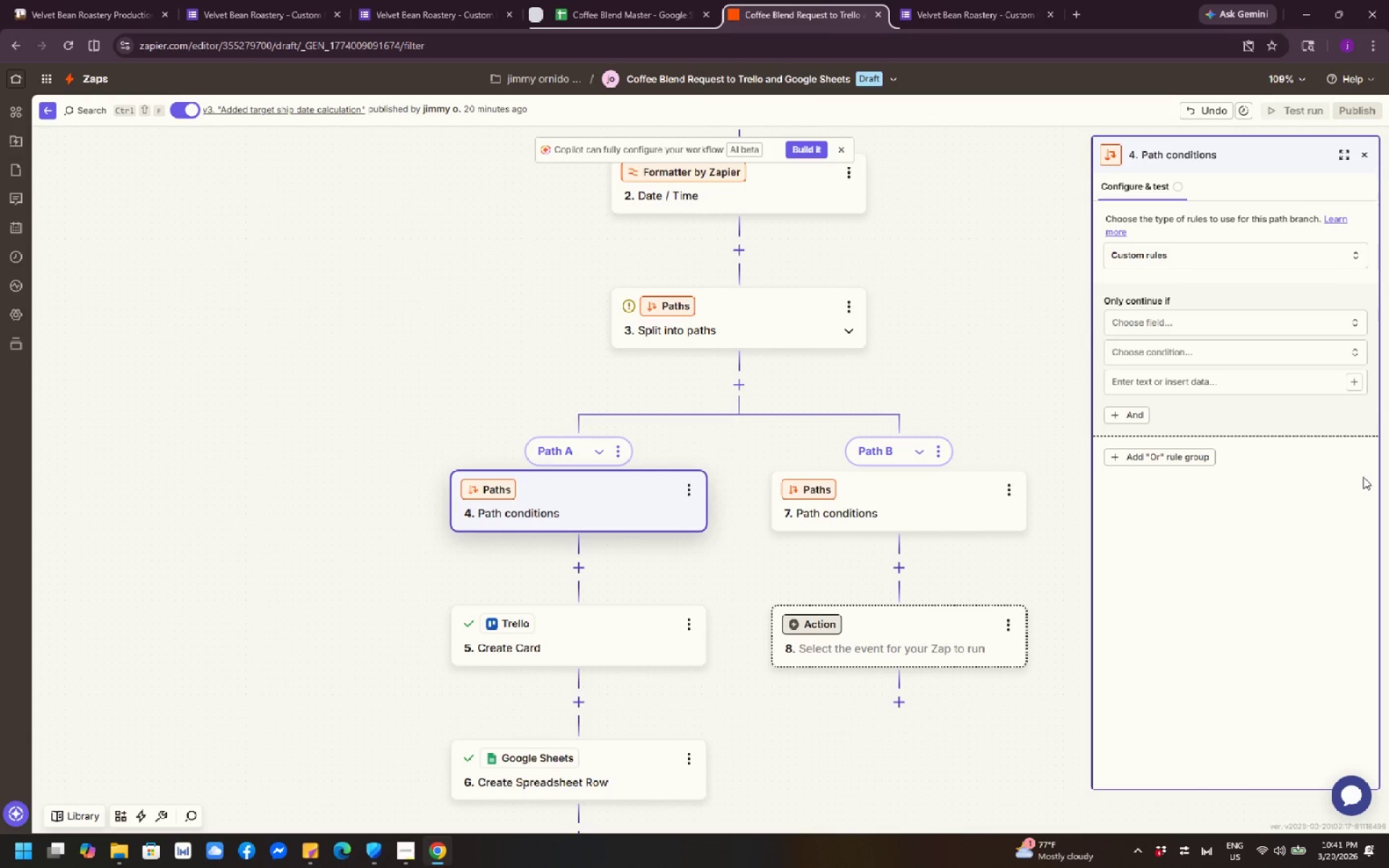 
left_click([1201, 256])
 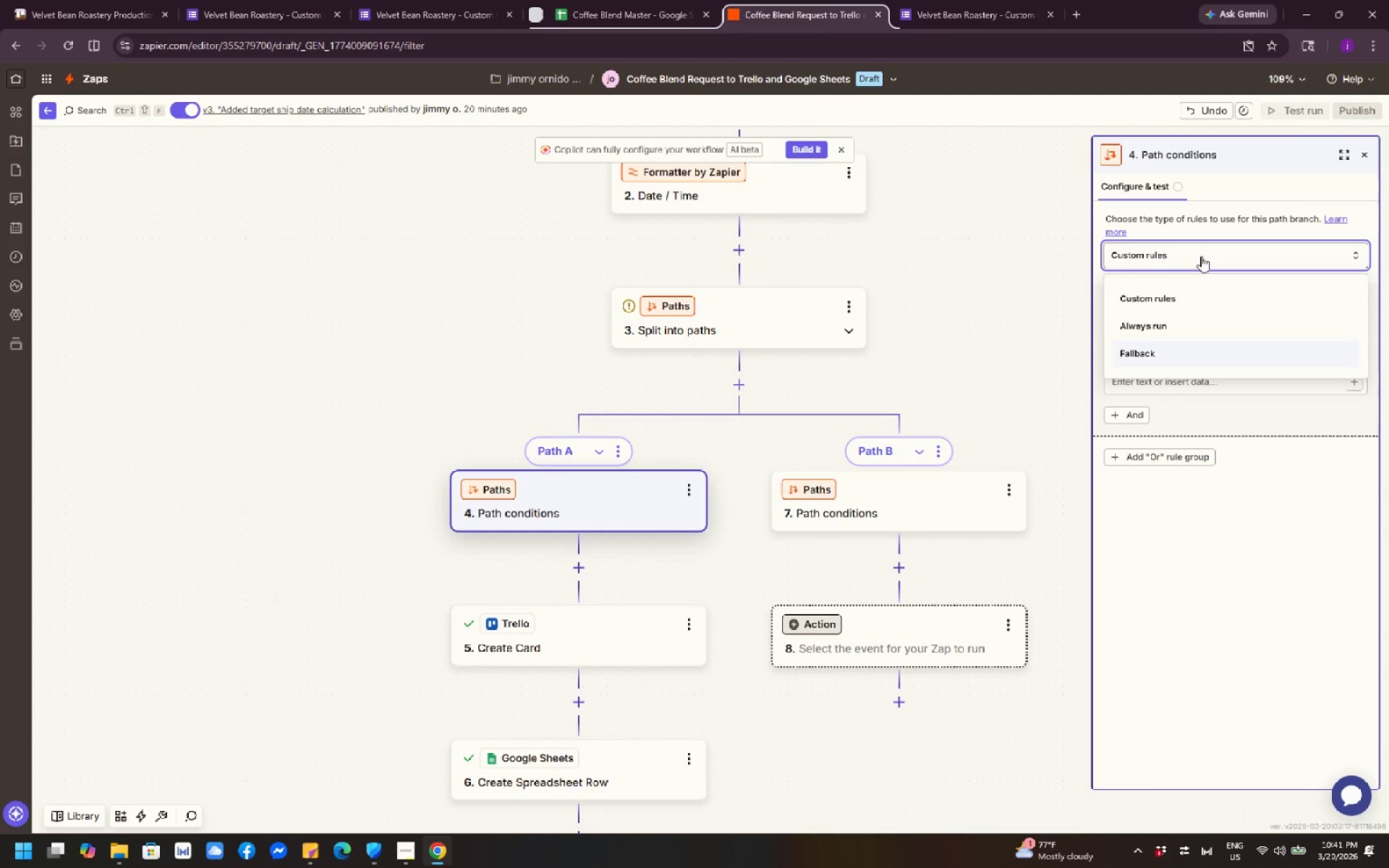 
left_click([1249, 592])
 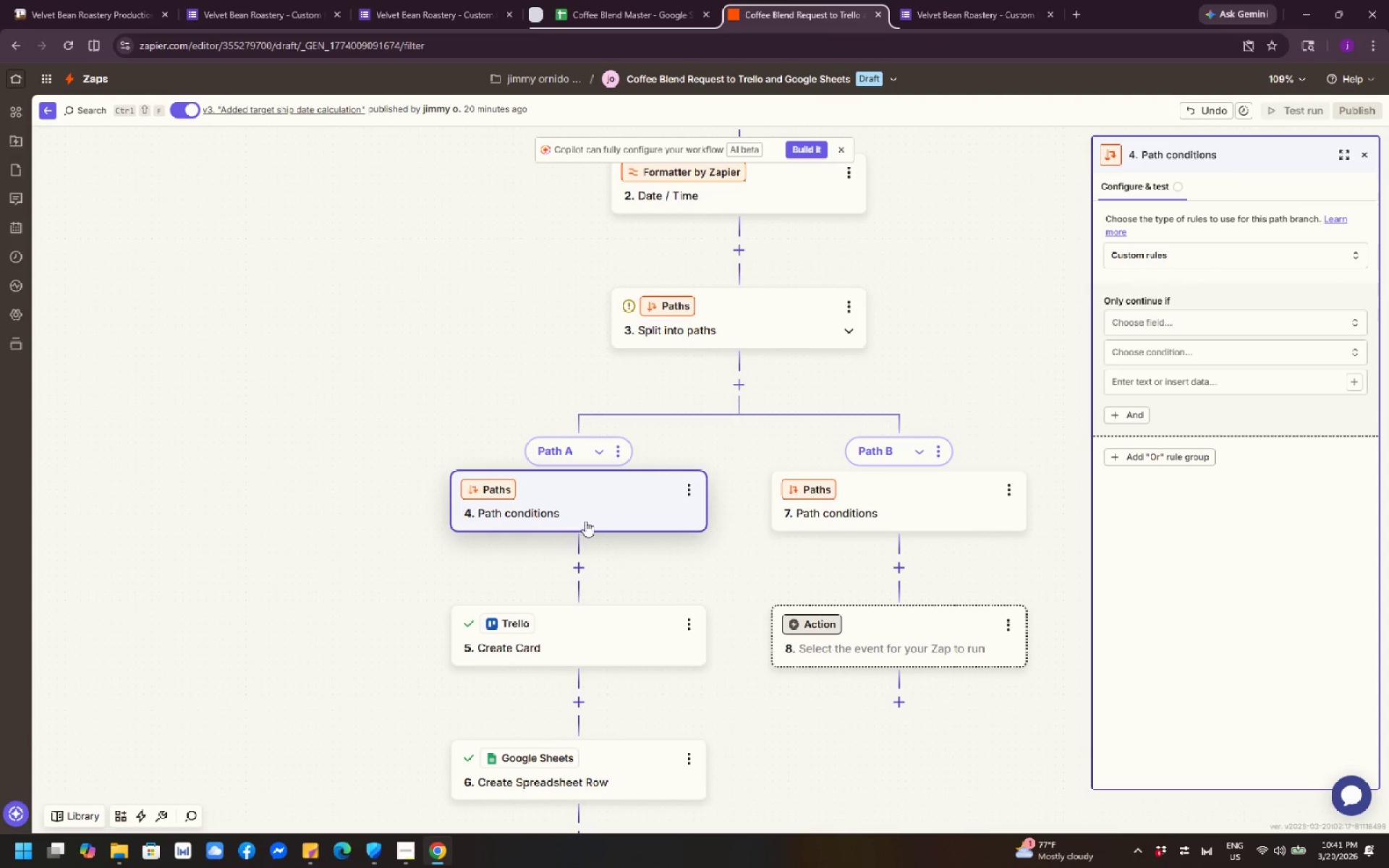 
left_click([574, 521])
 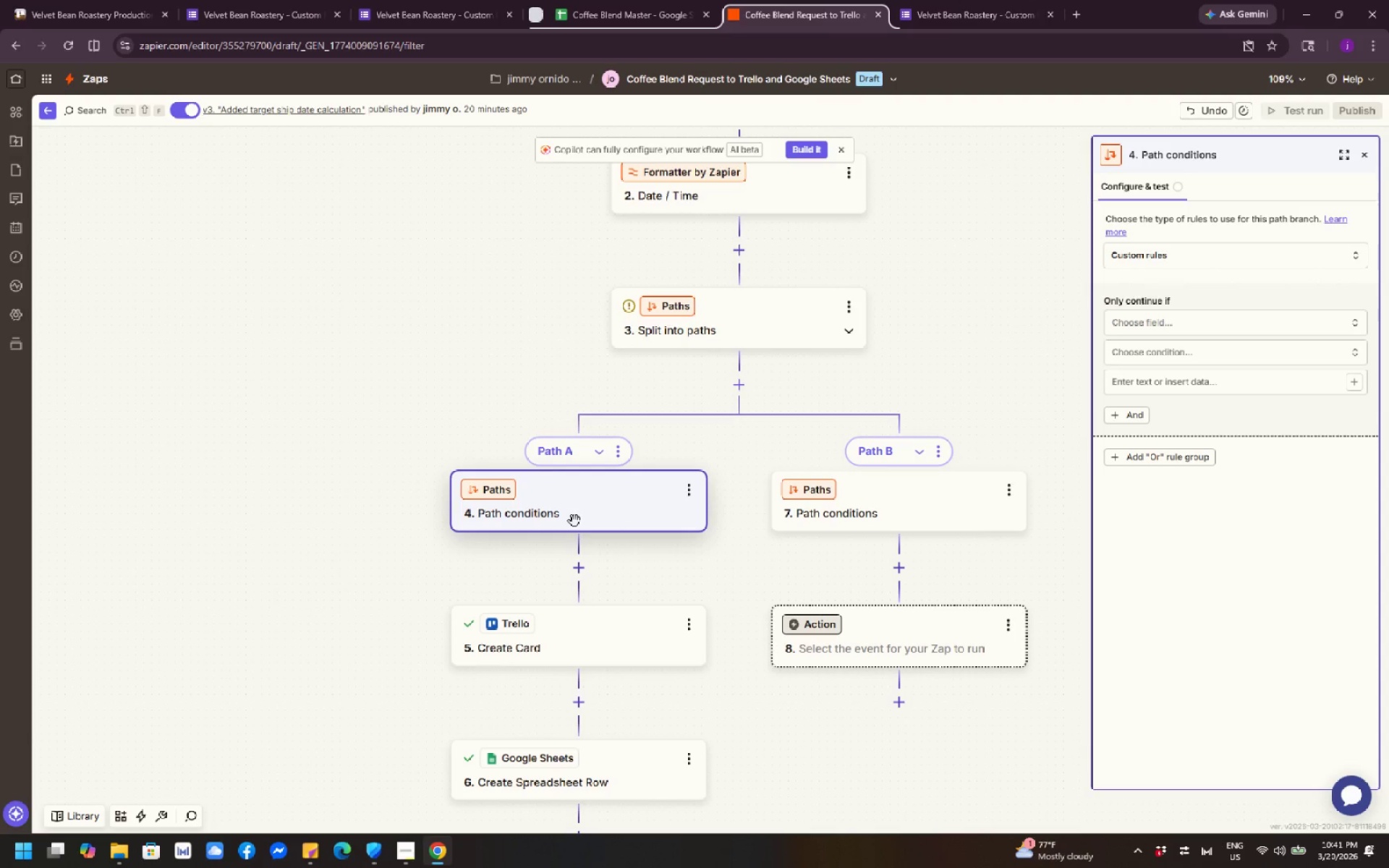 
left_click([574, 521])
 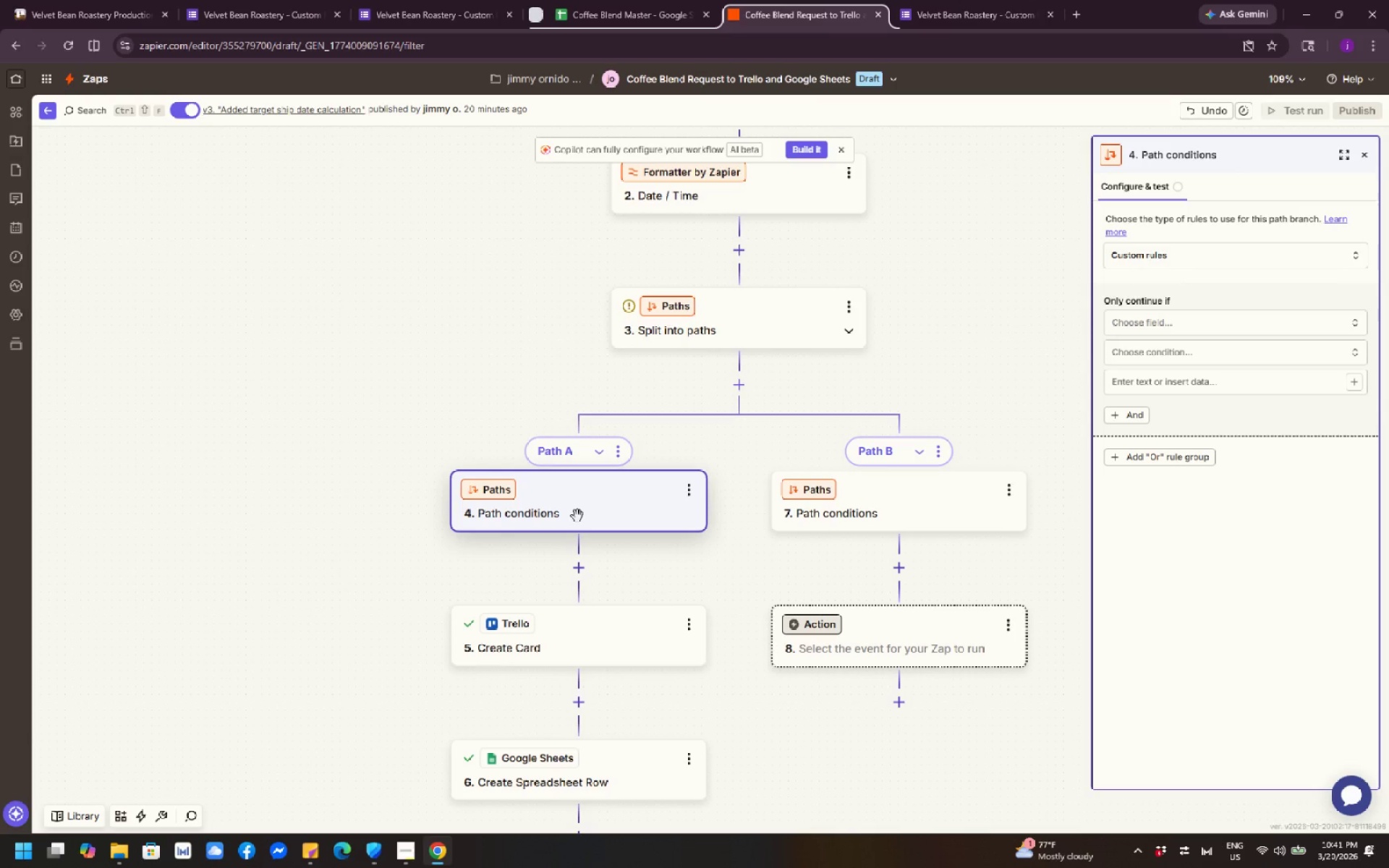 
wait(29.95)
 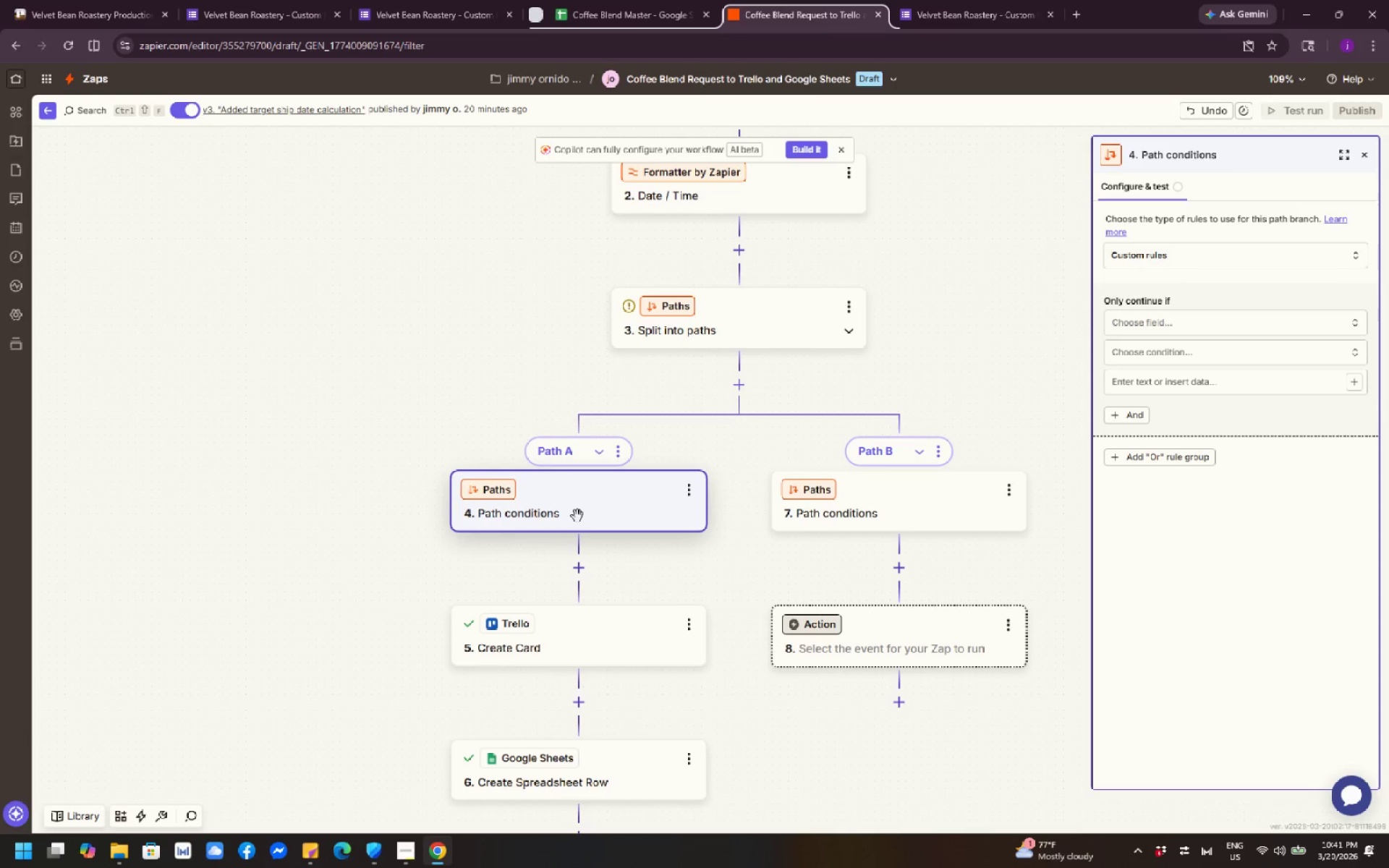 
left_click([694, 499])
 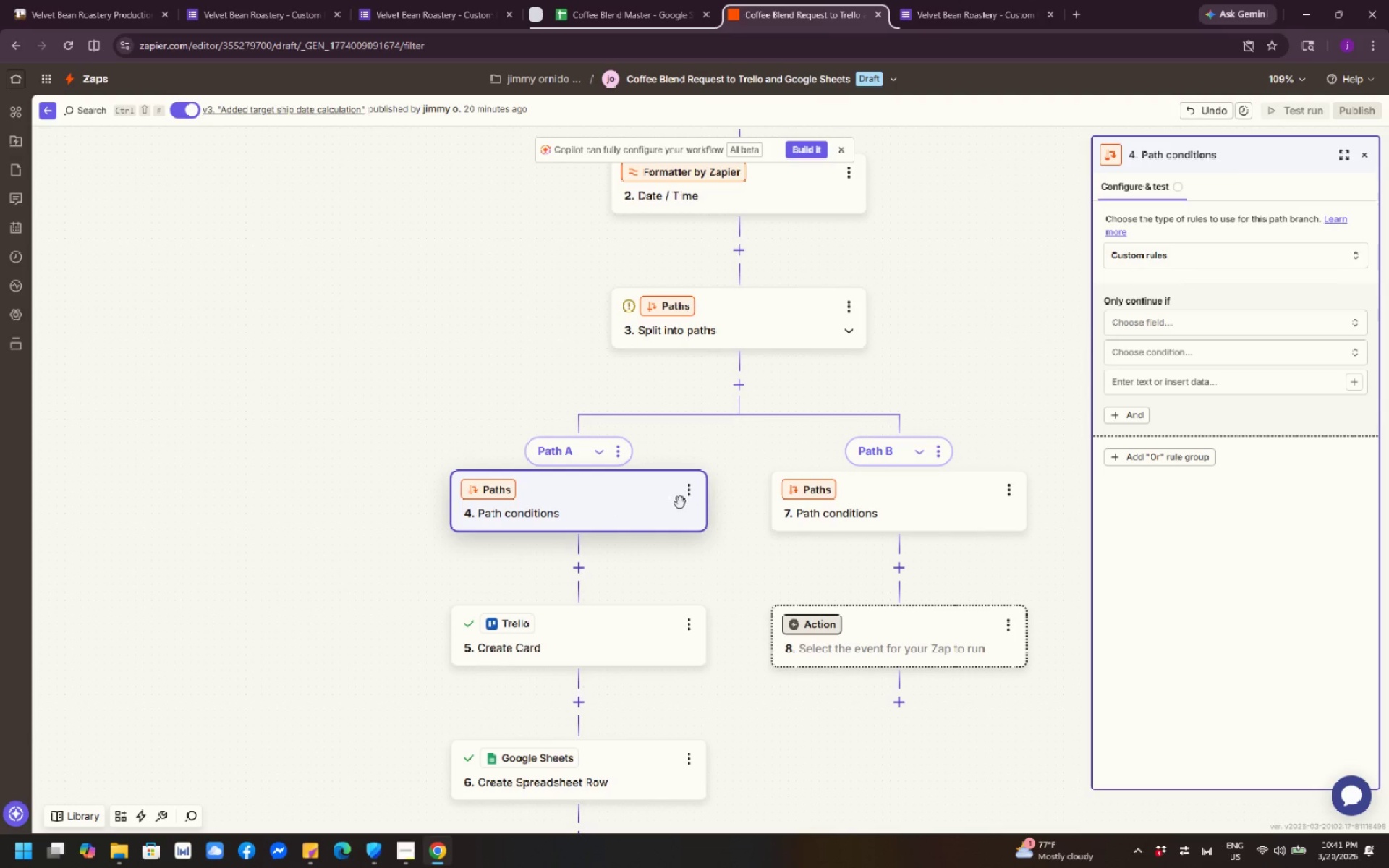 
left_click([645, 505])
 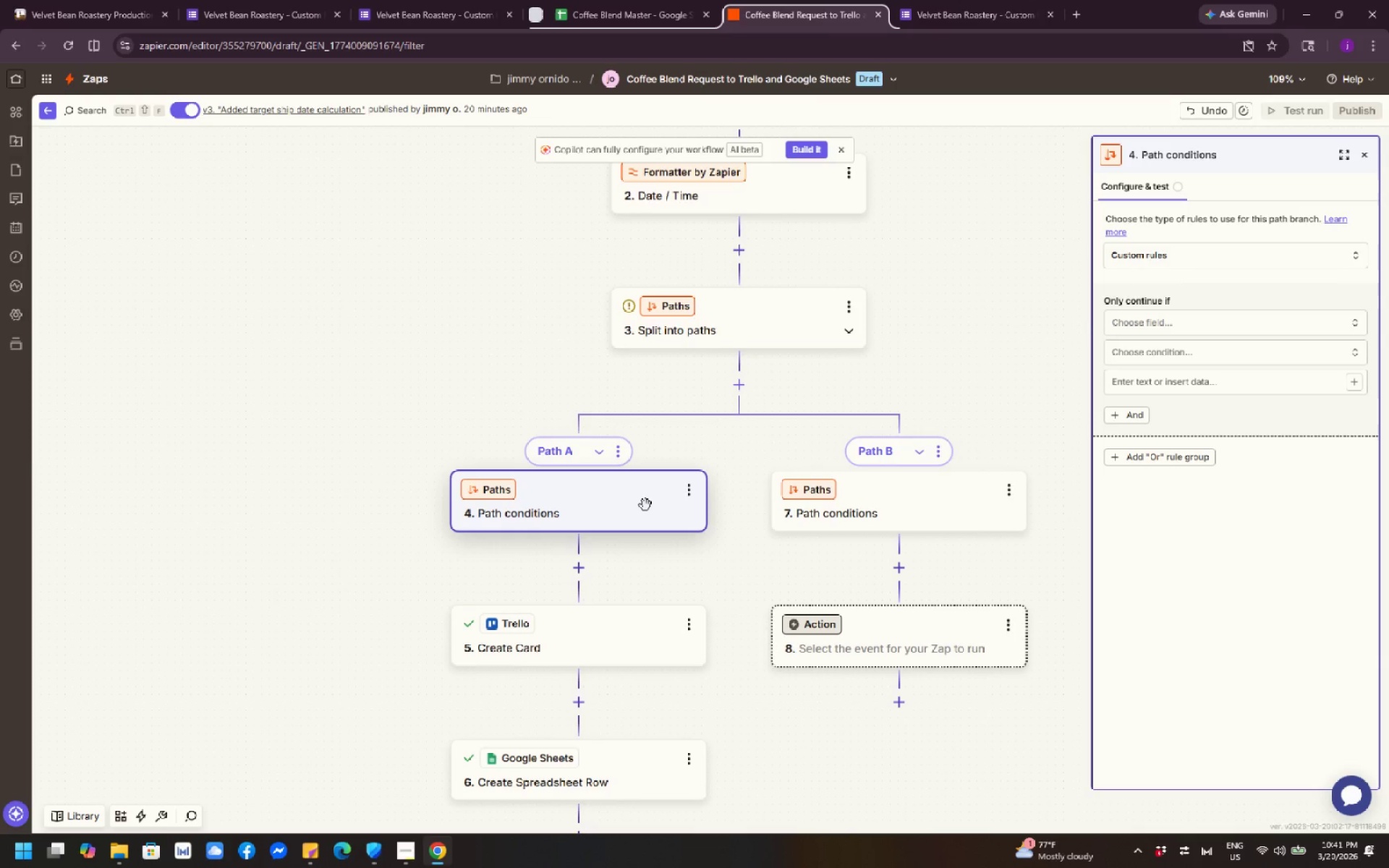 
scroll: coordinate [645, 505], scroll_direction: down, amount: 1.0
 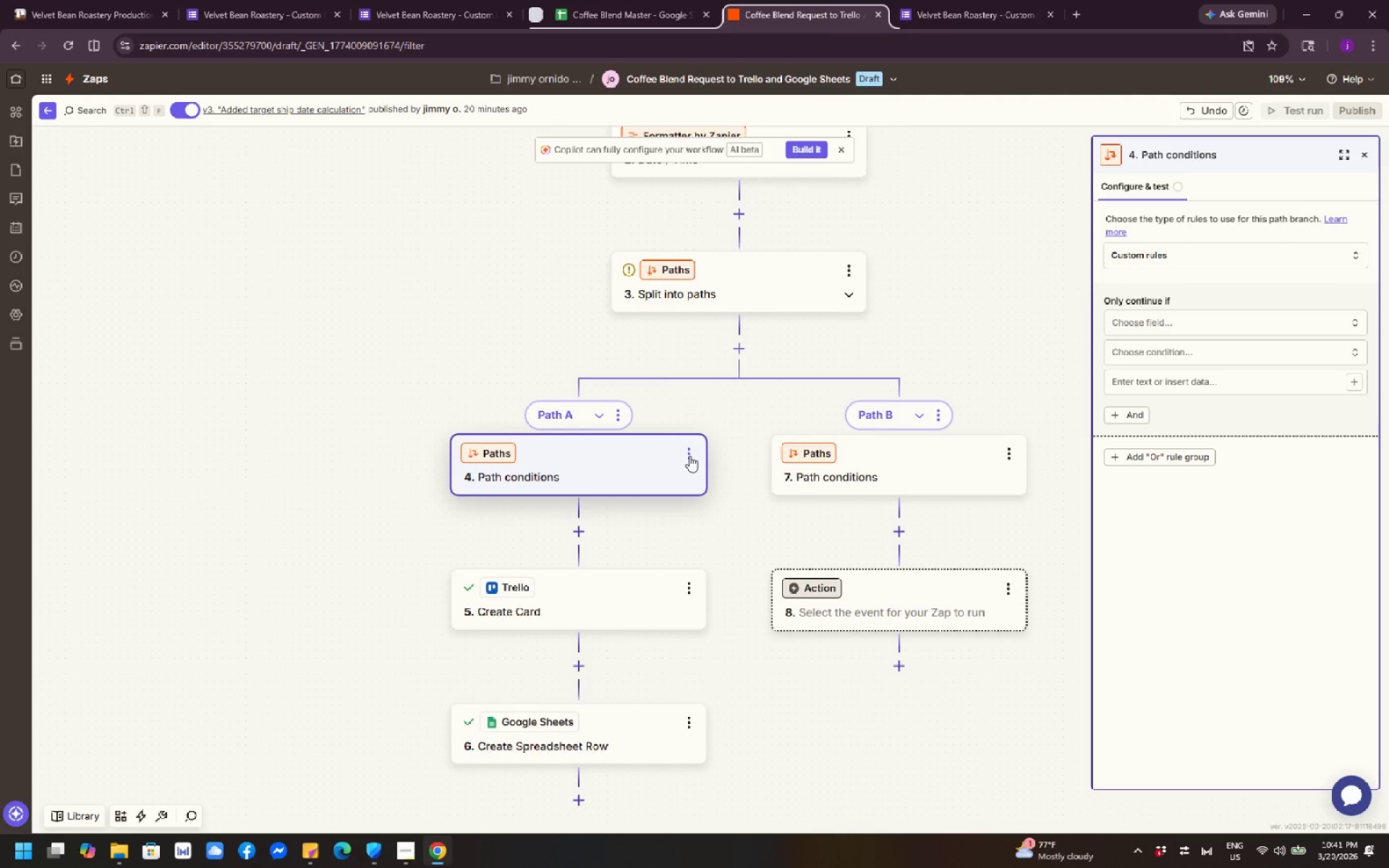 
left_click([689, 456])
 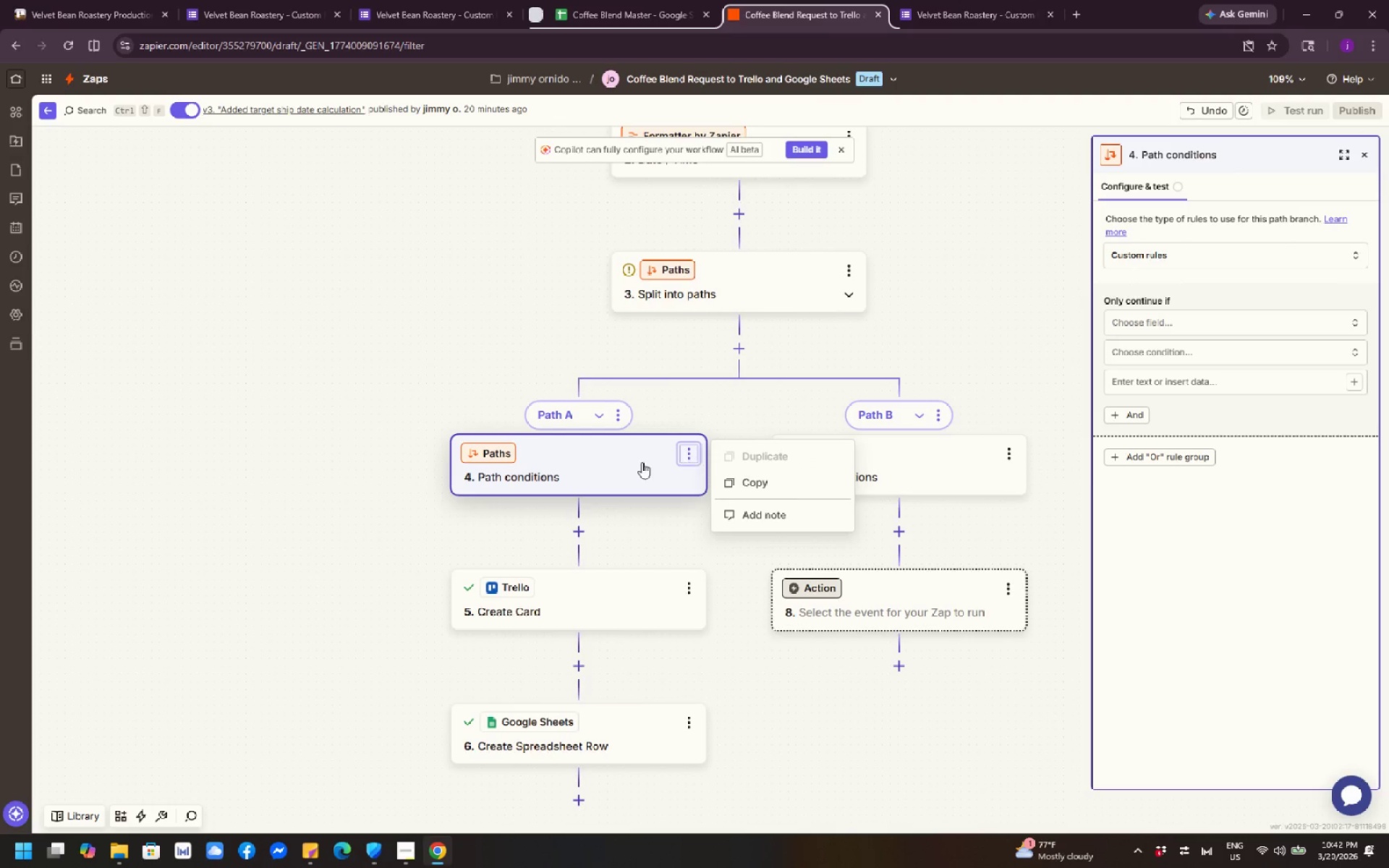 
left_click([624, 467])
 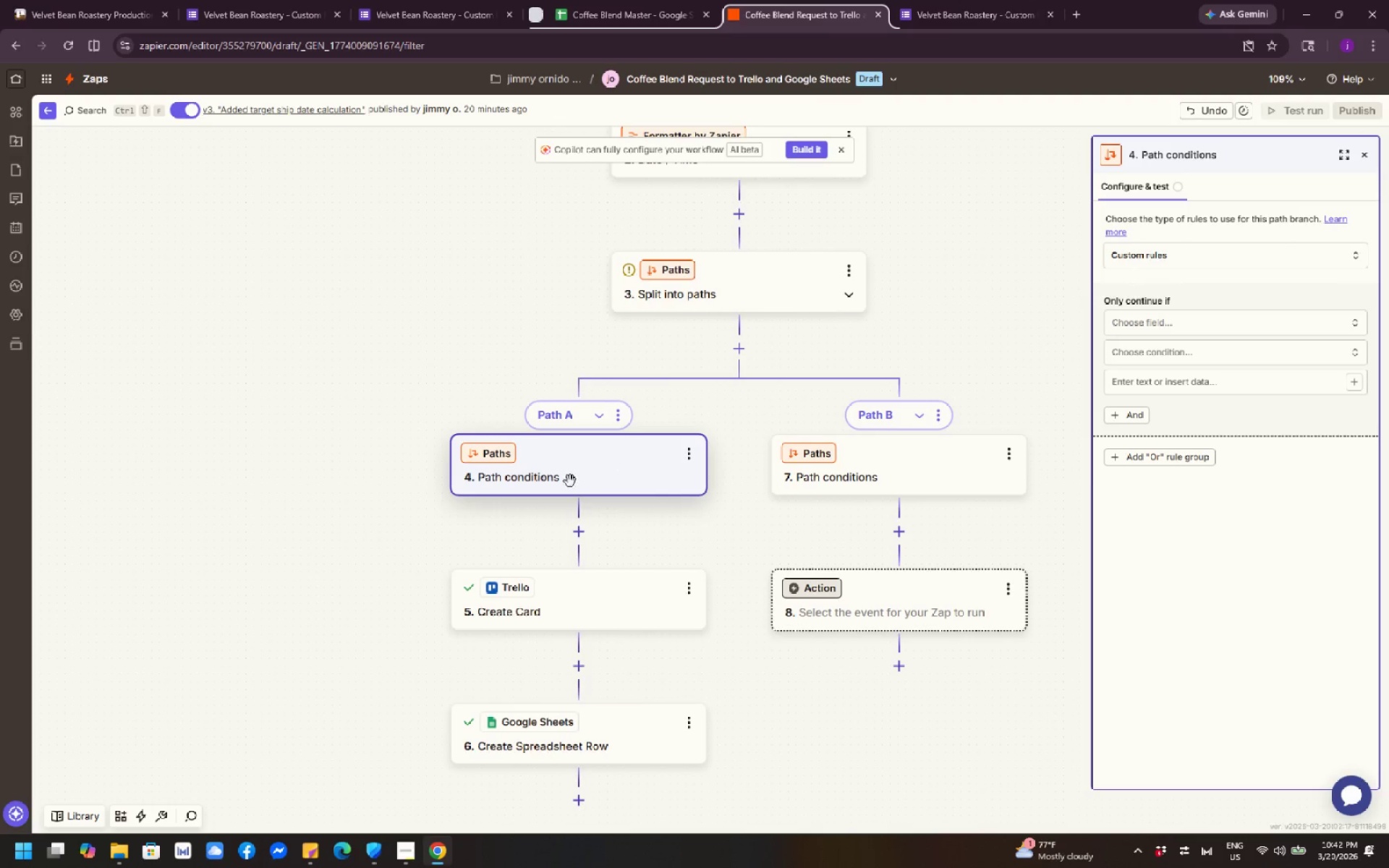 
left_click([561, 481])
 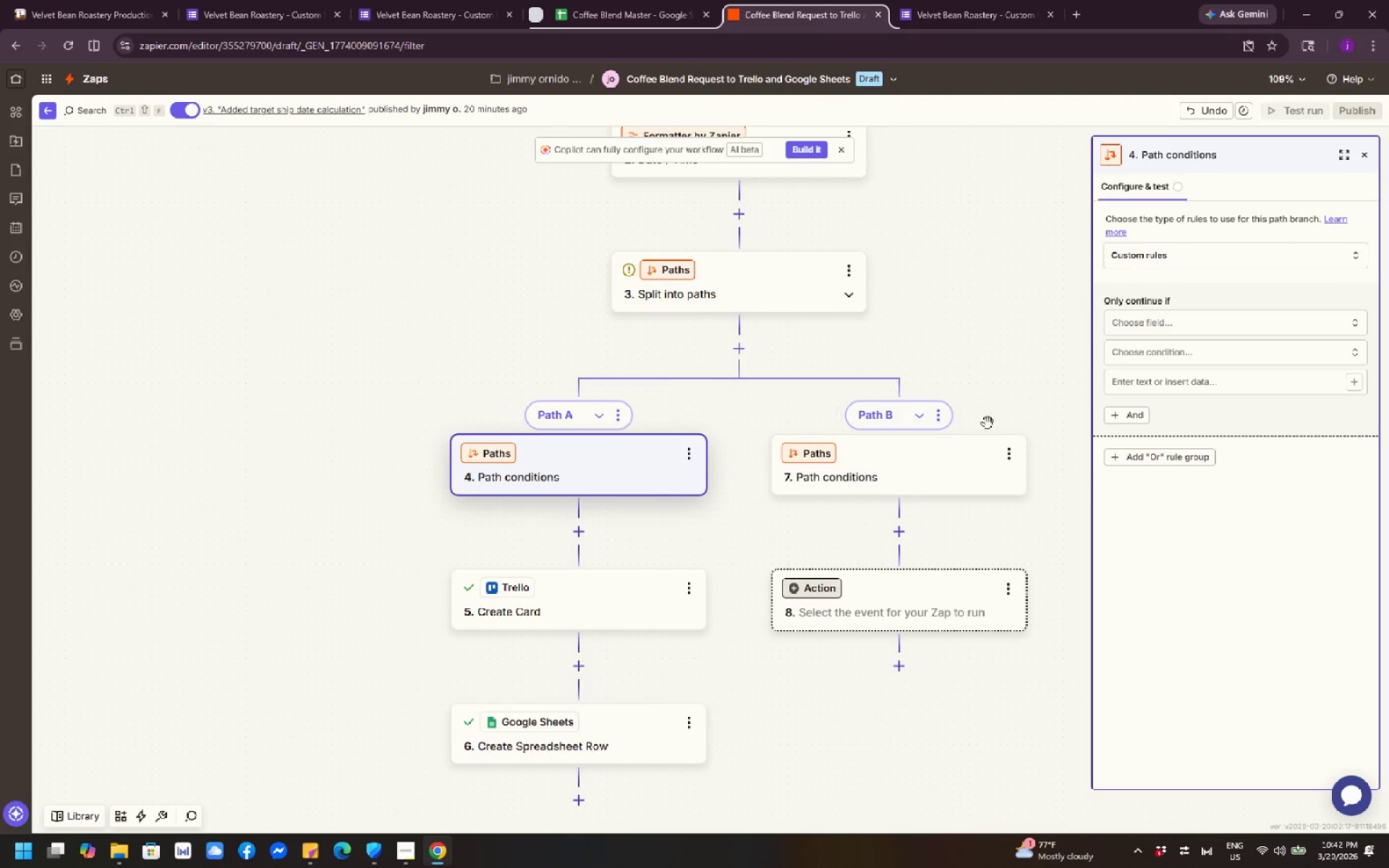 
left_click([578, 474])
 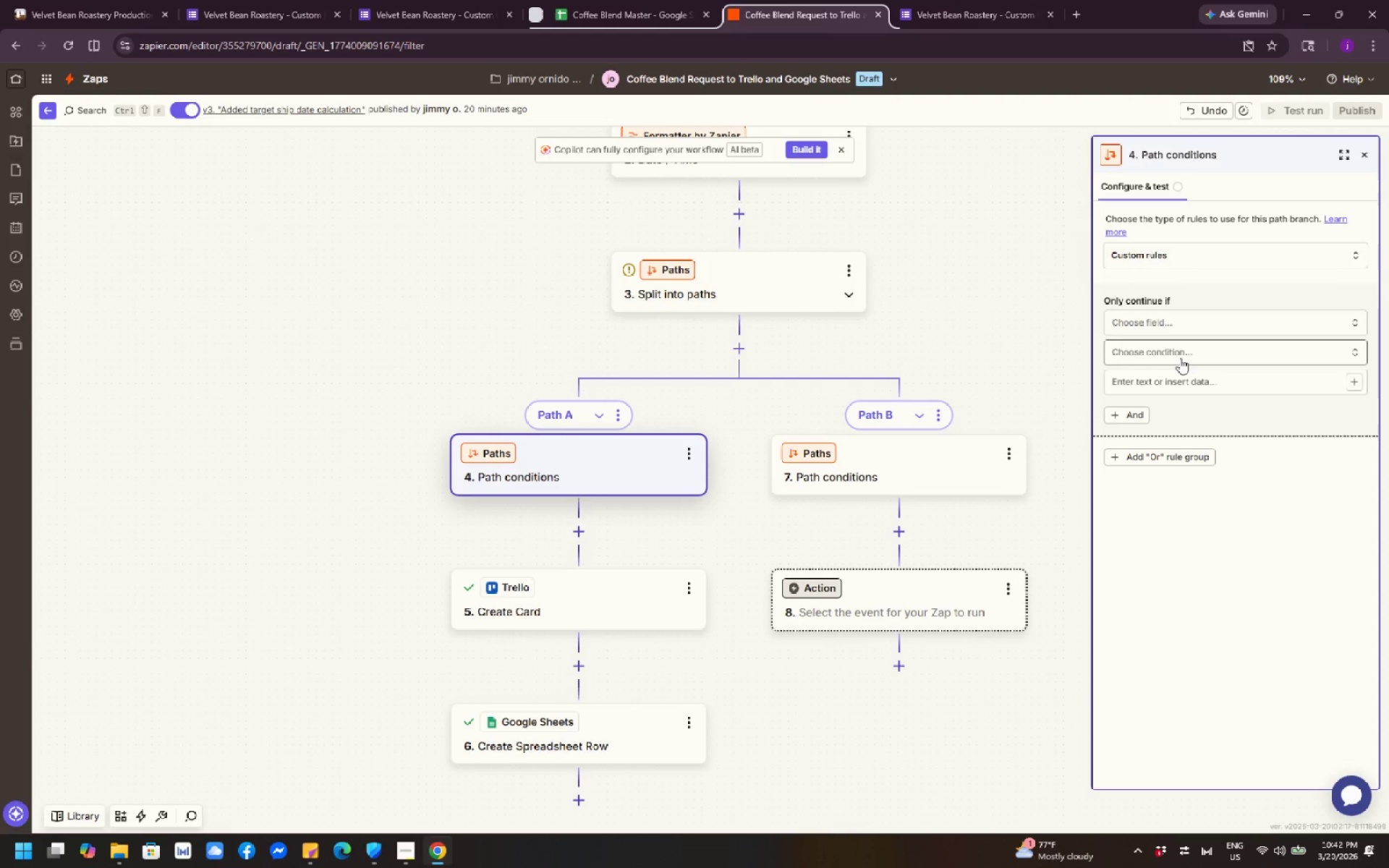 
left_click([1180, 358])
 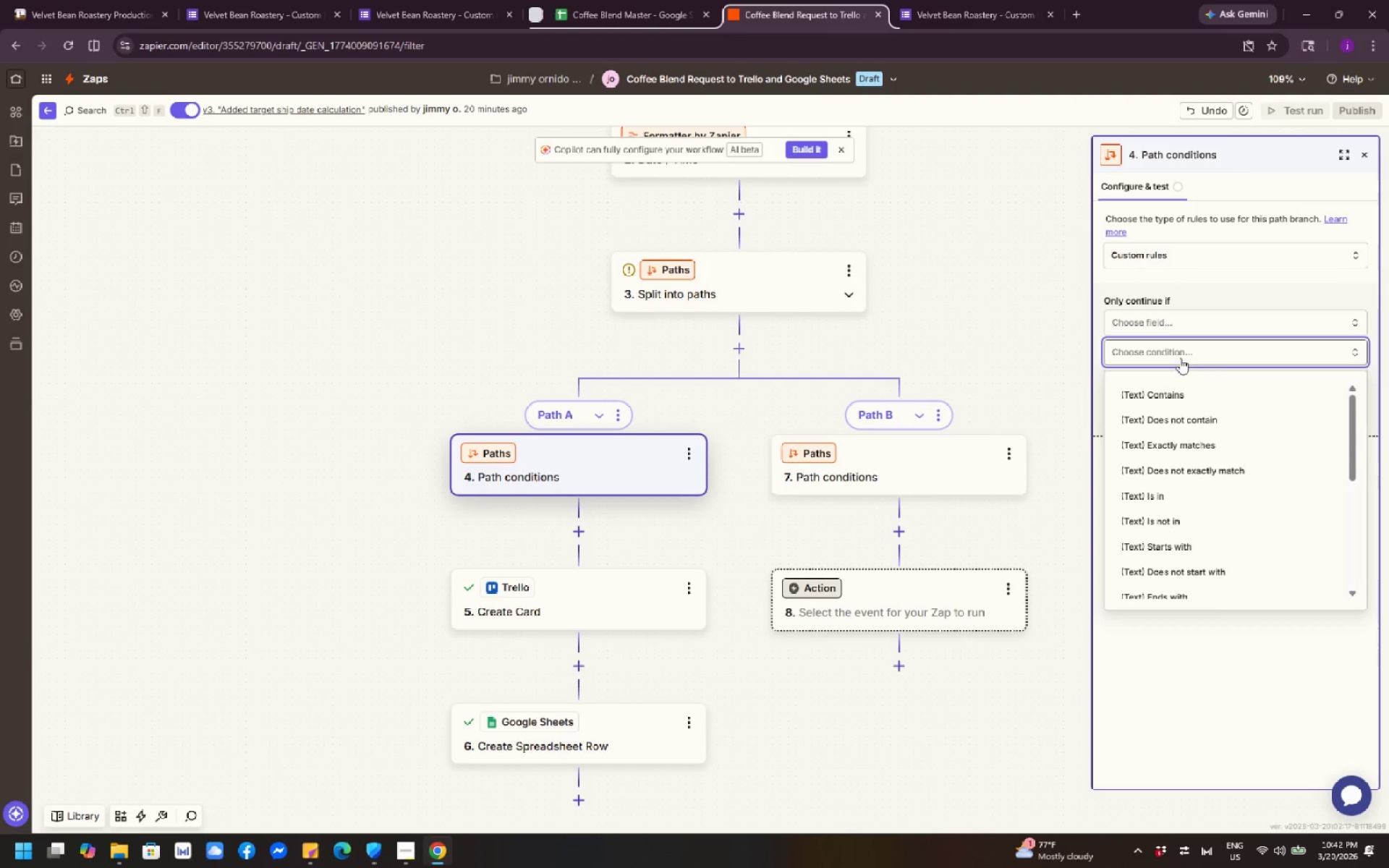 
left_click([1222, 649])
 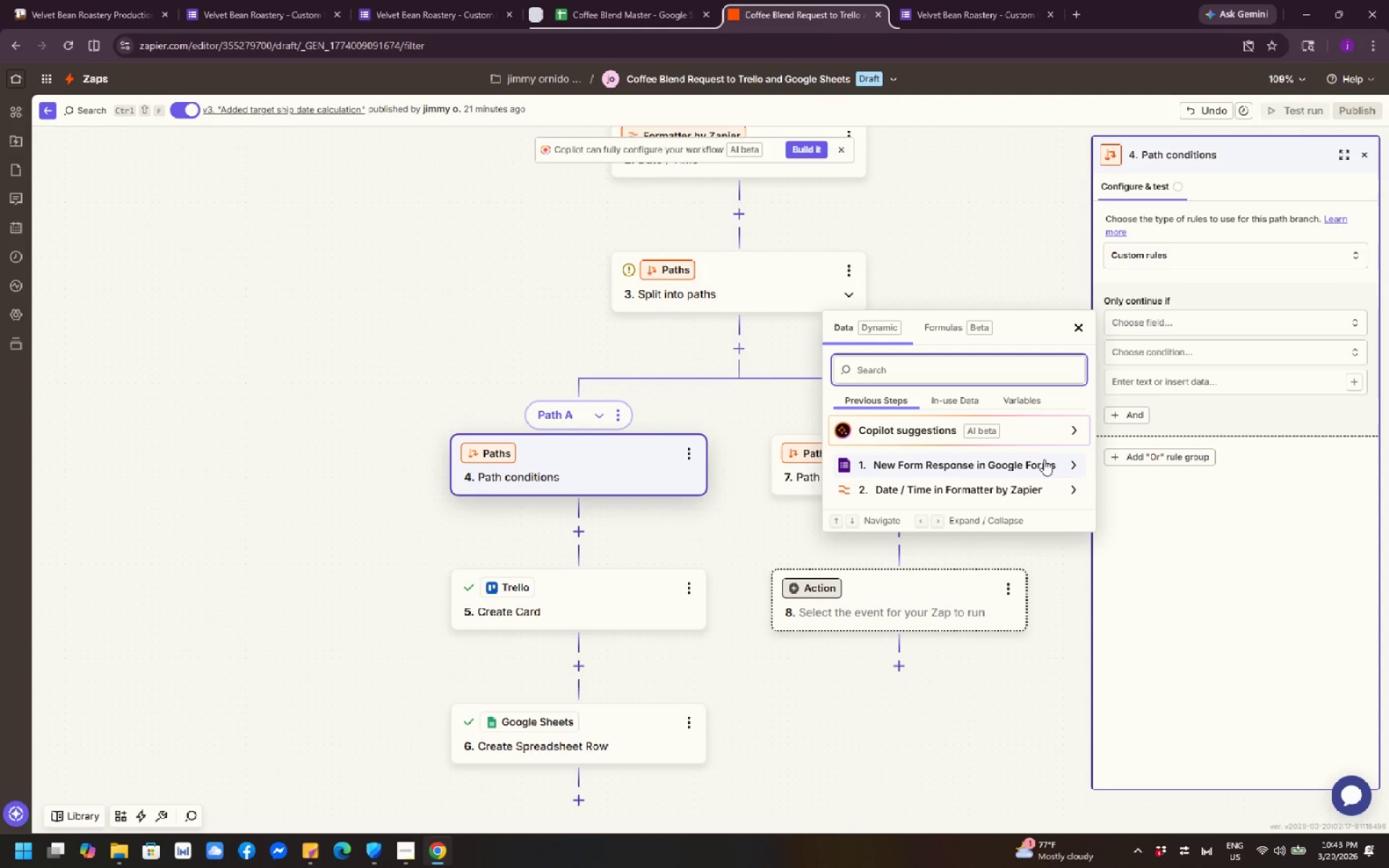 
wait(55.91)
 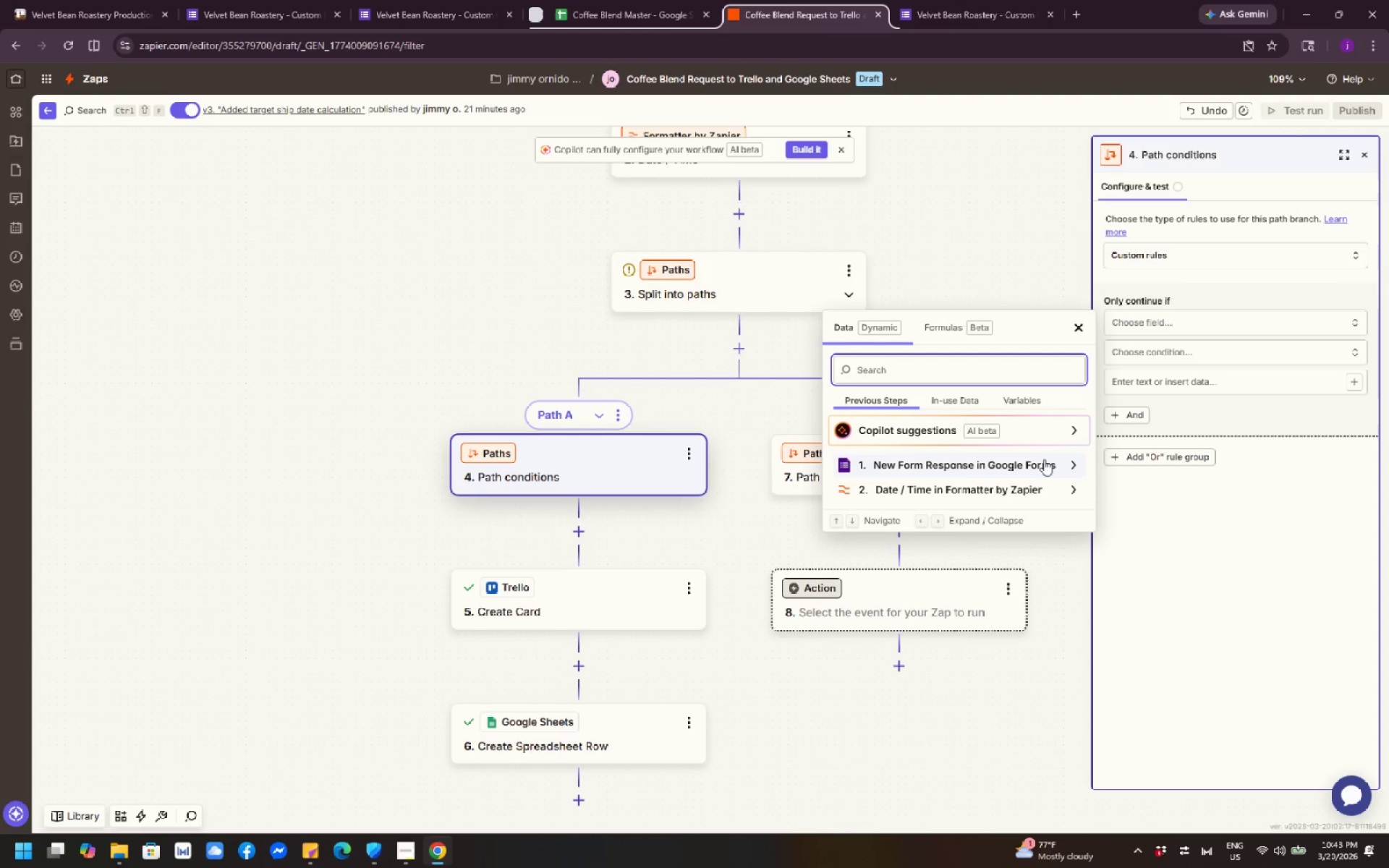 
left_click([1015, 466])
 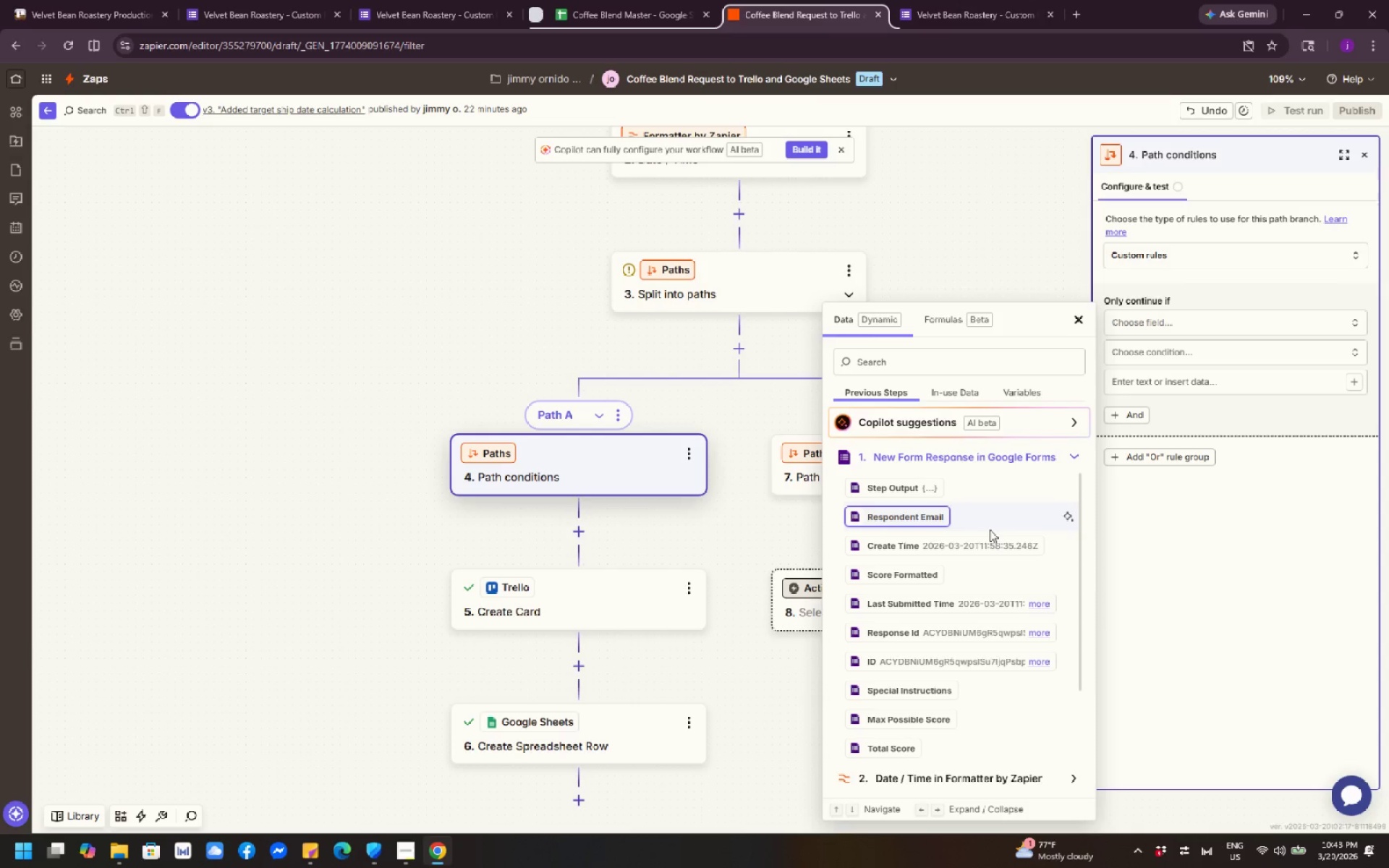 
wait(12.62)
 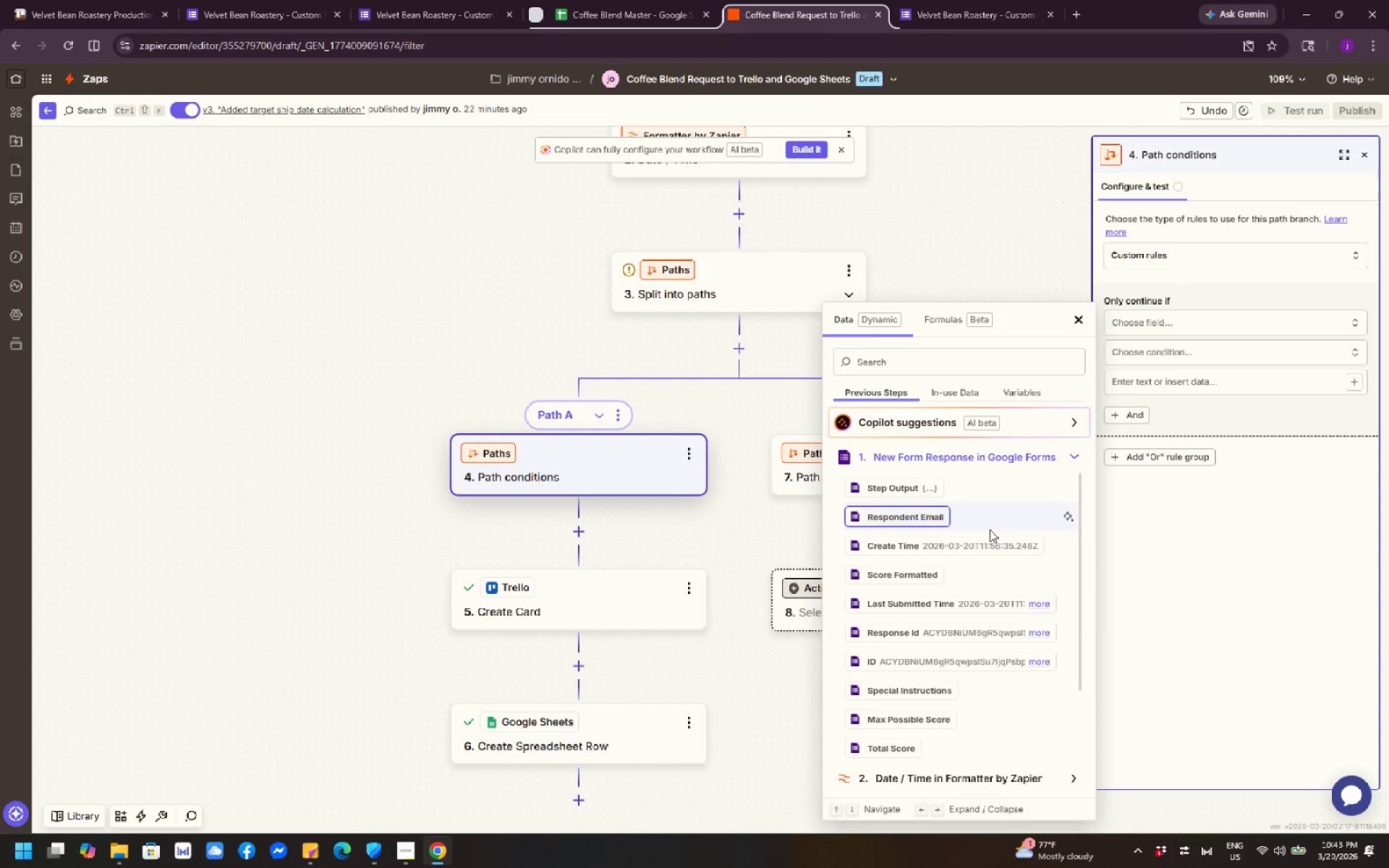 
scroll: coordinate [948, 613], scroll_direction: down, amount: 4.0
 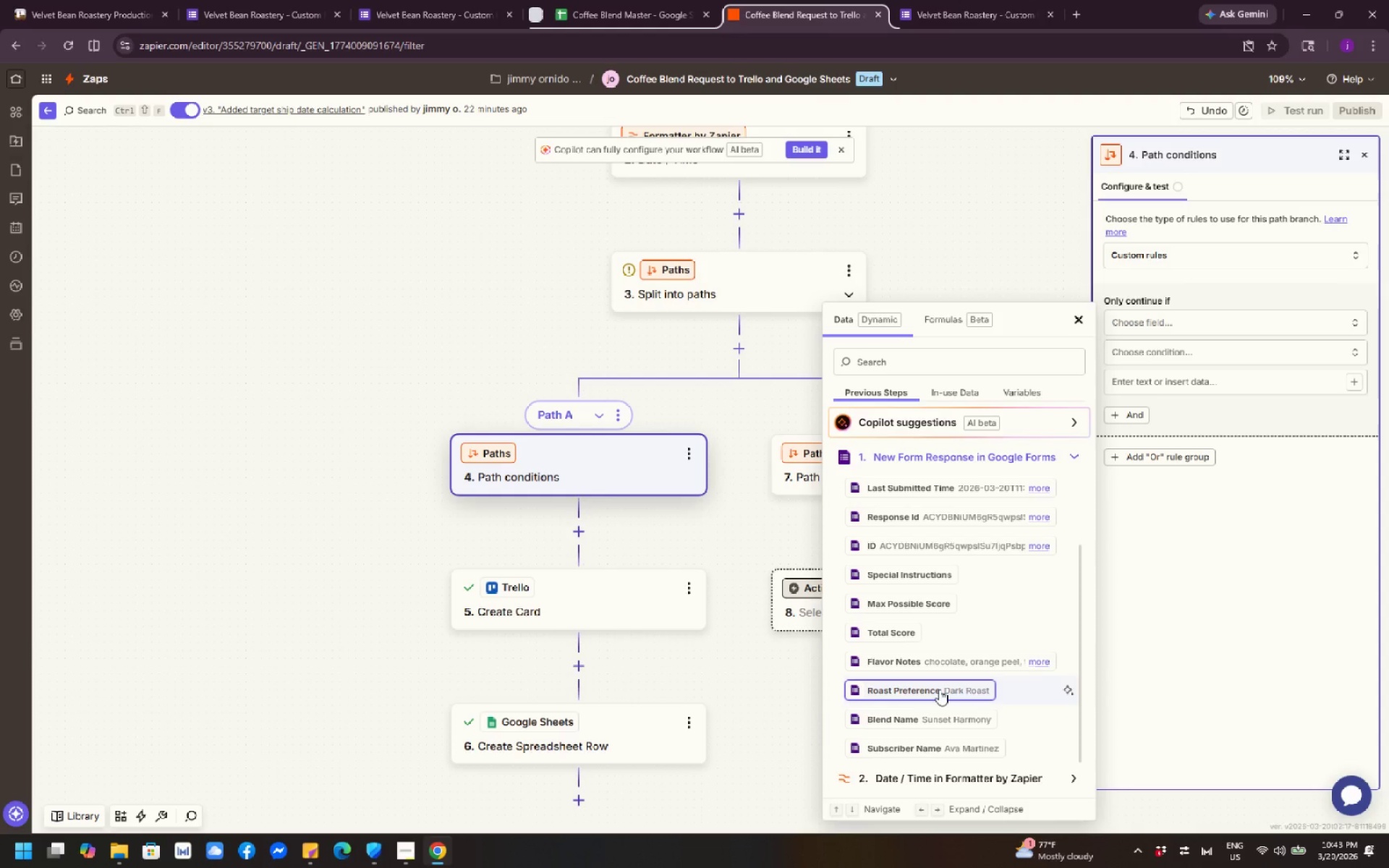 
left_click([939, 689])
 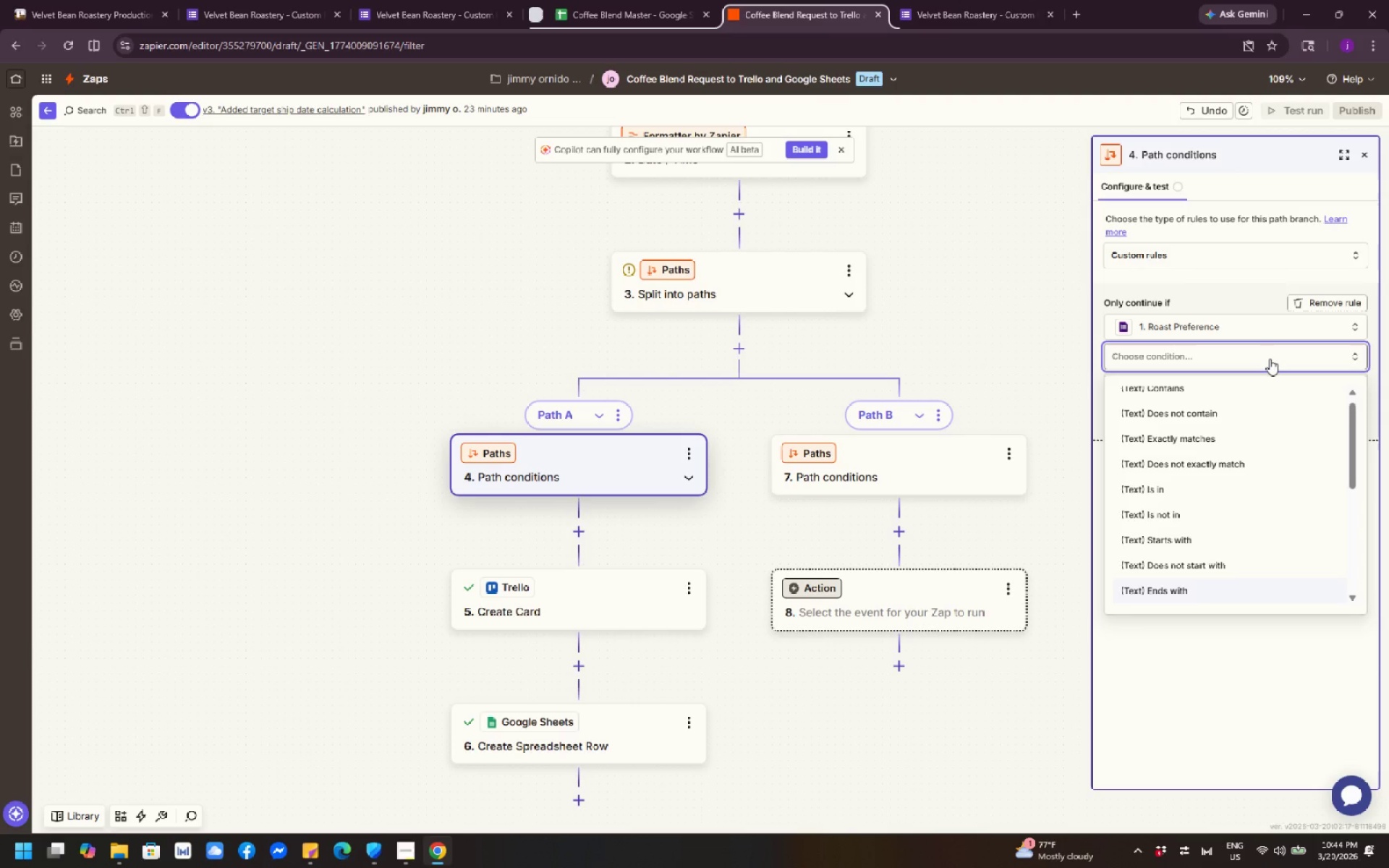 
wait(57.27)
 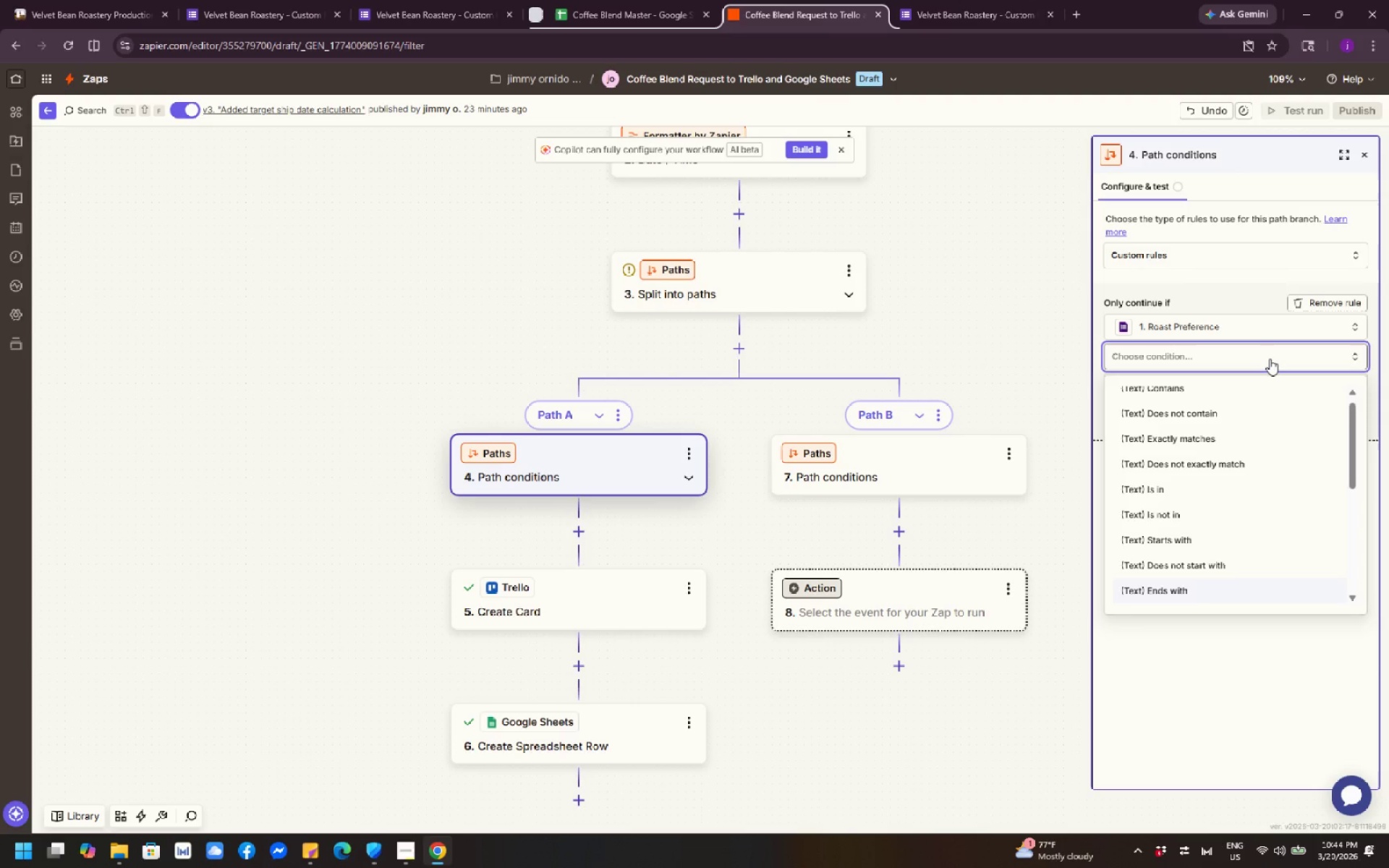 
scroll: coordinate [1218, 464], scroll_direction: up, amount: 6.0
 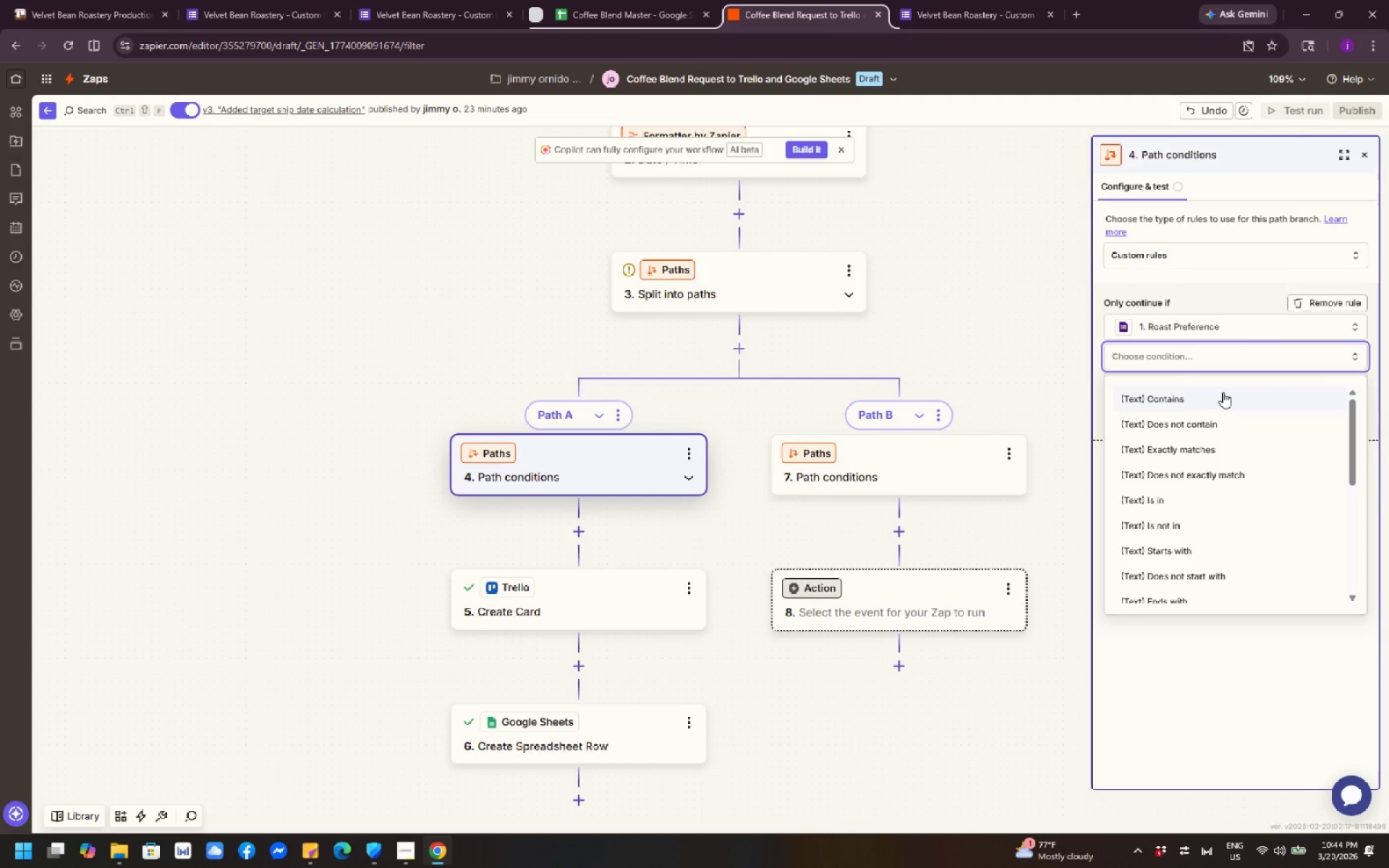 
wait(35.6)
 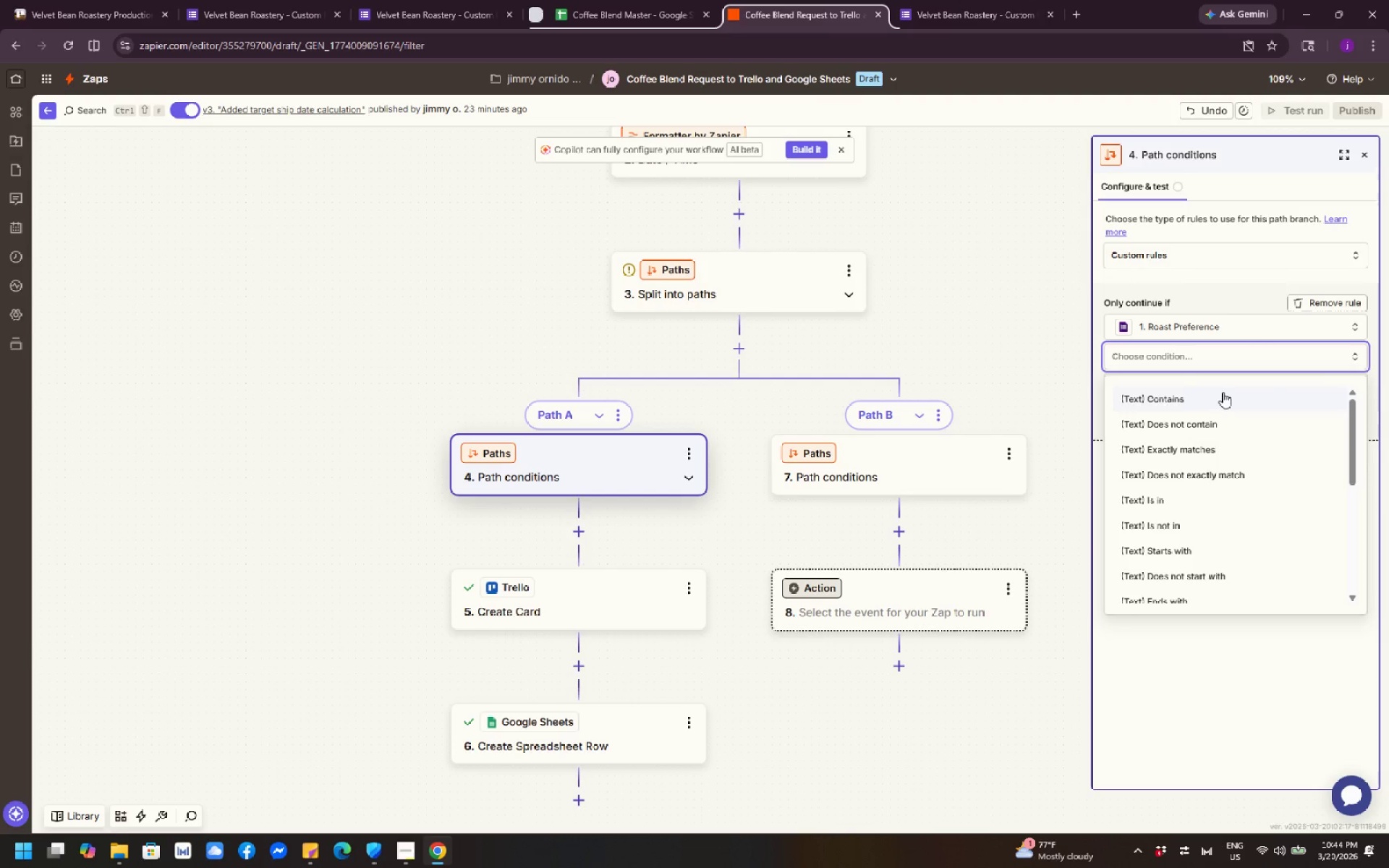 
left_click([1226, 448])
 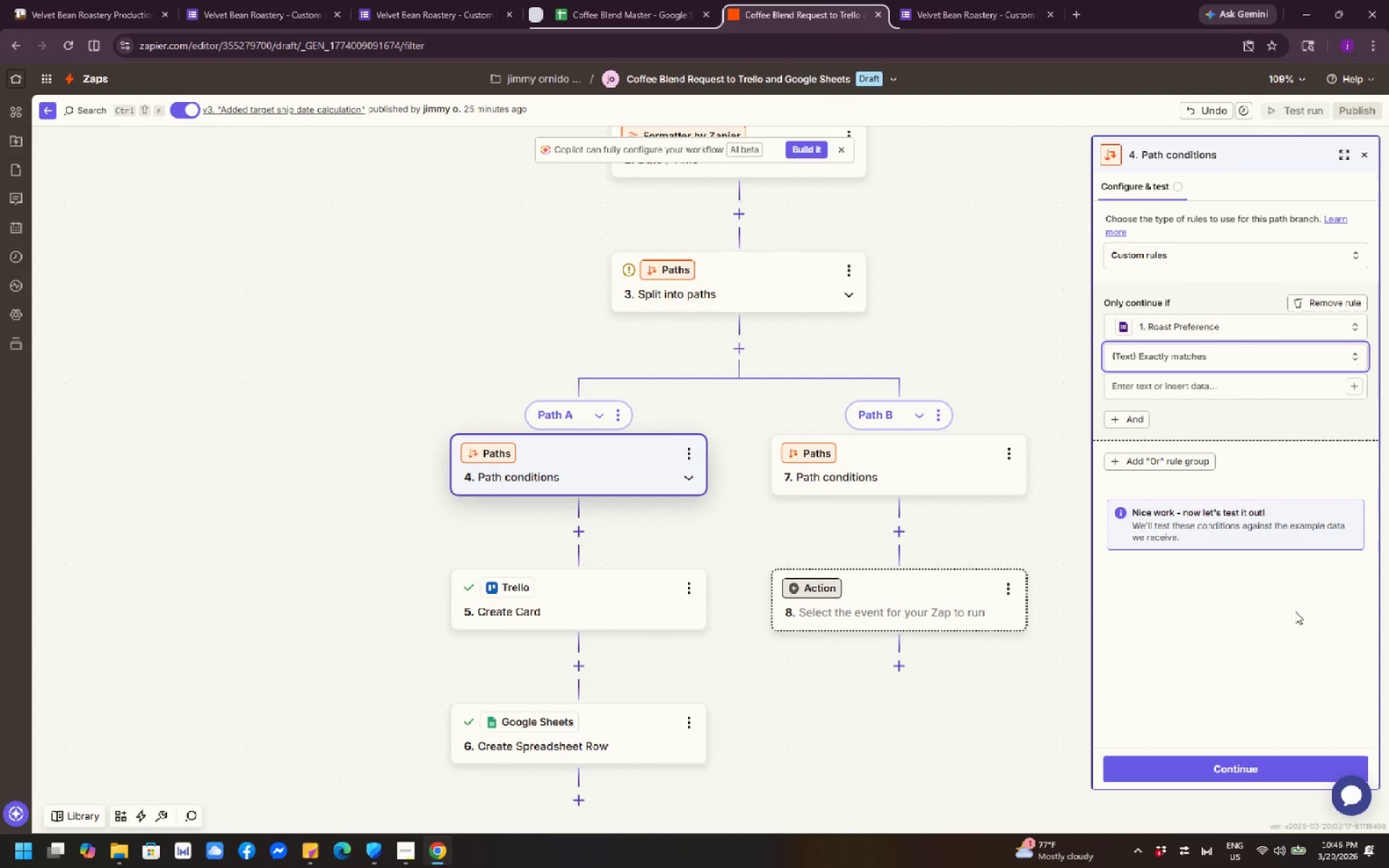 
wait(97.61)
 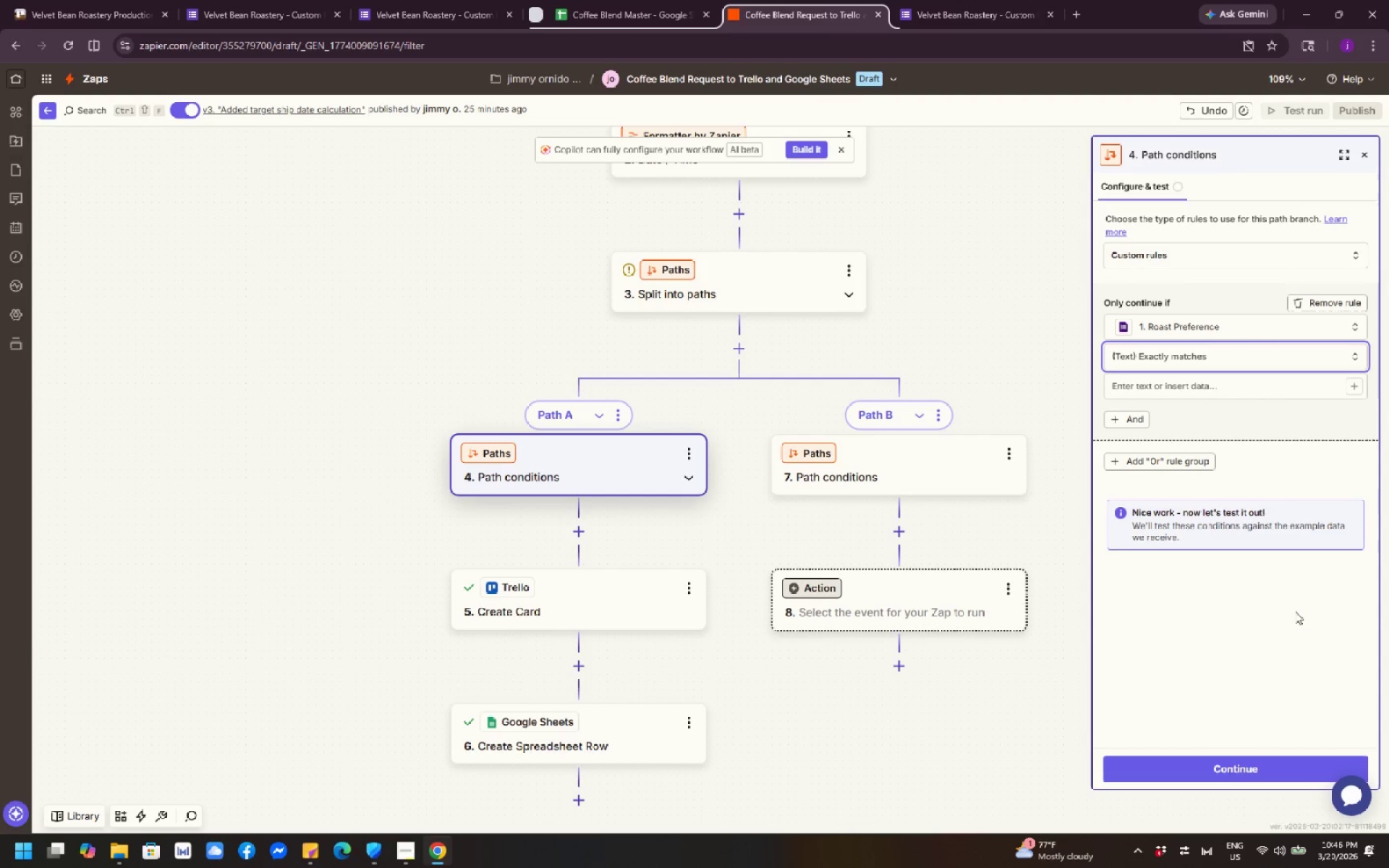 
mouse_move([1382, 846])
 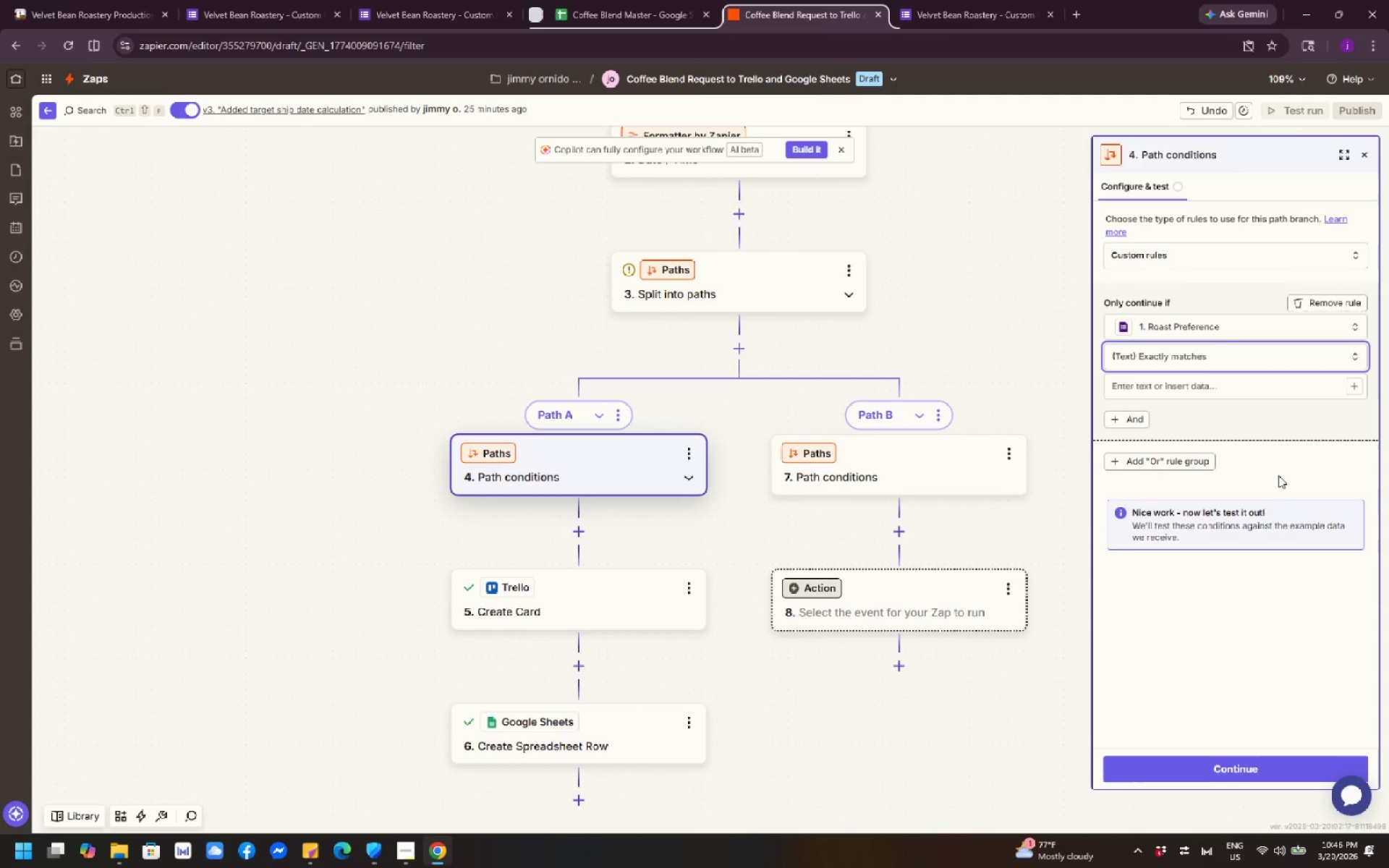 
wait(7.37)
 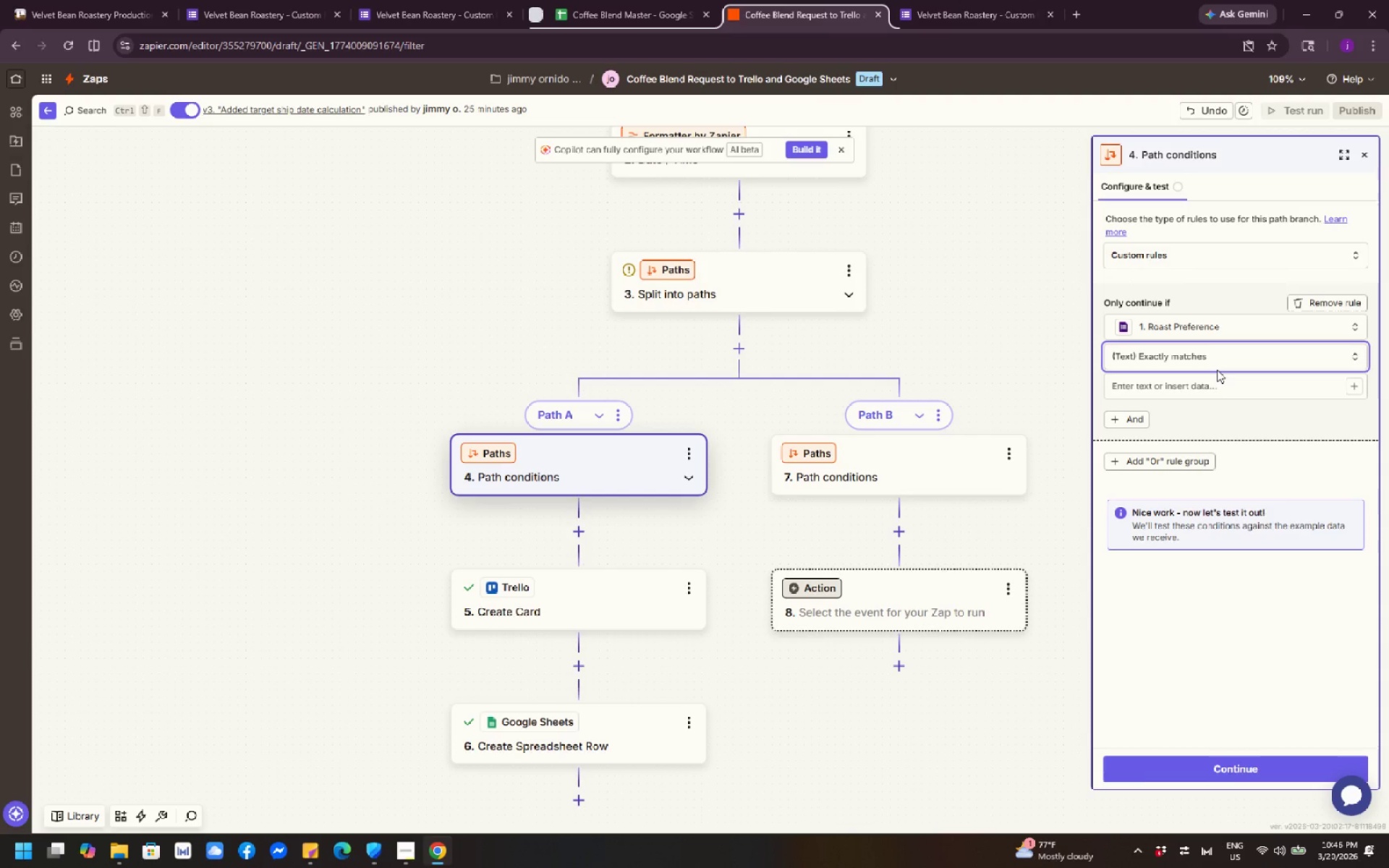 
left_click([1199, 393])
 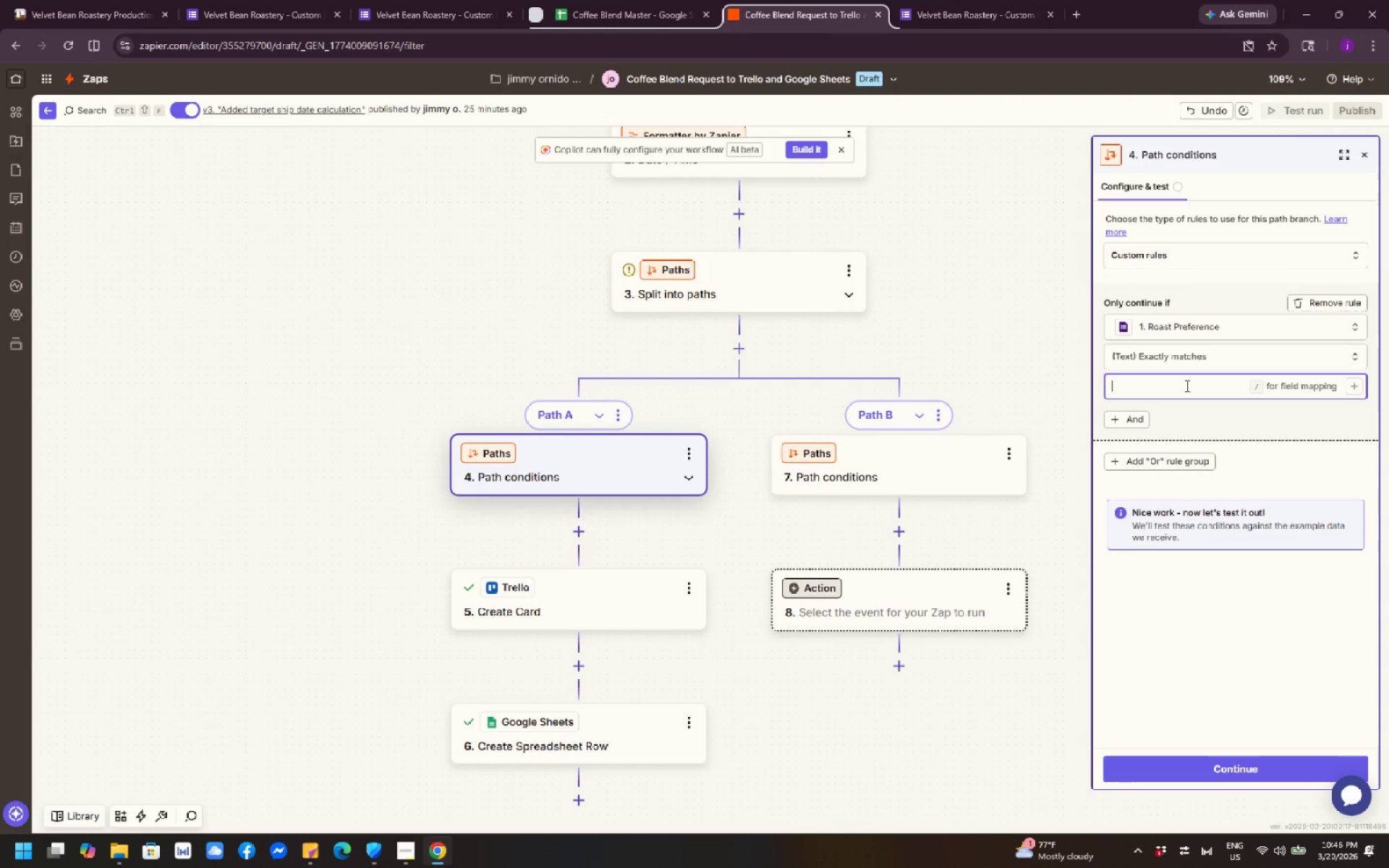 
wait(5.97)
 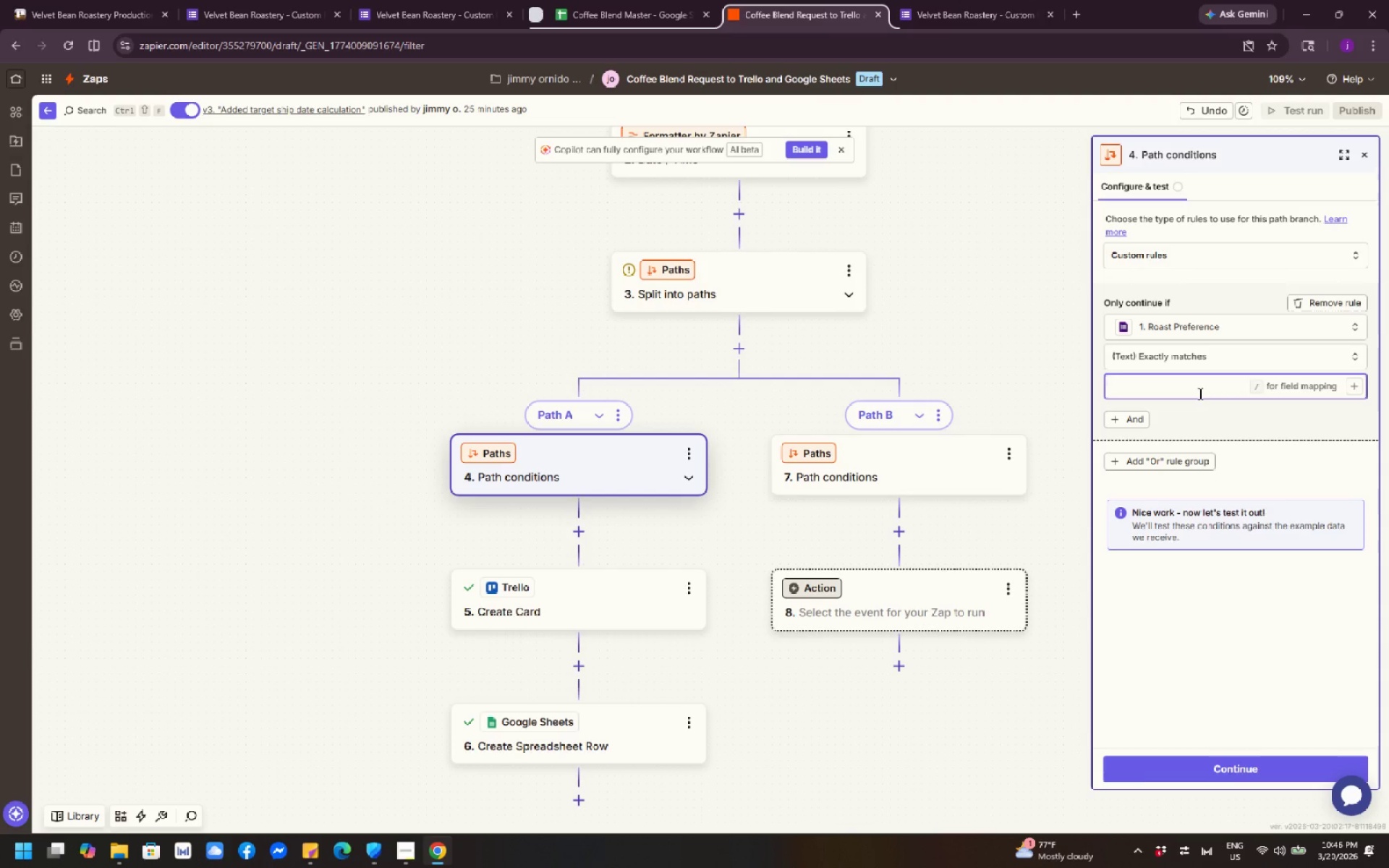 
type(Dark Roast)
 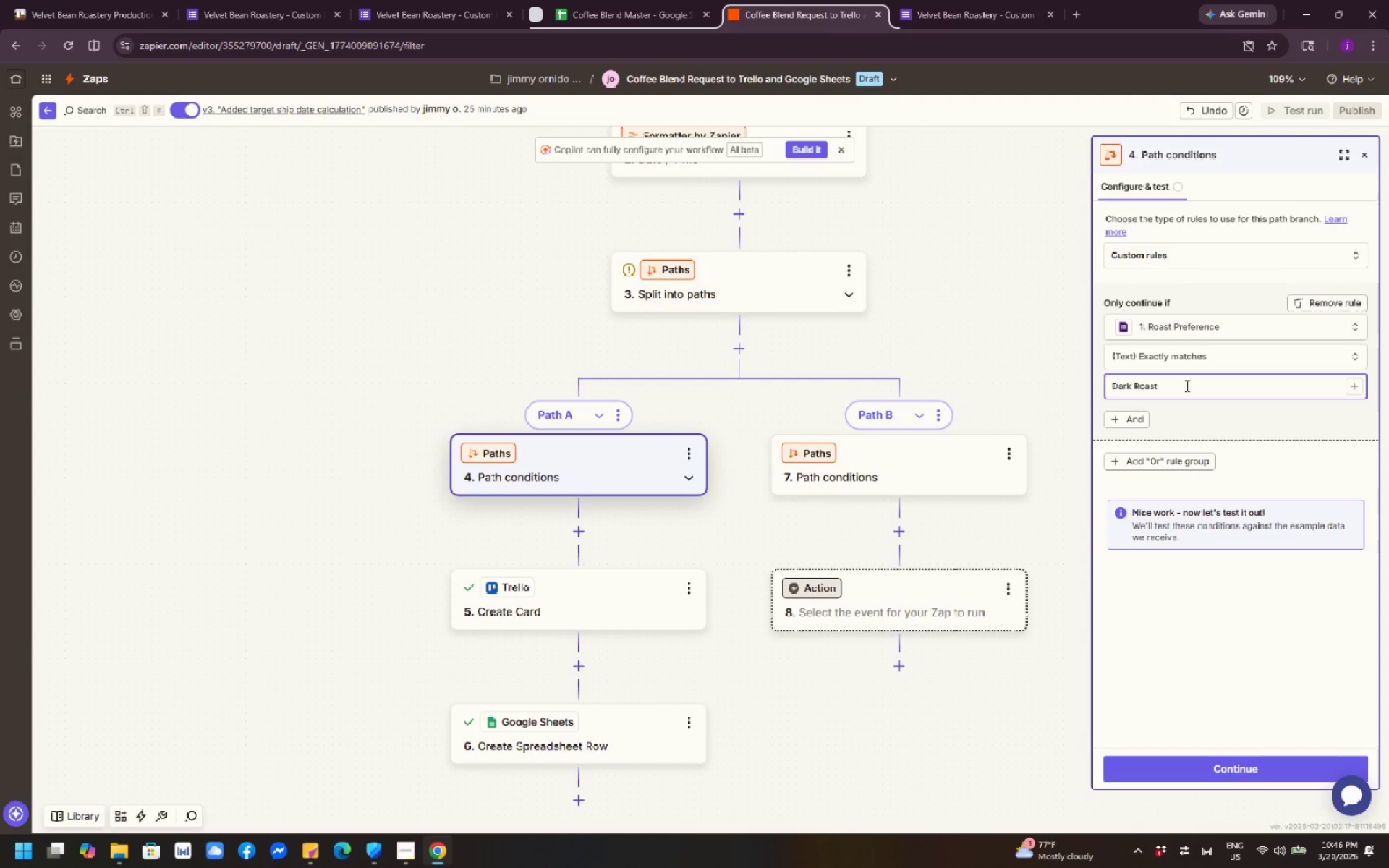 
wait(24.94)
 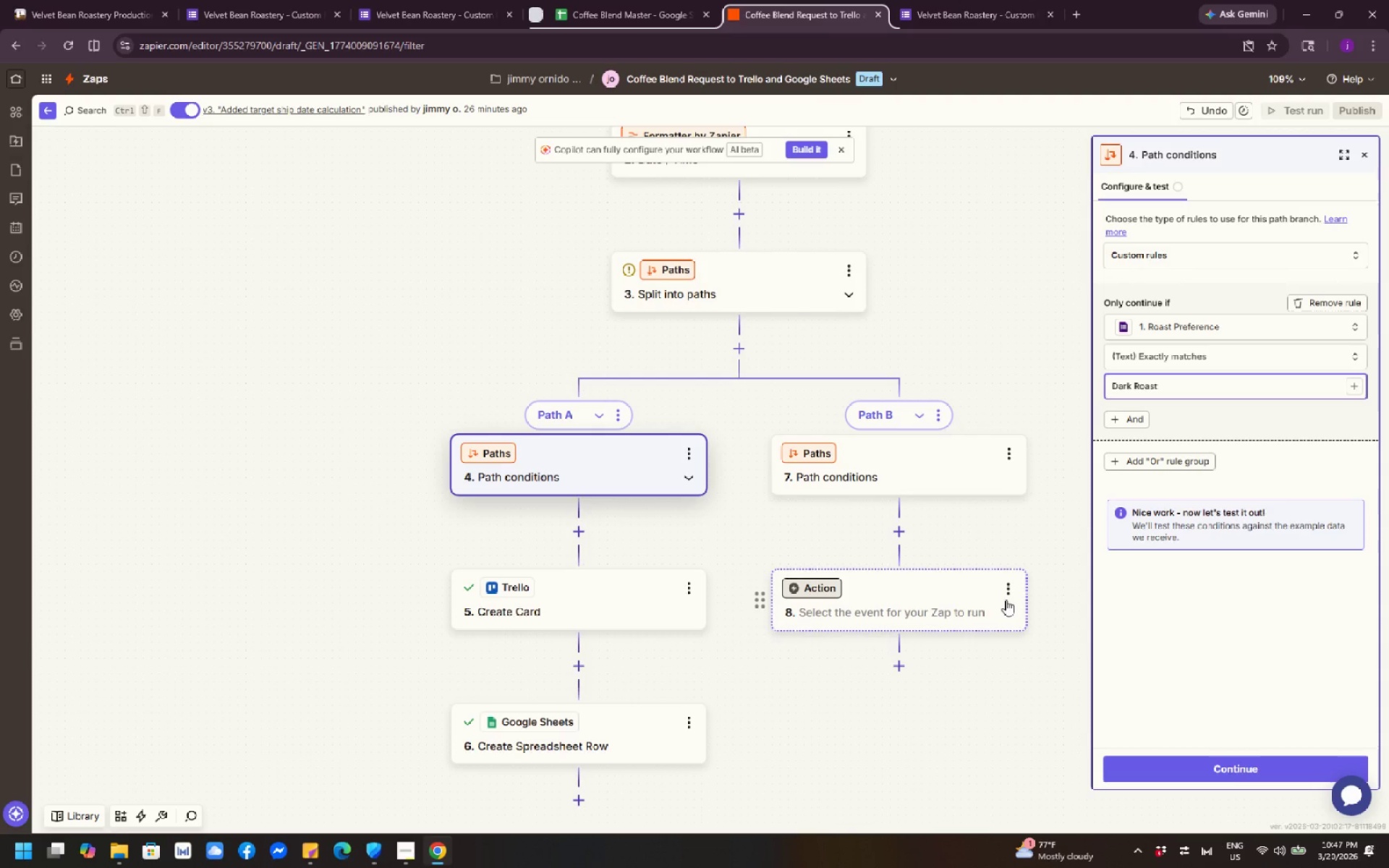 
left_click([1267, 773])
 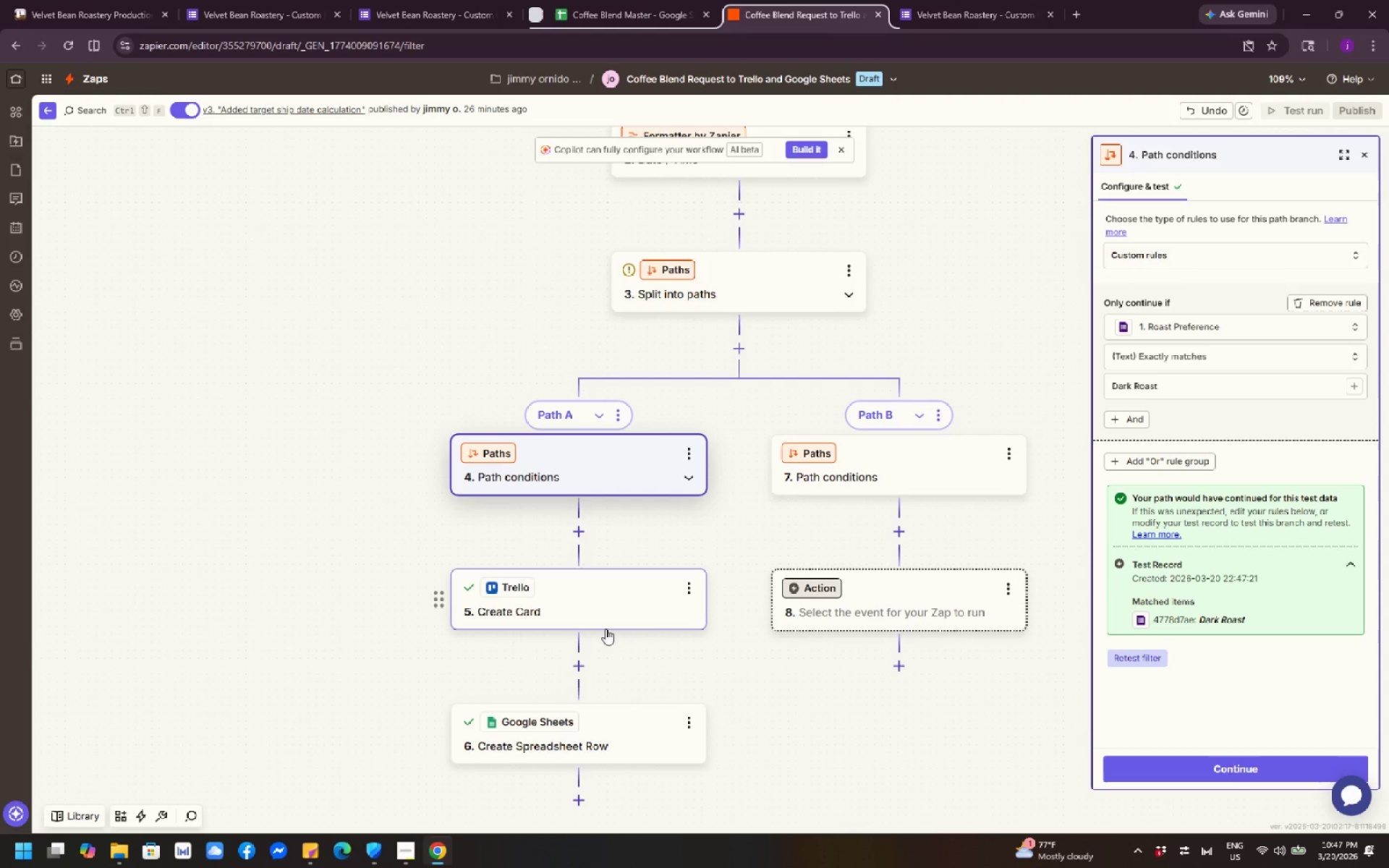 
wait(21.13)
 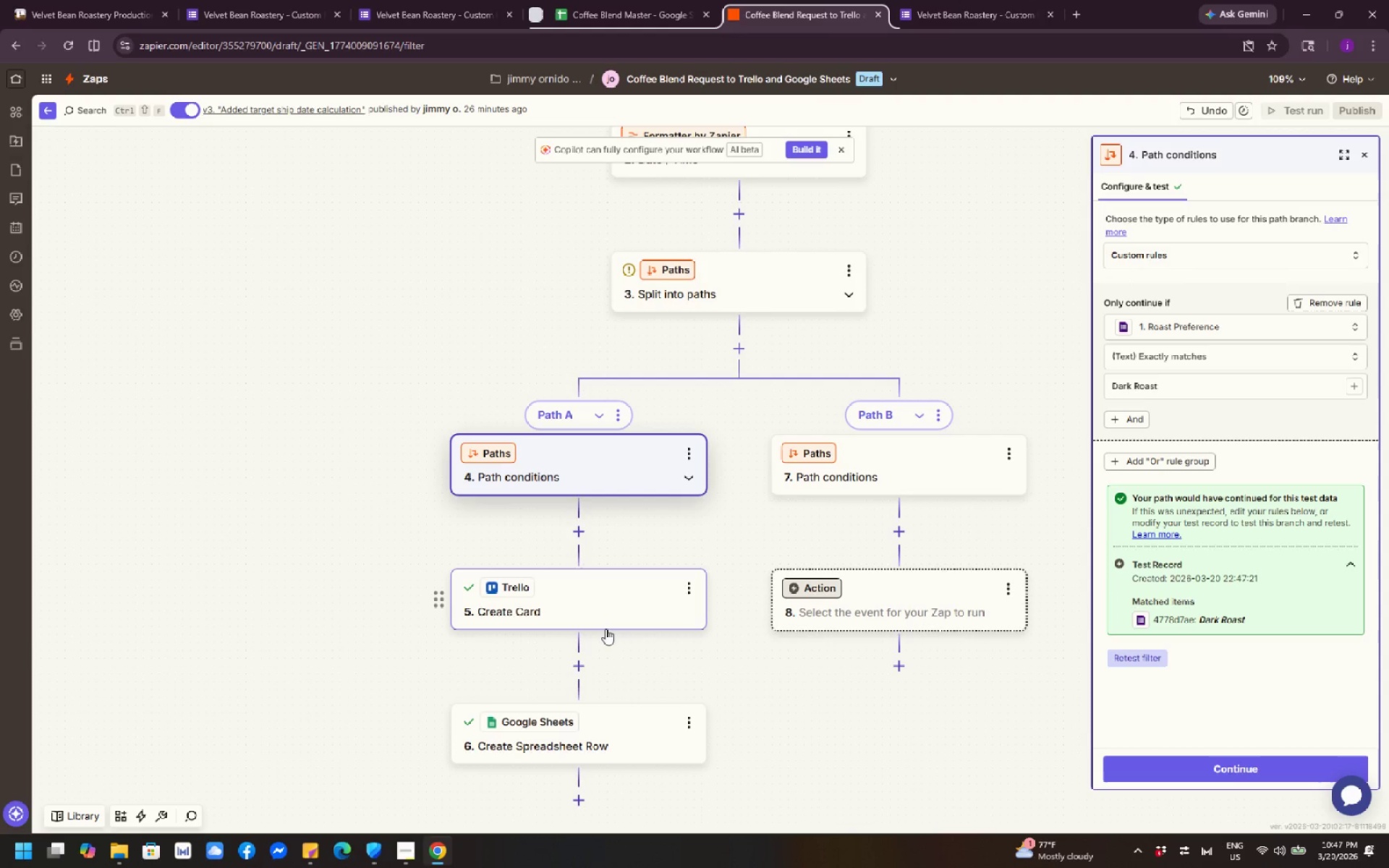 
mouse_move([579, 531])
 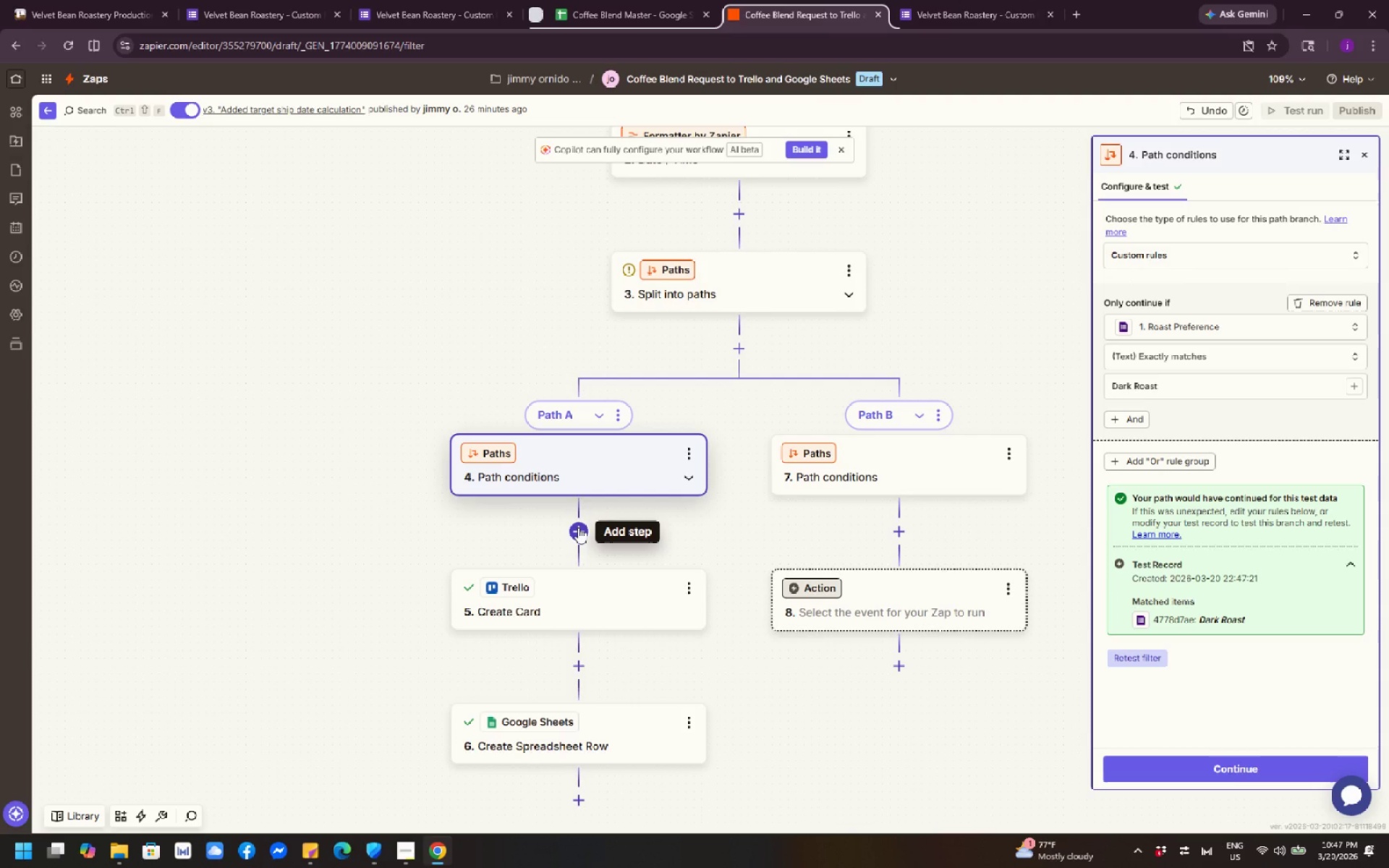 
left_click([578, 527])
 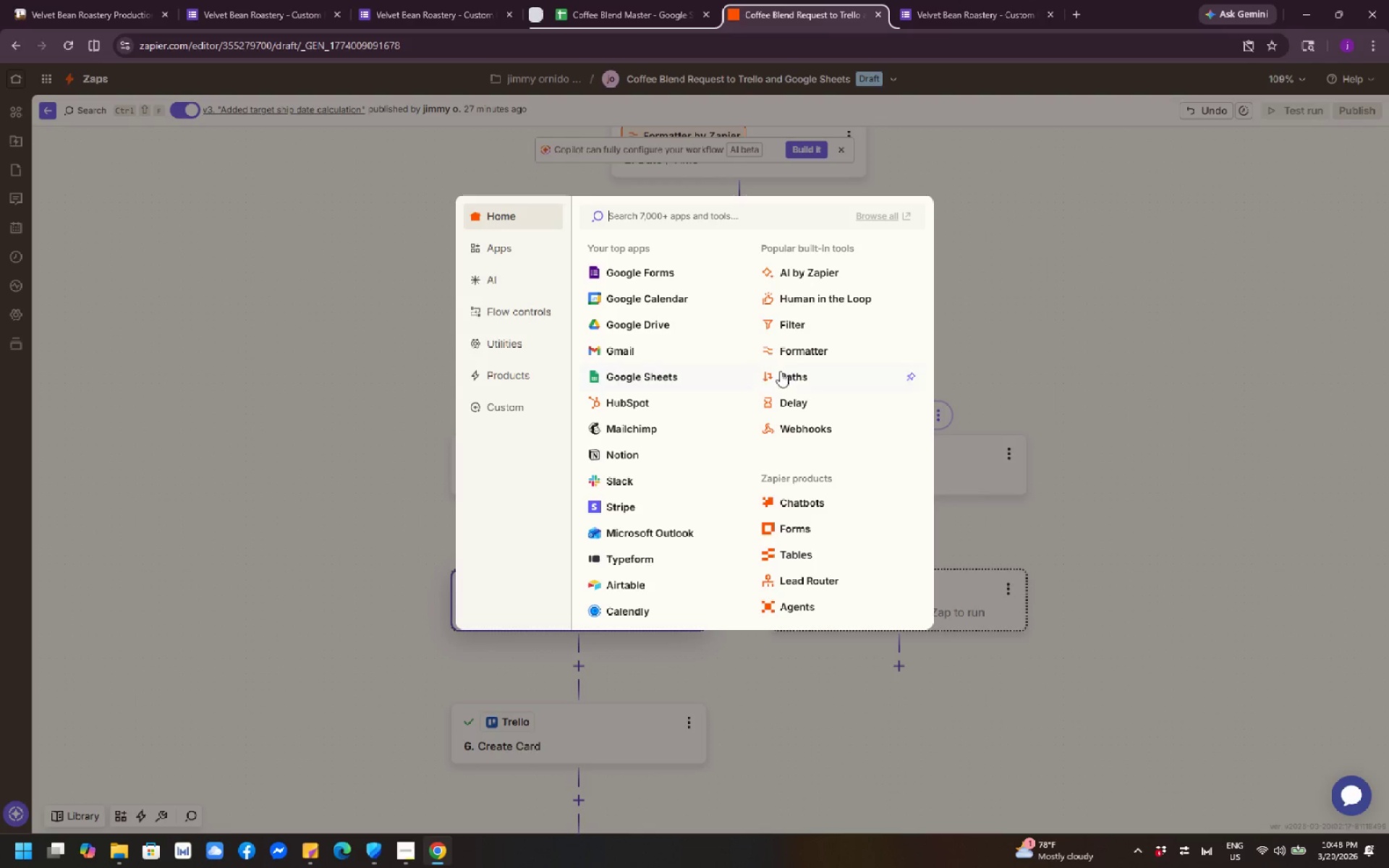 
wait(79.59)
 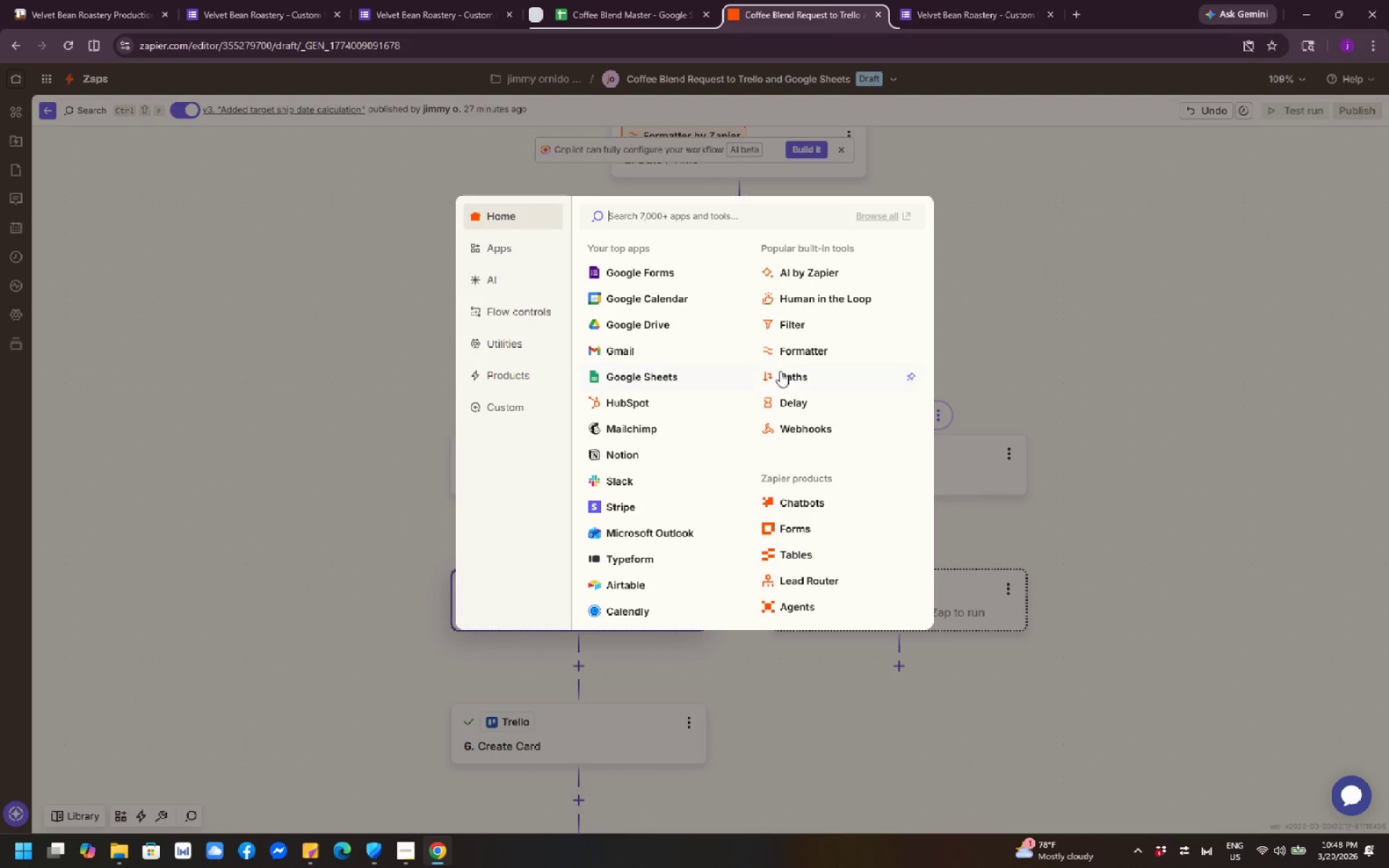 
mouse_move([700, 596])
 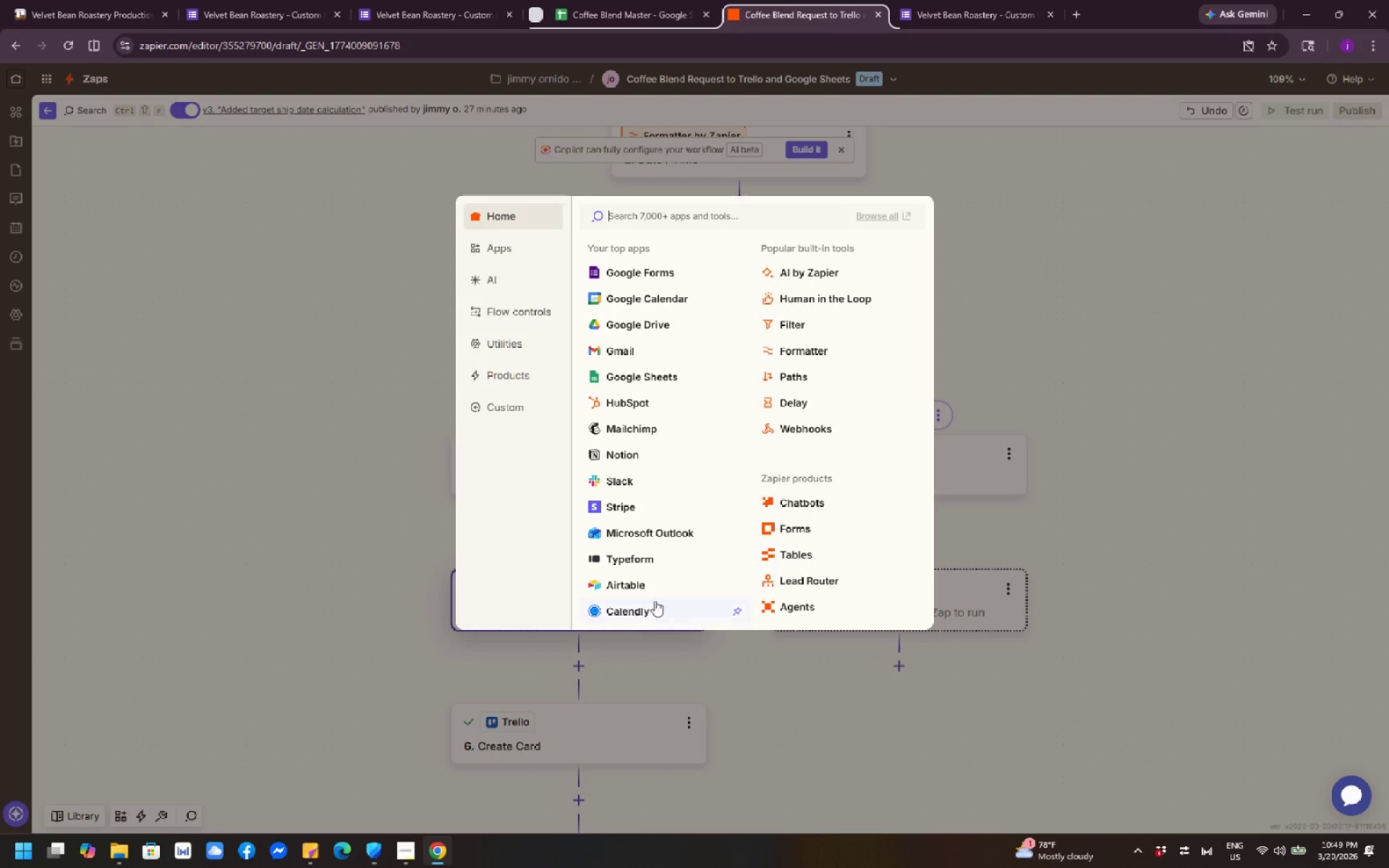 
wait(6.07)
 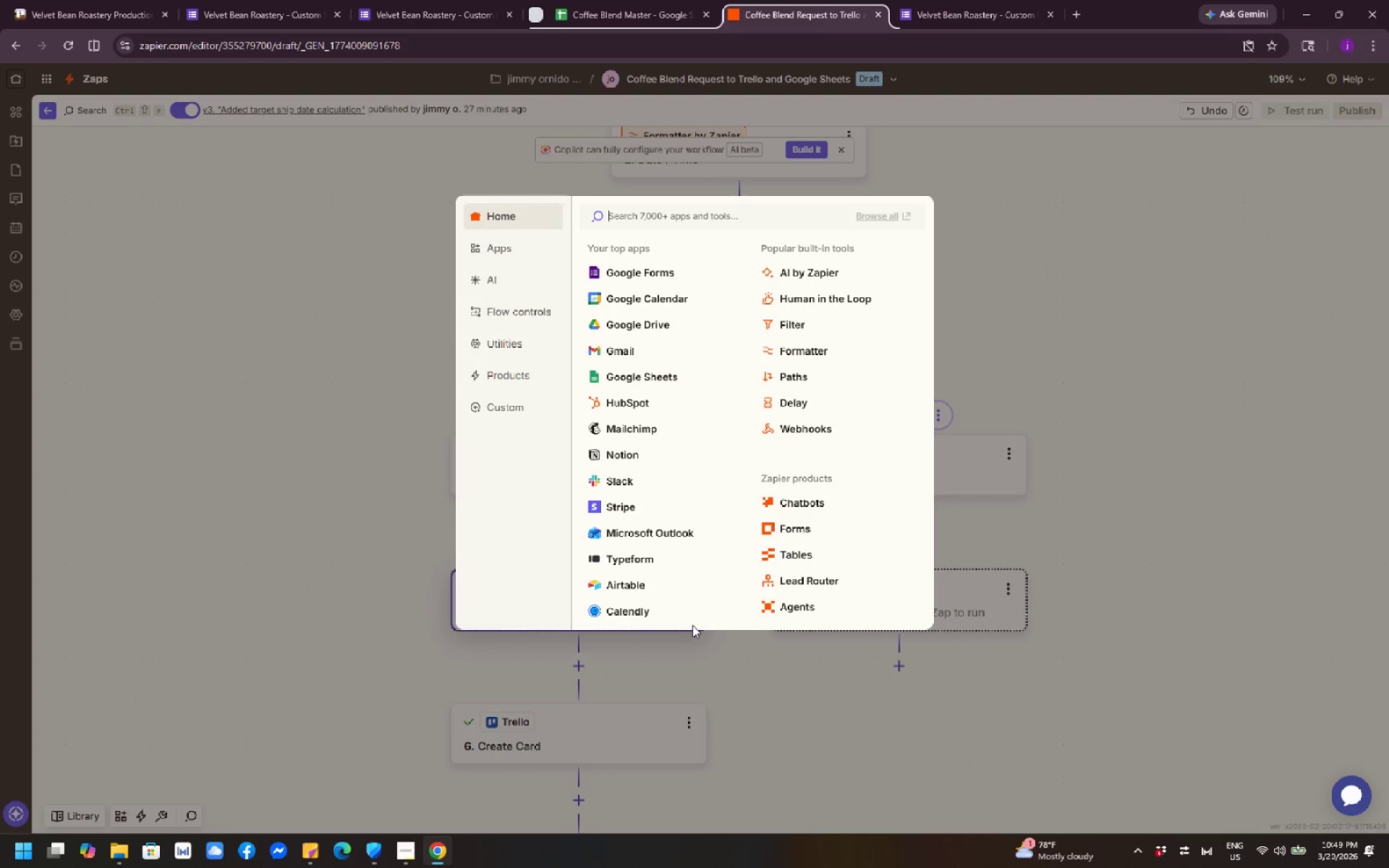 
mouse_move([650, 472])
 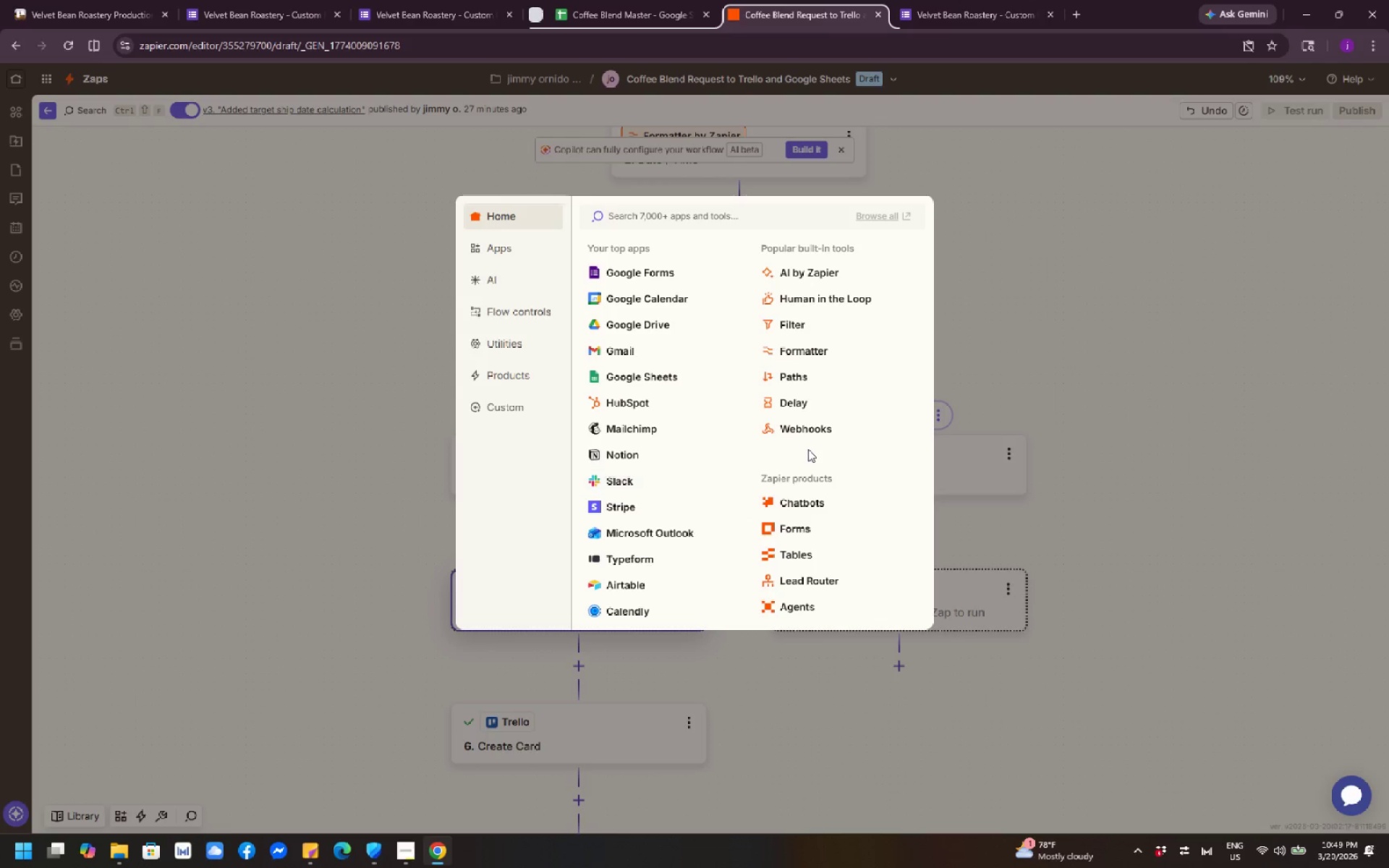 
scroll: coordinate [810, 449], scroll_direction: down, amount: 4.0
 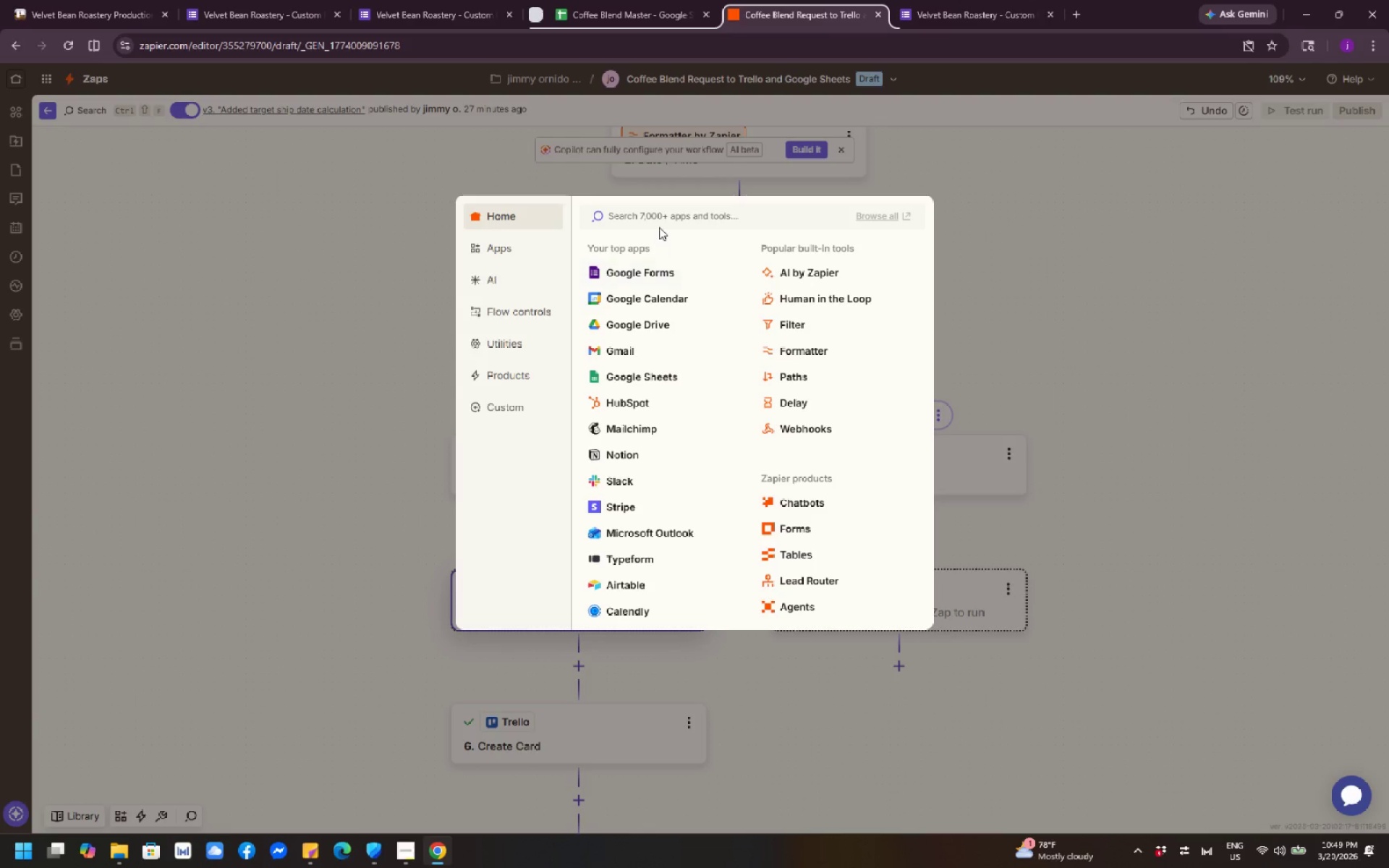 
left_click([659, 221])
 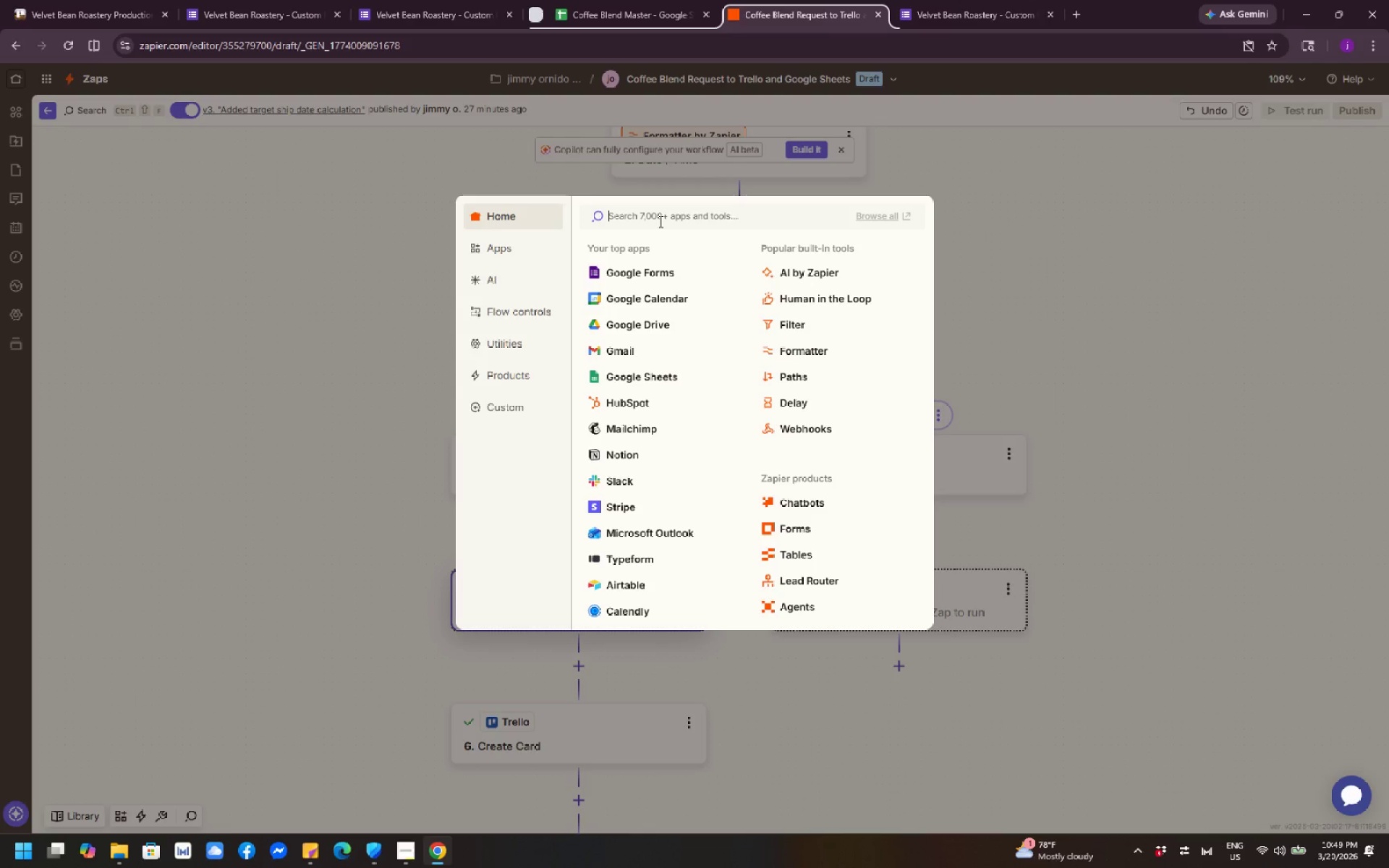 
type(trello)
 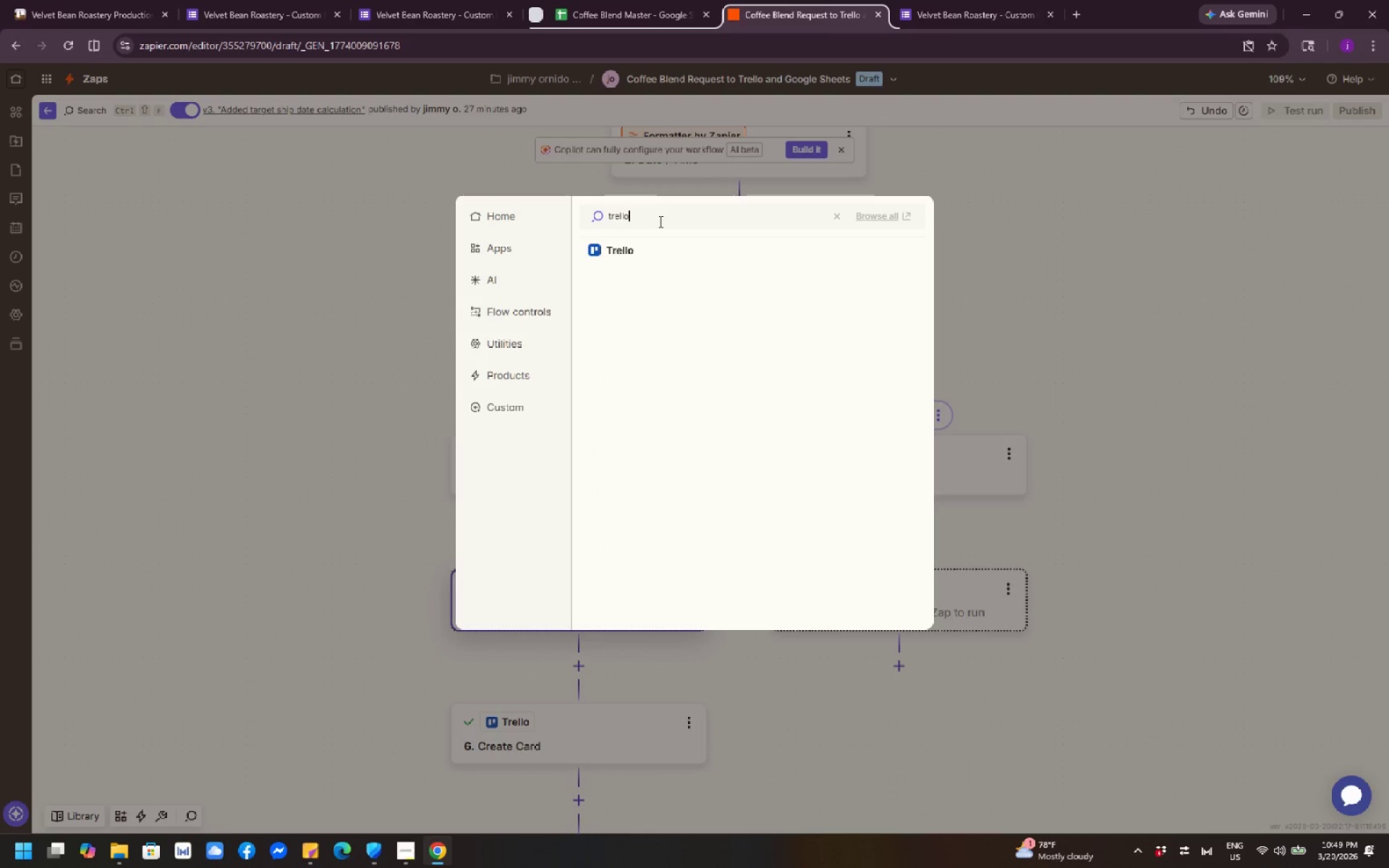 
left_click([655, 250])
 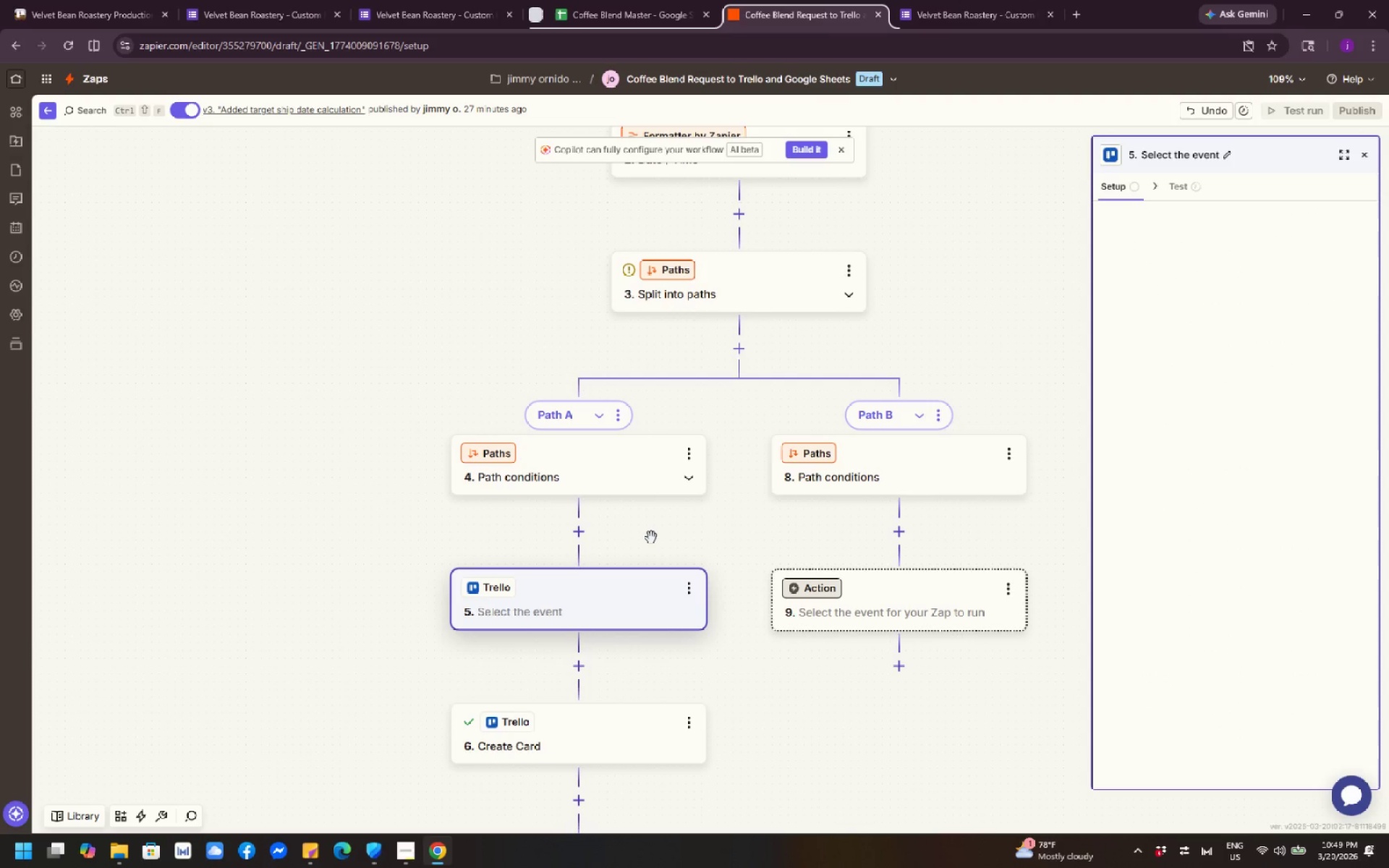 
scroll: coordinate [651, 537], scroll_direction: down, amount: 3.0
 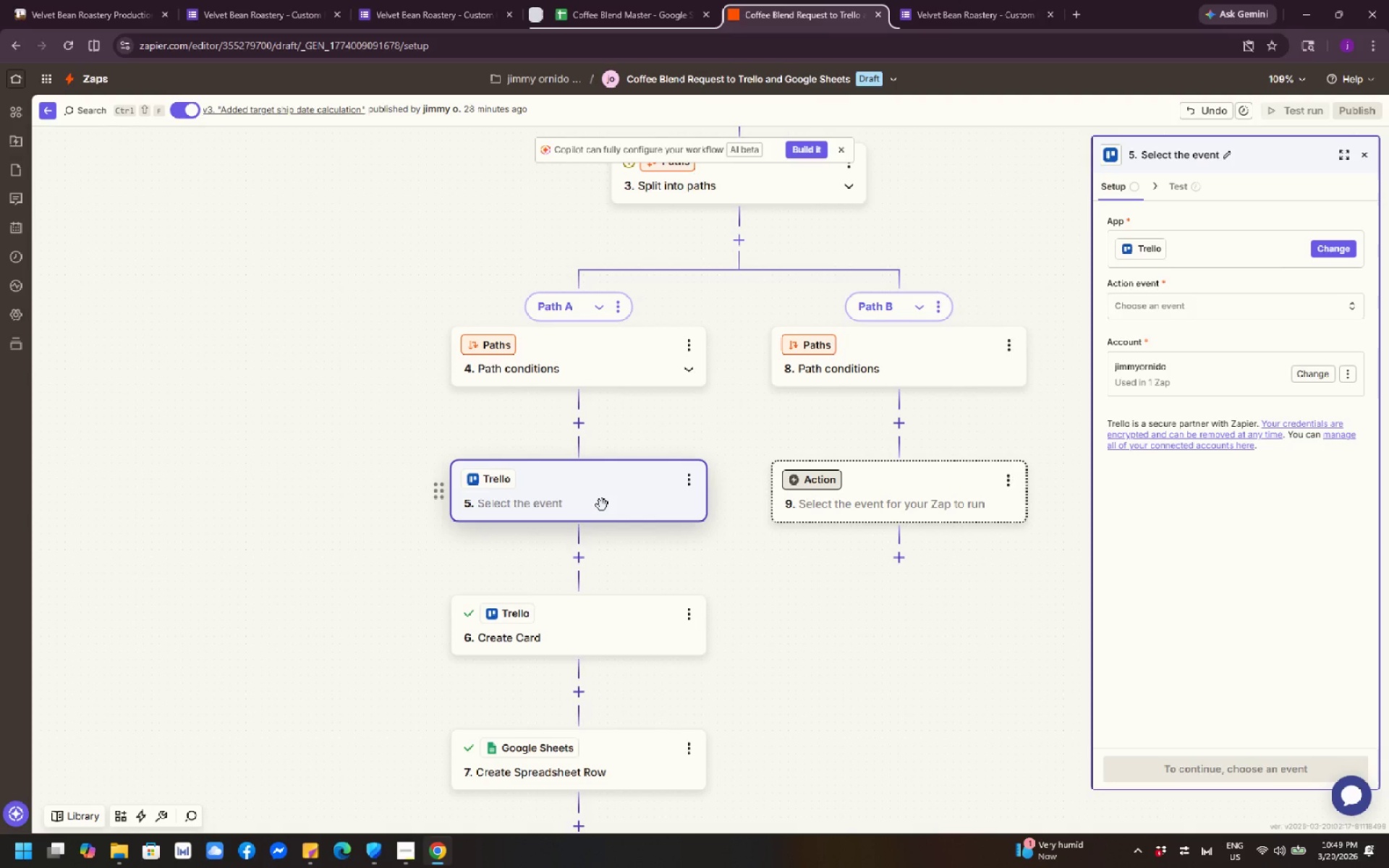 
wait(35.19)
 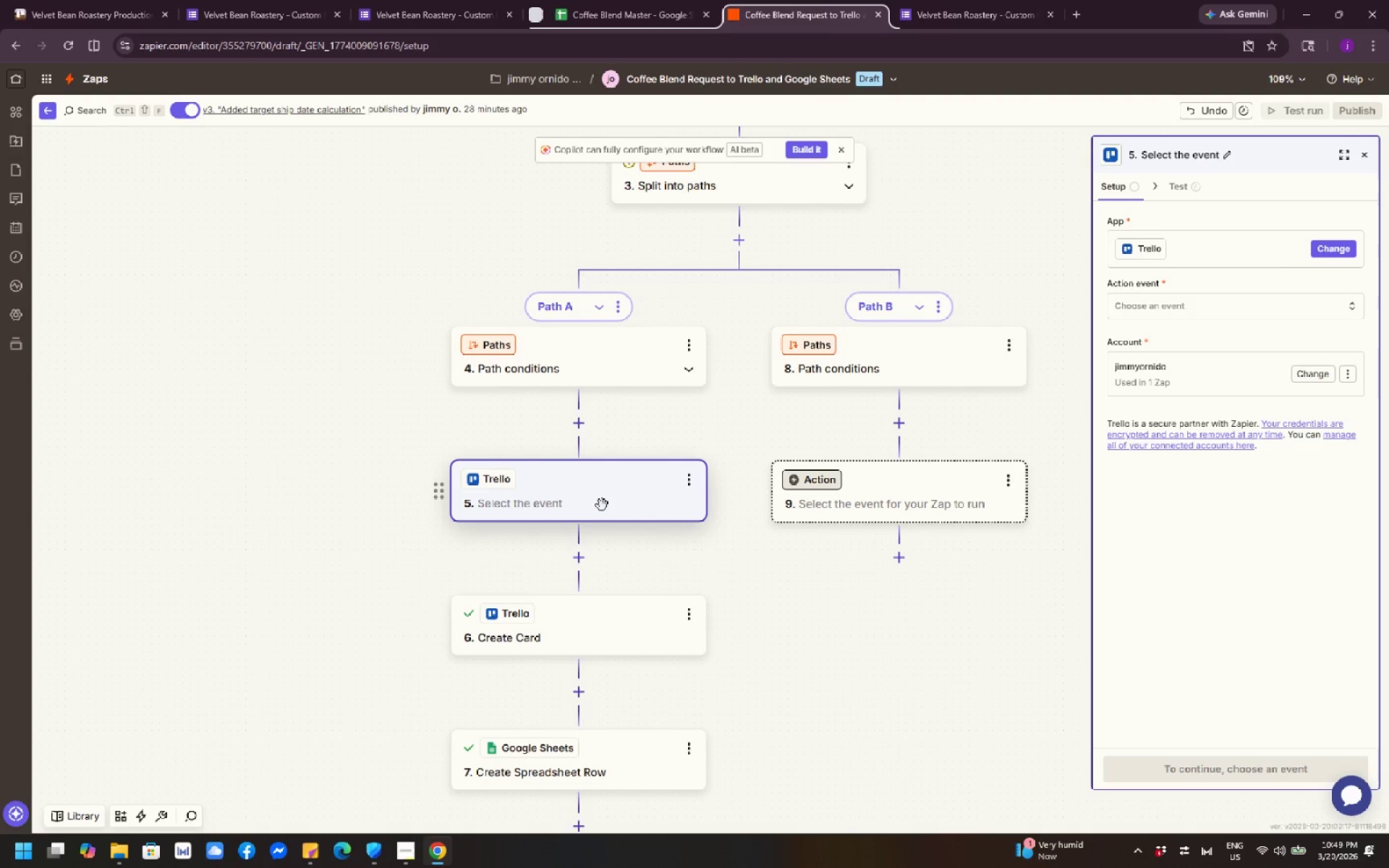 
left_click([531, 509])
 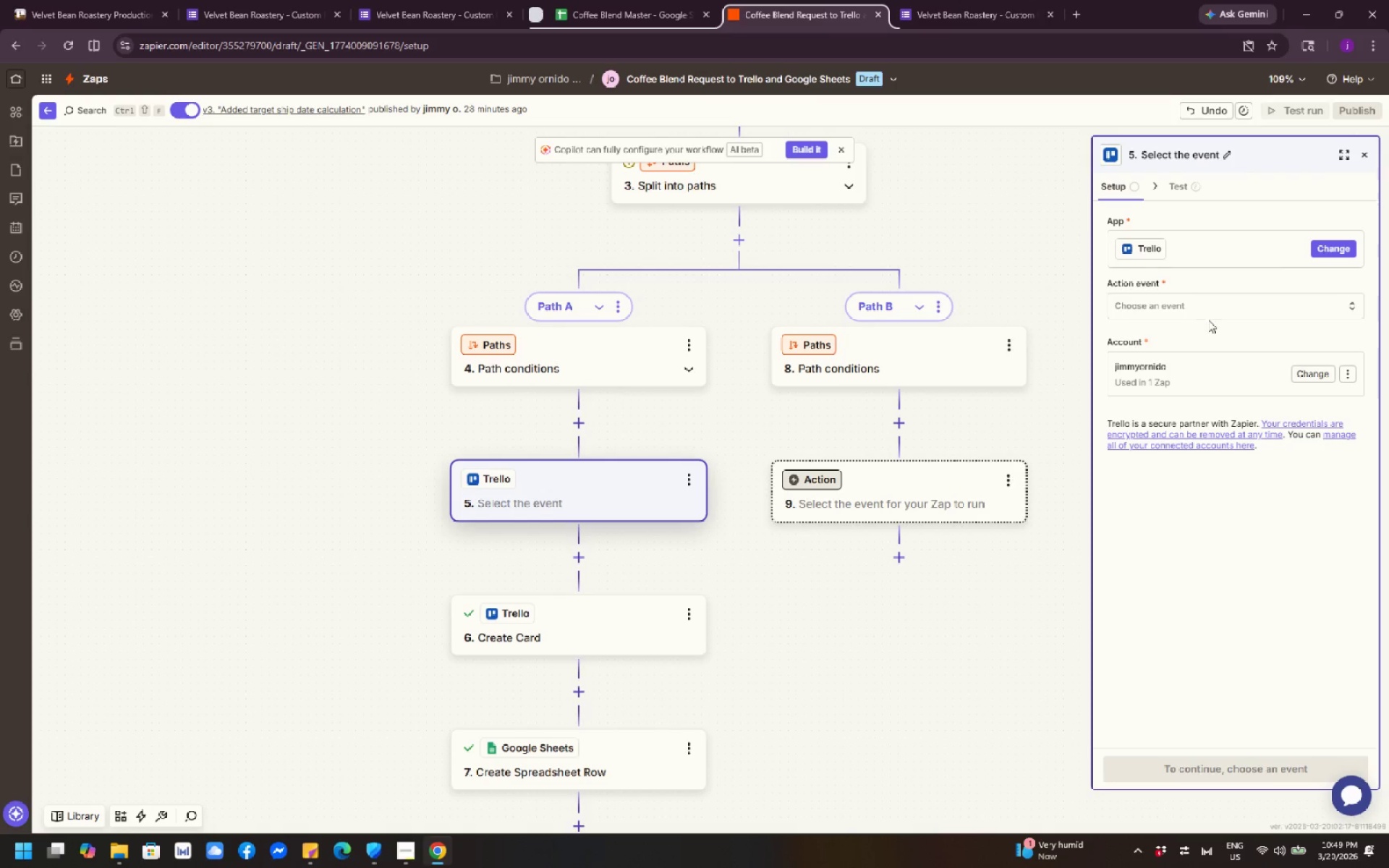 
left_click([1212, 309])
 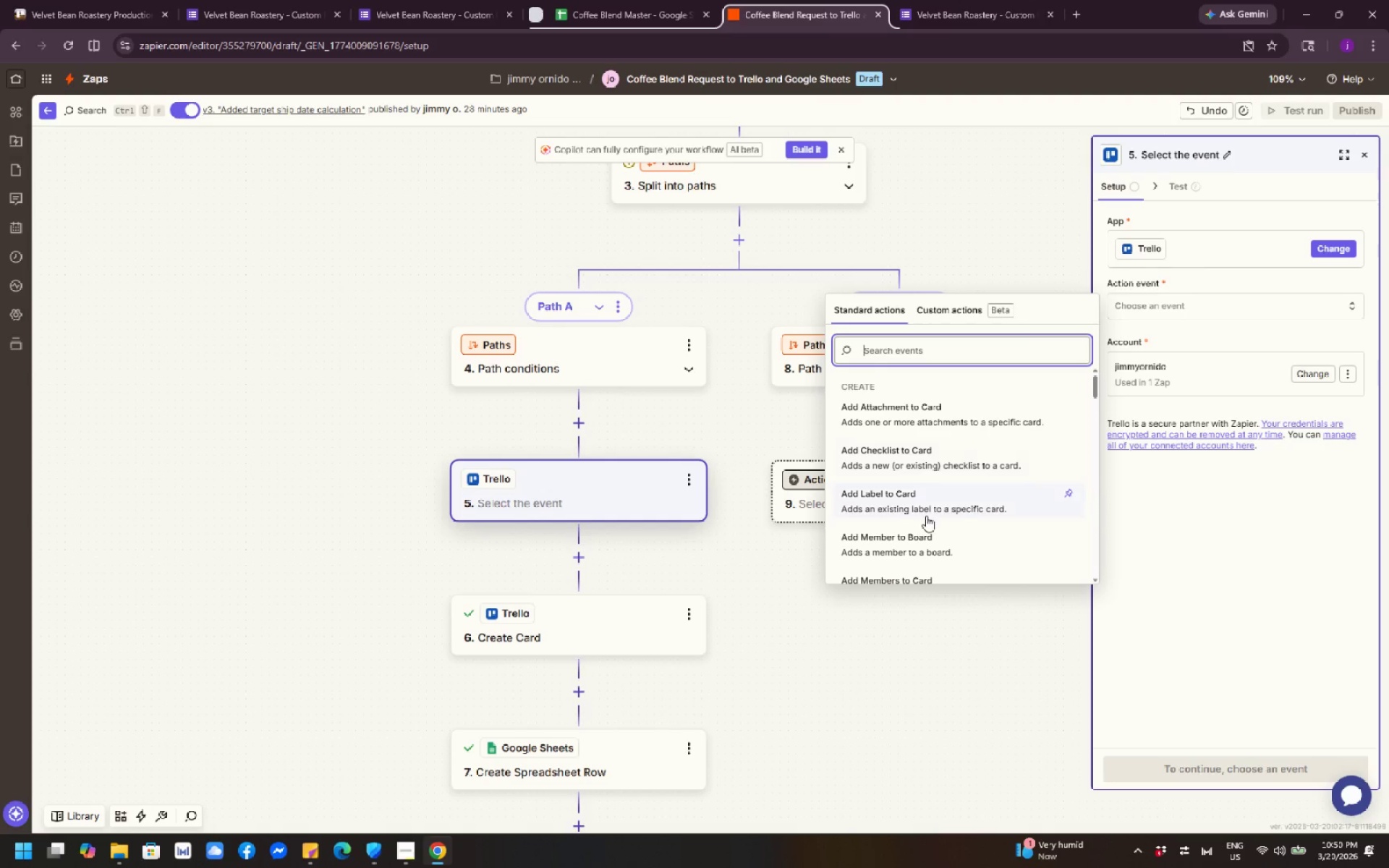 
wait(6.06)
 